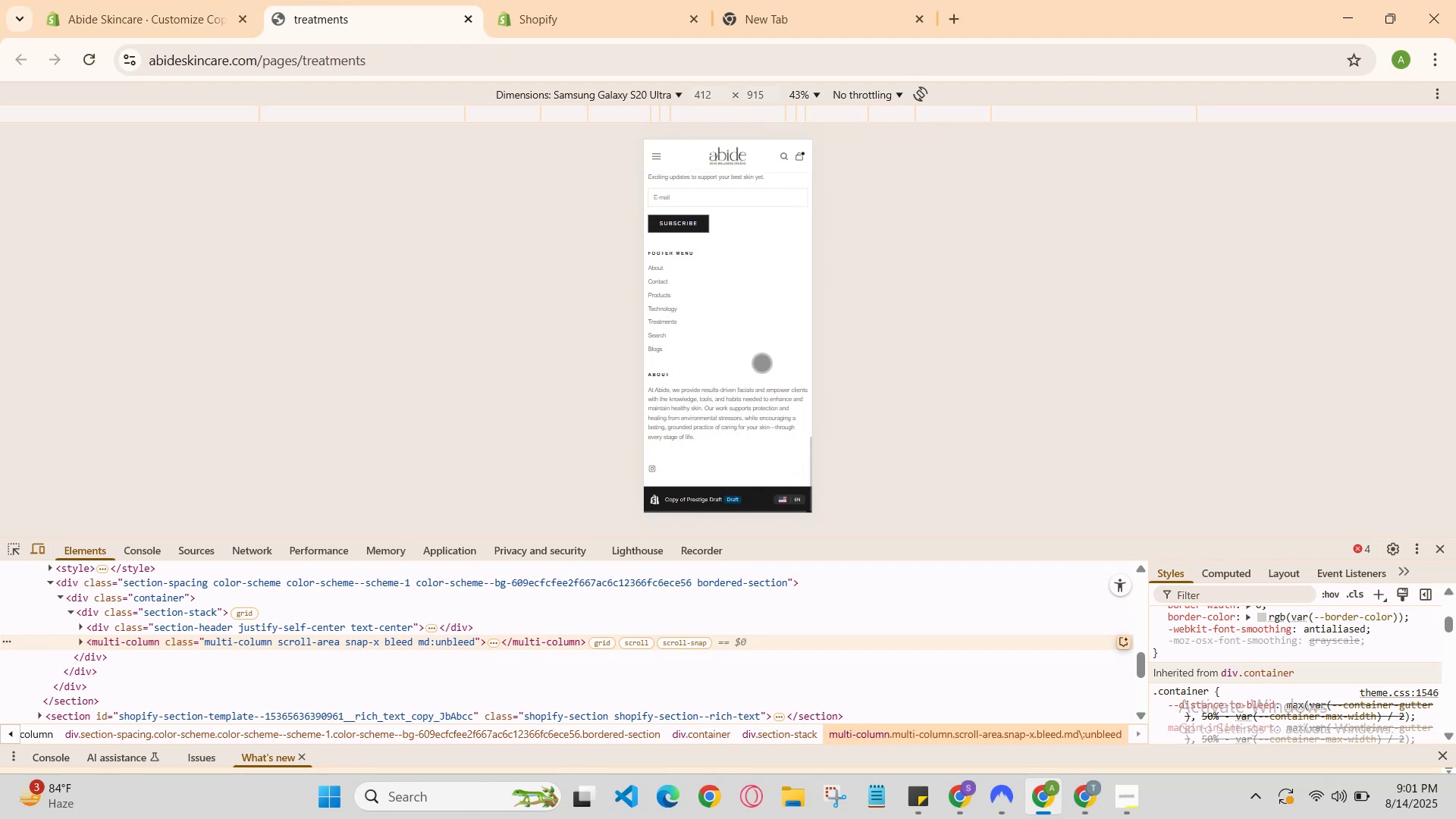 
scroll: coordinate [764, 363], scroll_direction: up, amount: 15.0
 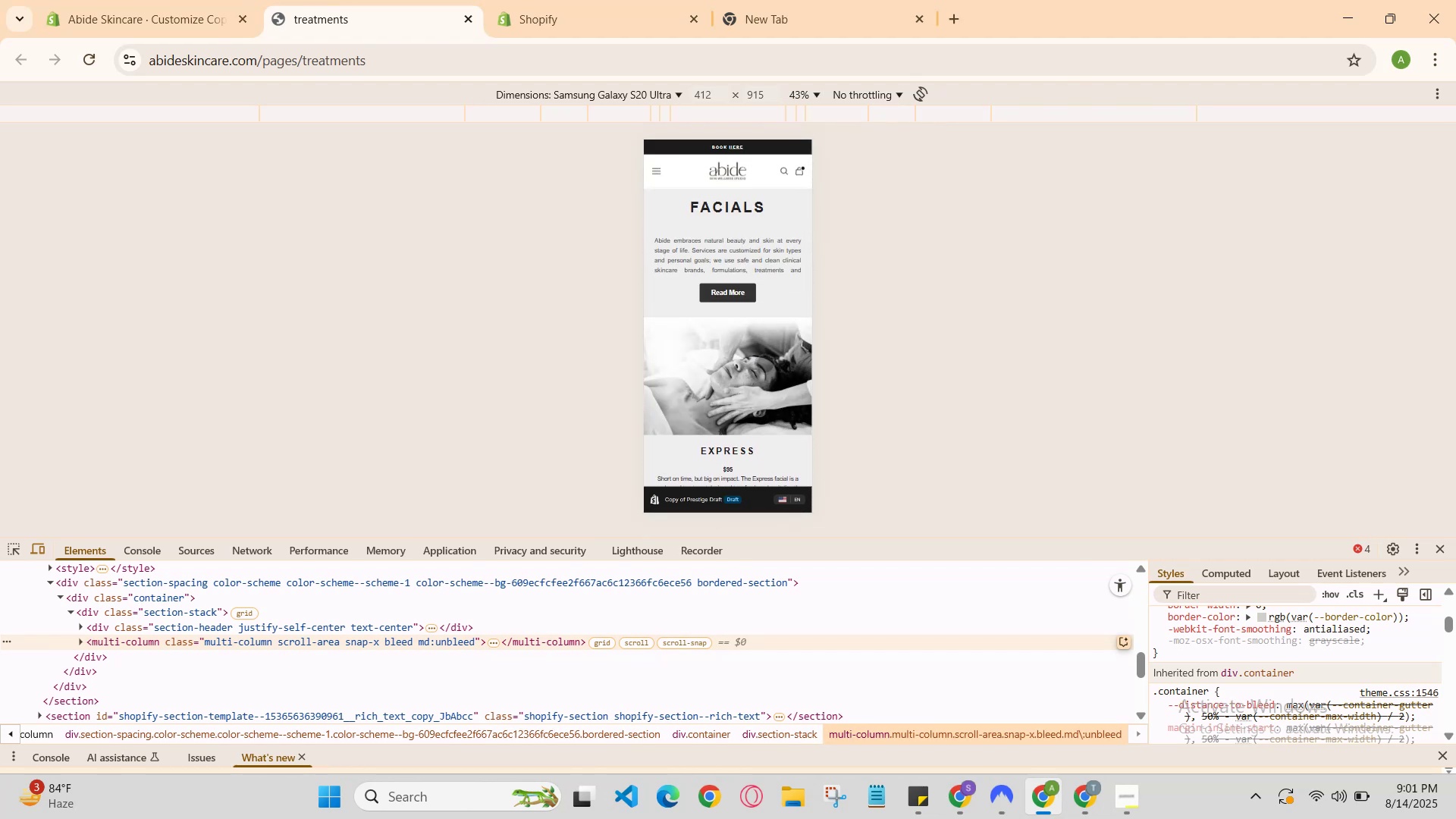 
scroll: coordinate [764, 363], scroll_direction: none, amount: 0.0
 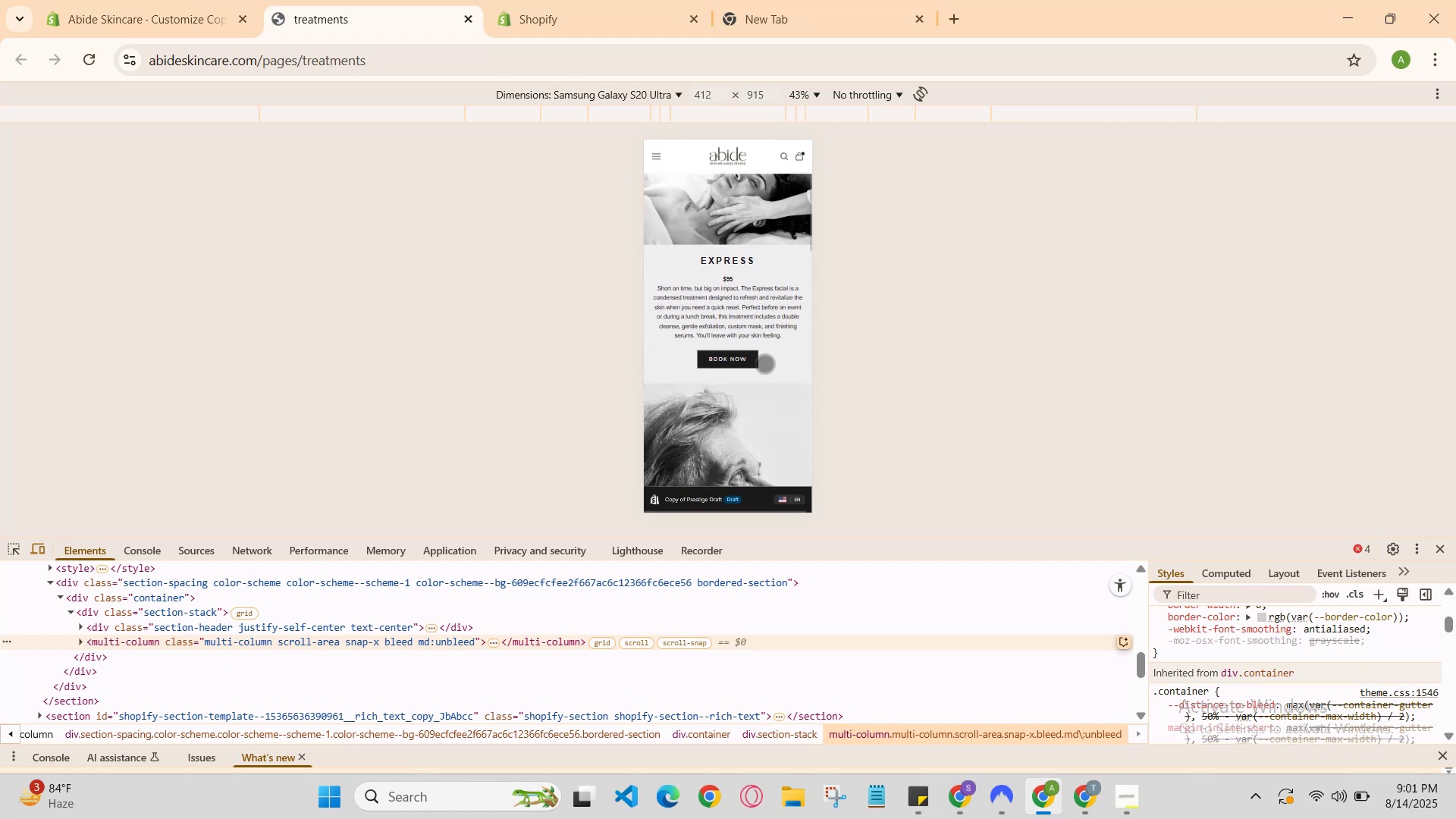 
scroll: coordinate [764, 363], scroll_direction: down, amount: 2.0
 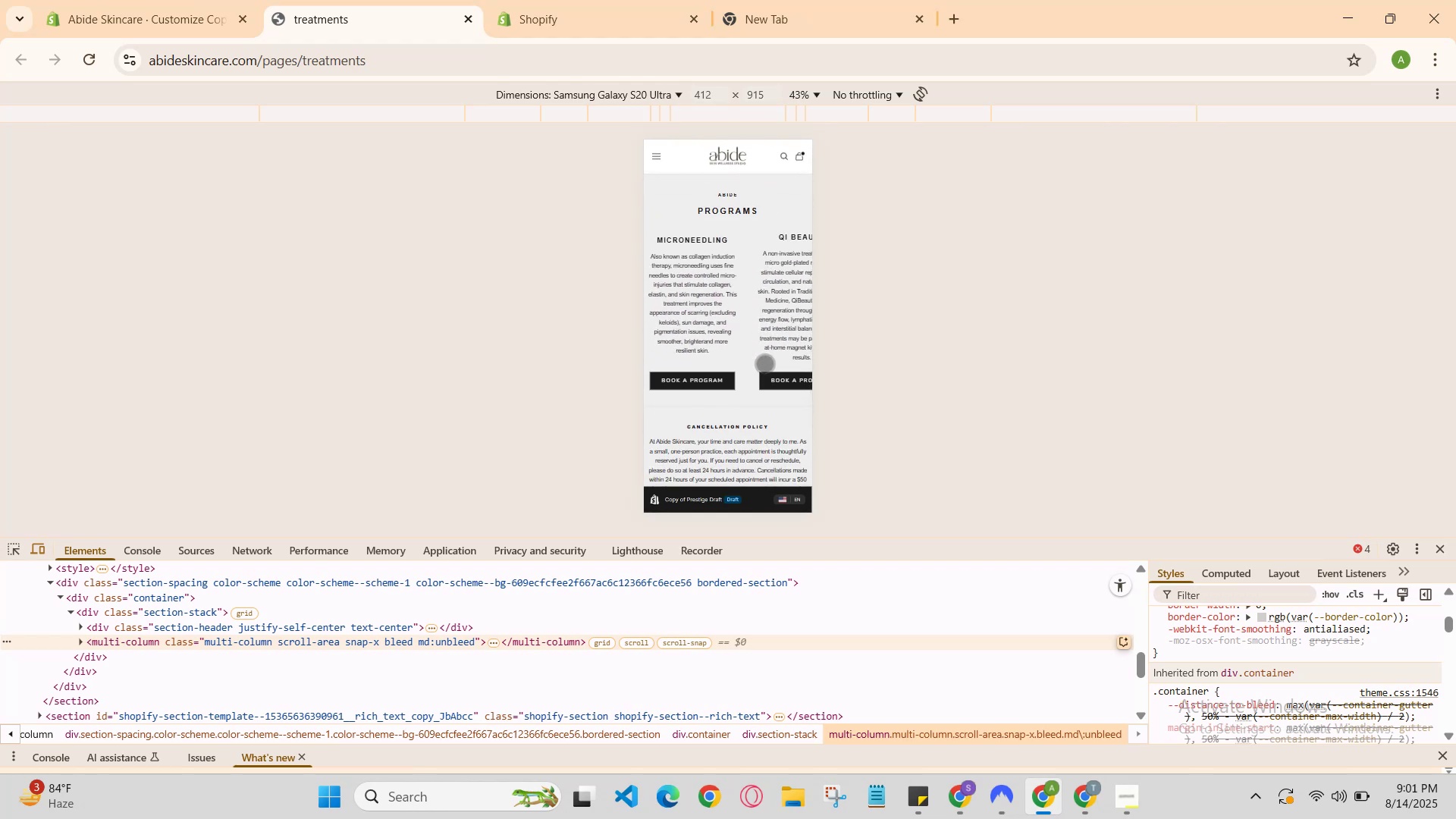 
scroll: coordinate [764, 363], scroll_direction: up, amount: 2.0
 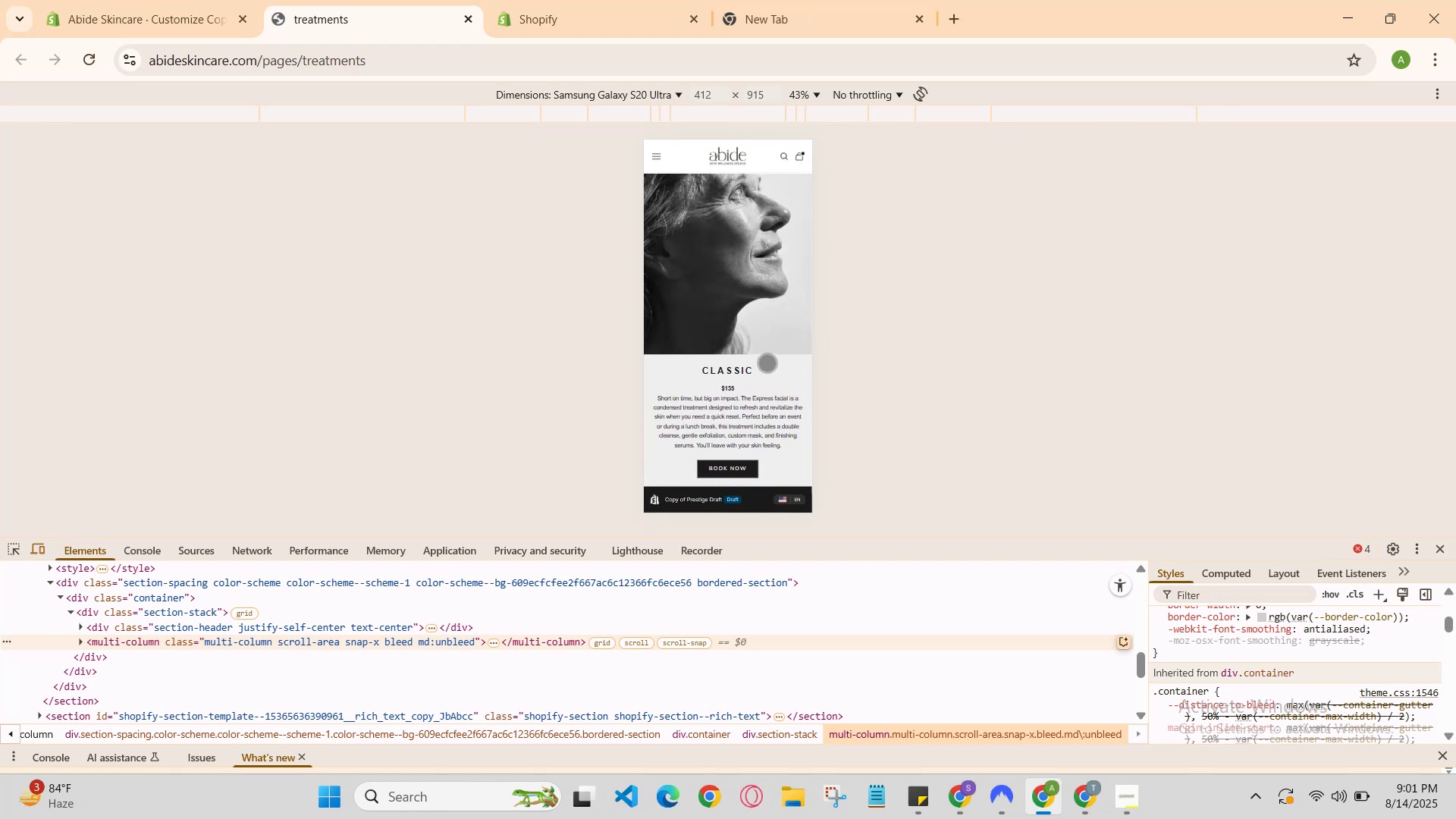 
scroll: coordinate [763, 322], scroll_direction: down, amount: 4.0
 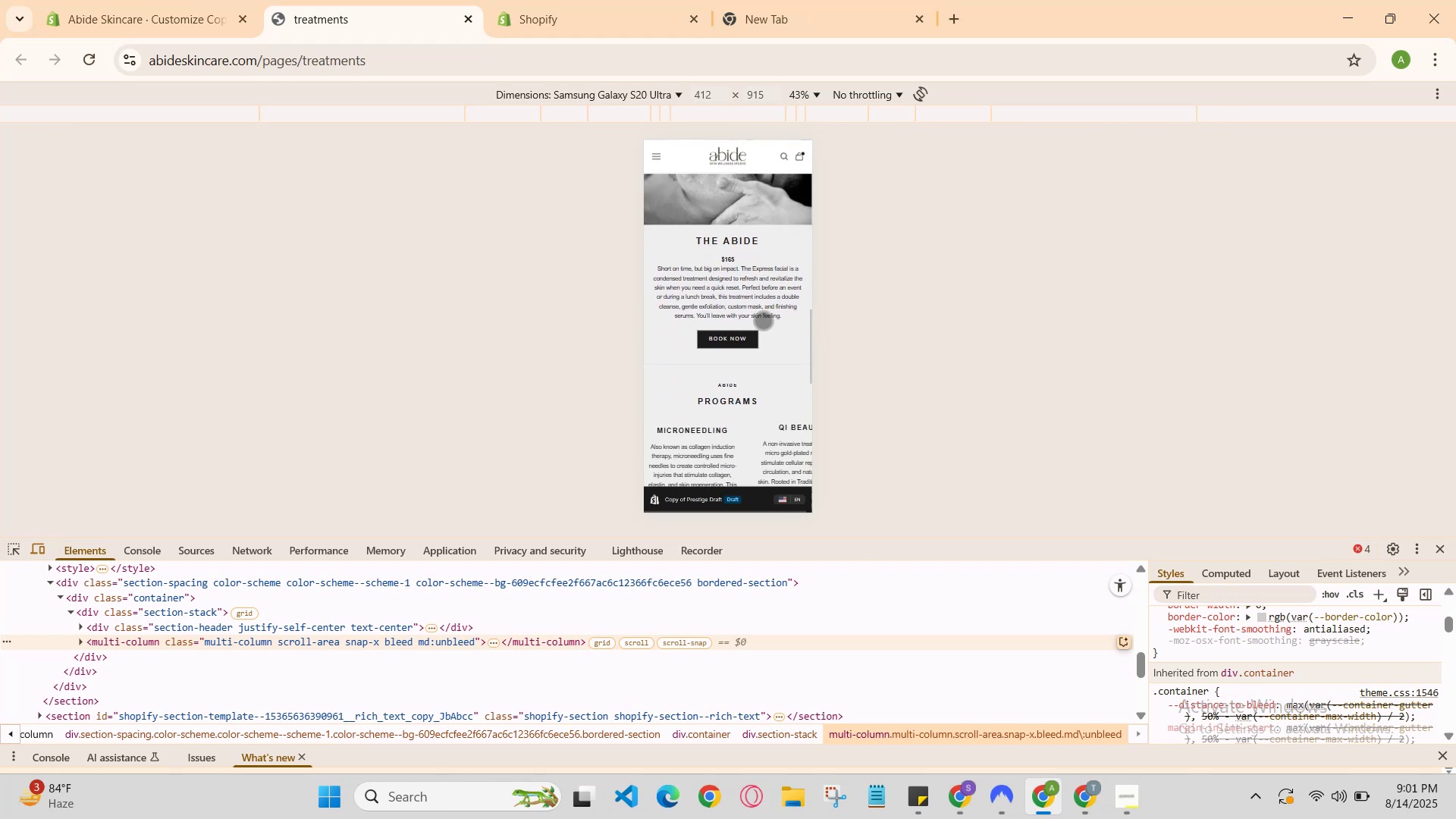 
scroll: coordinate [763, 318], scroll_direction: up, amount: 2.0
 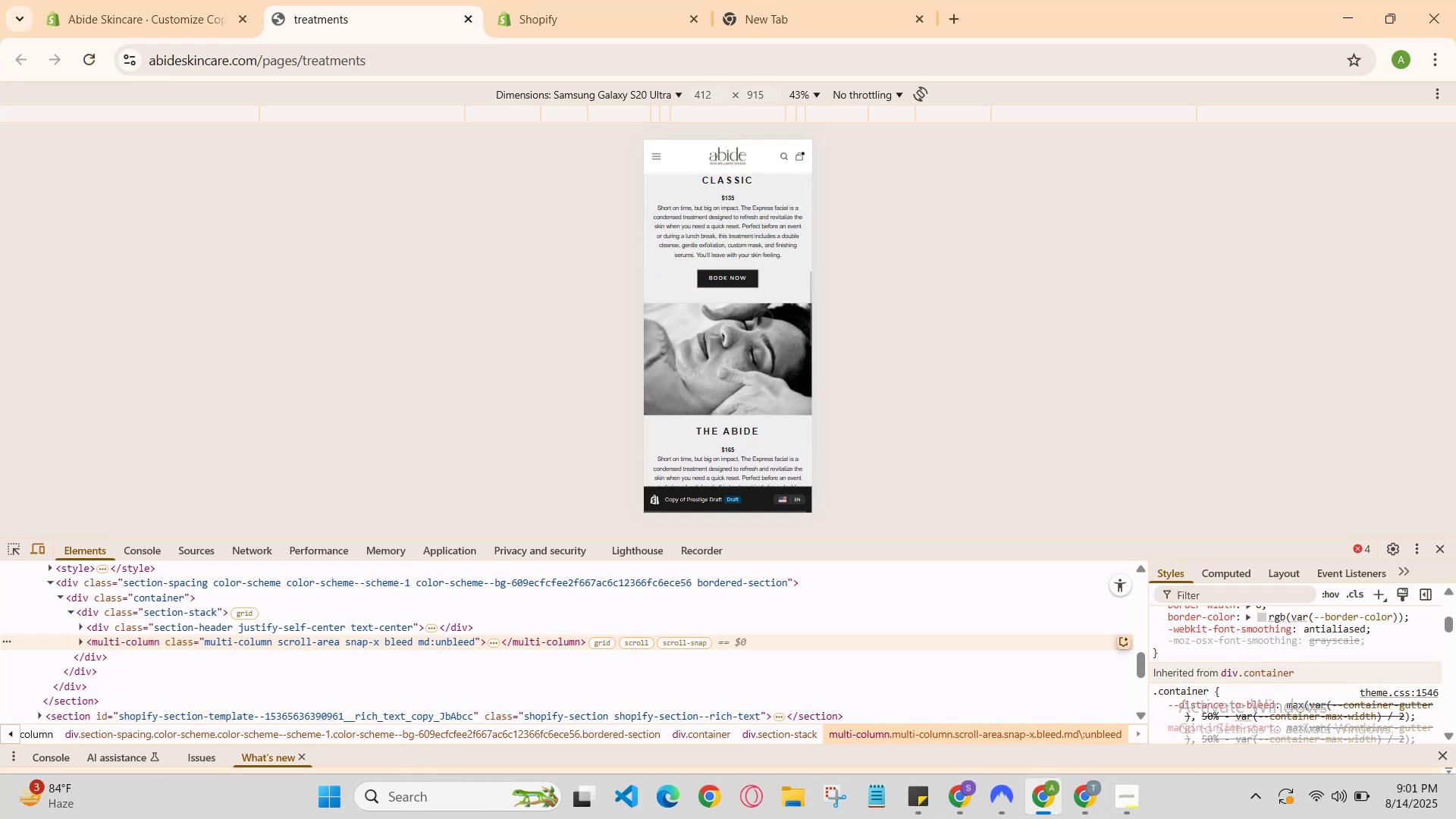 
scroll: coordinate [763, 318], scroll_direction: down, amount: 1.0
 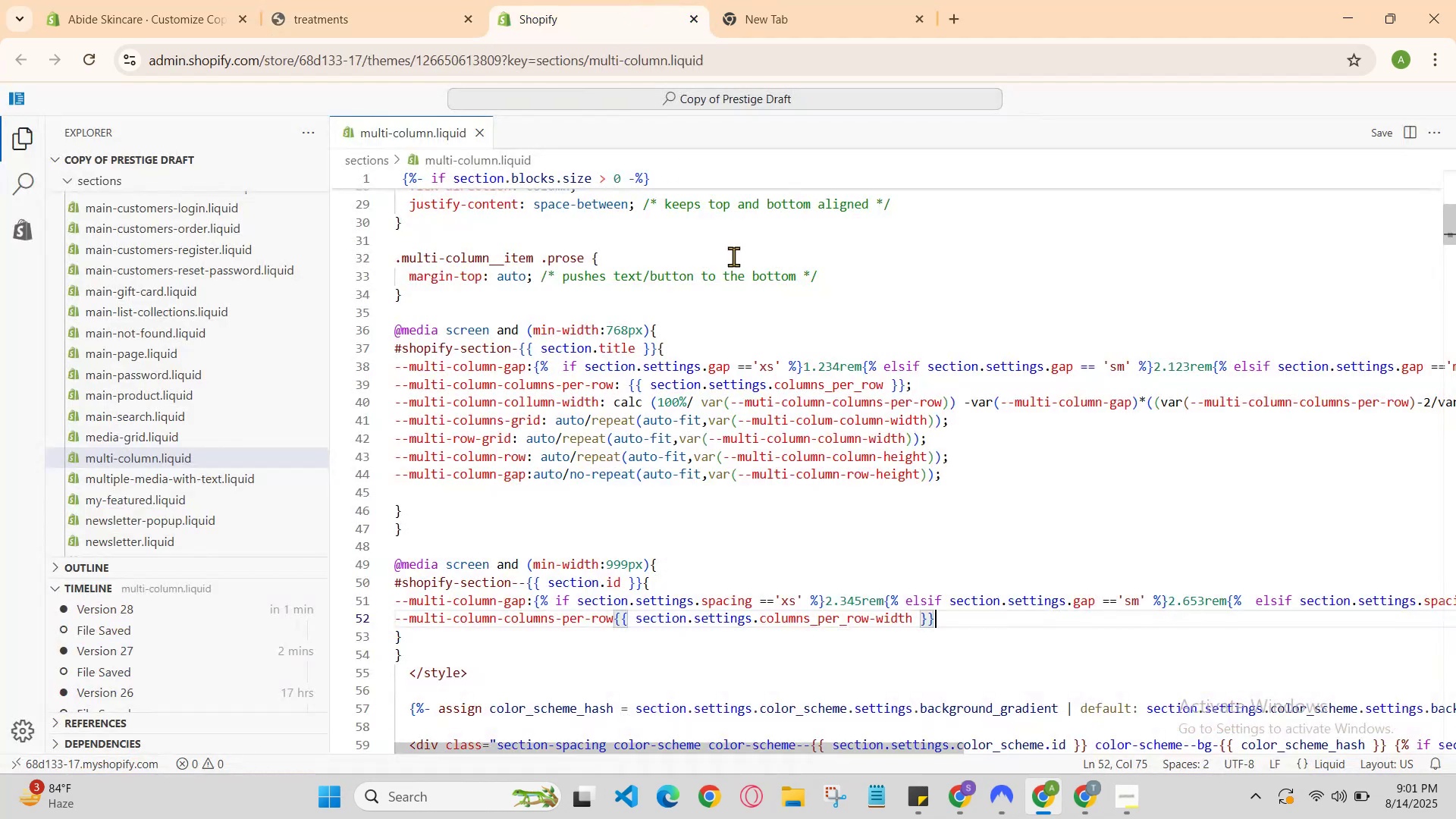 
left_click([340, 0])
 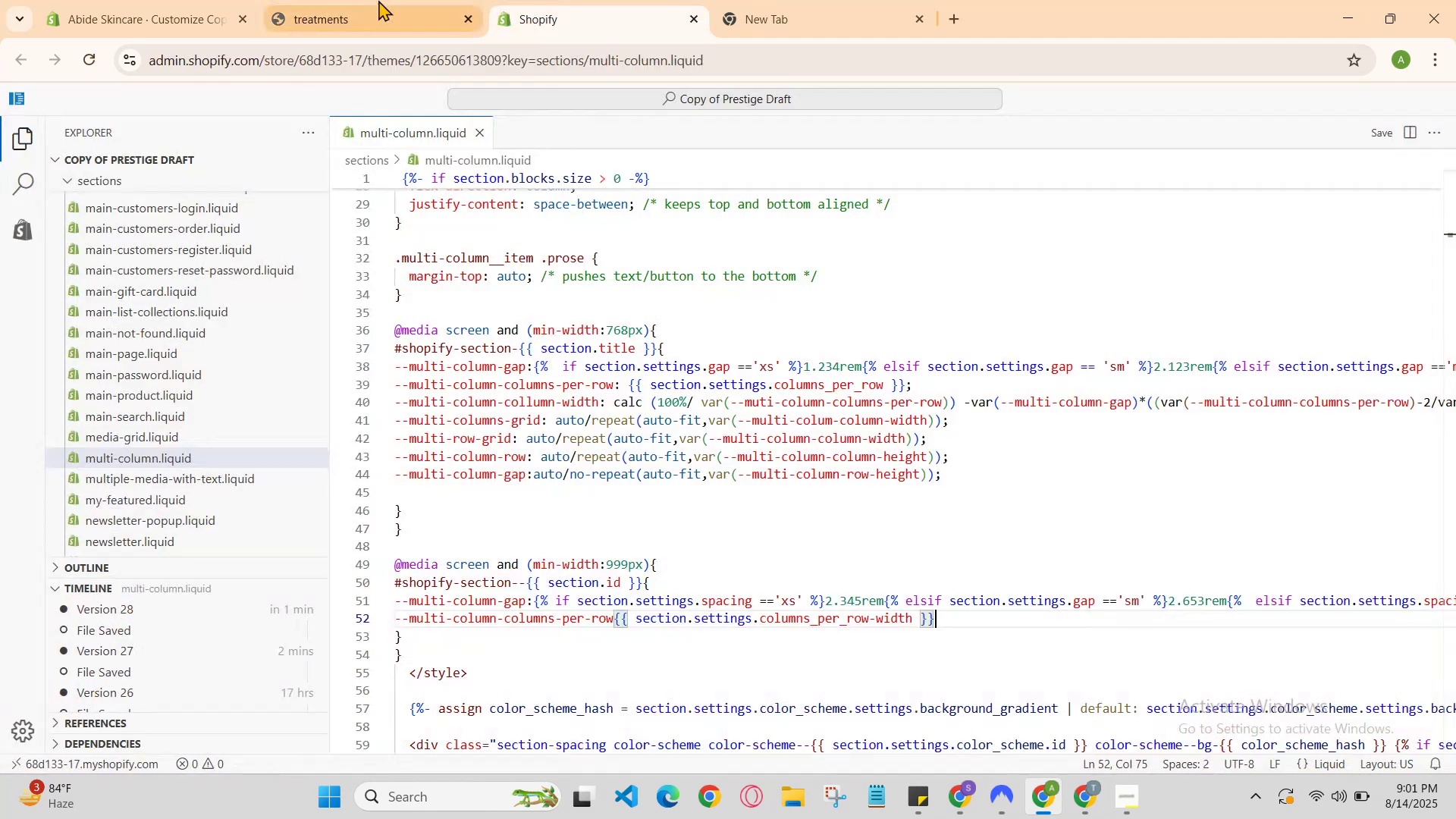 
left_click([365, 0])
 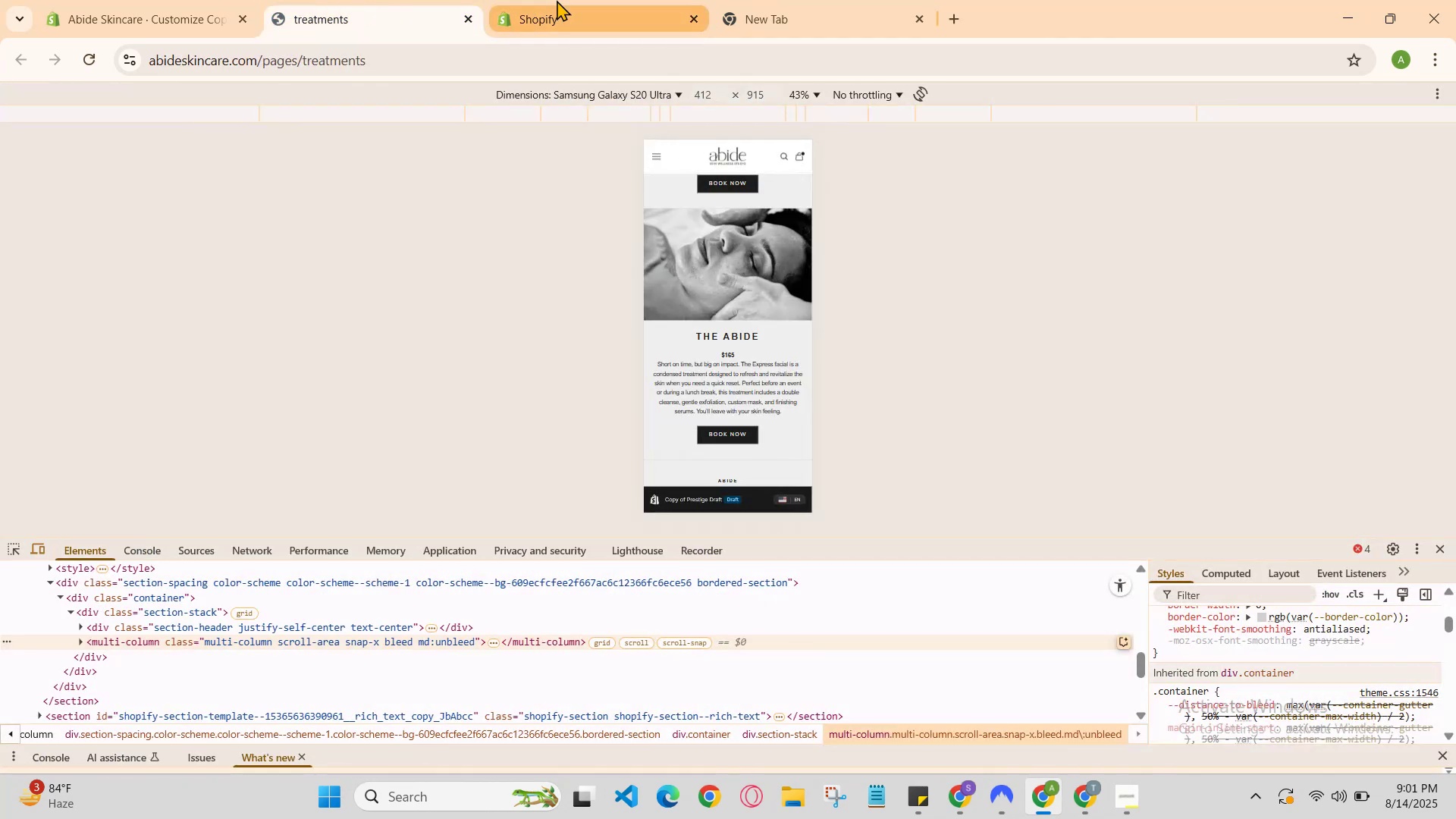 
left_click([559, 0])
 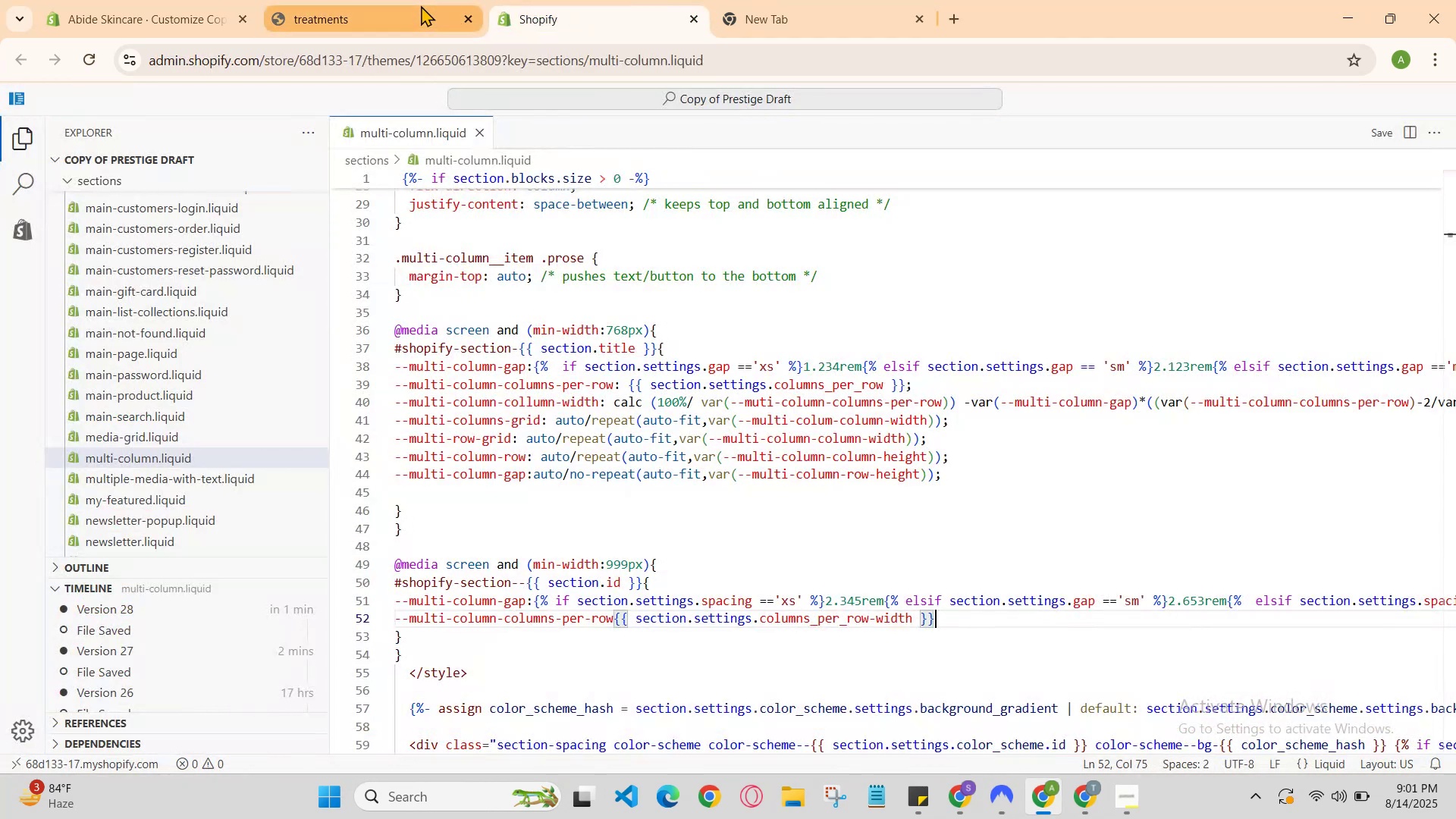 
left_click([403, 2])
 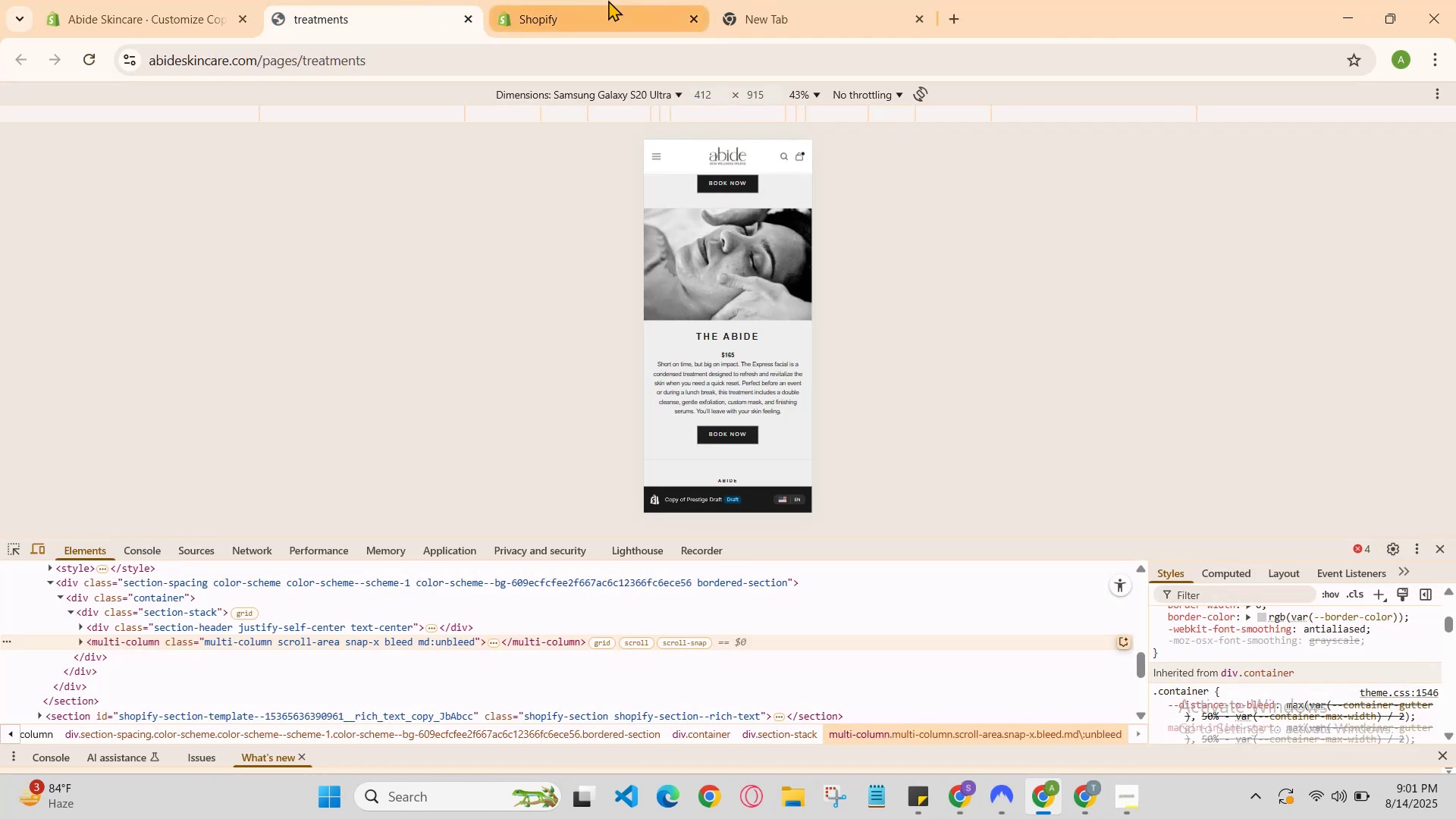 
left_click([609, 0])
 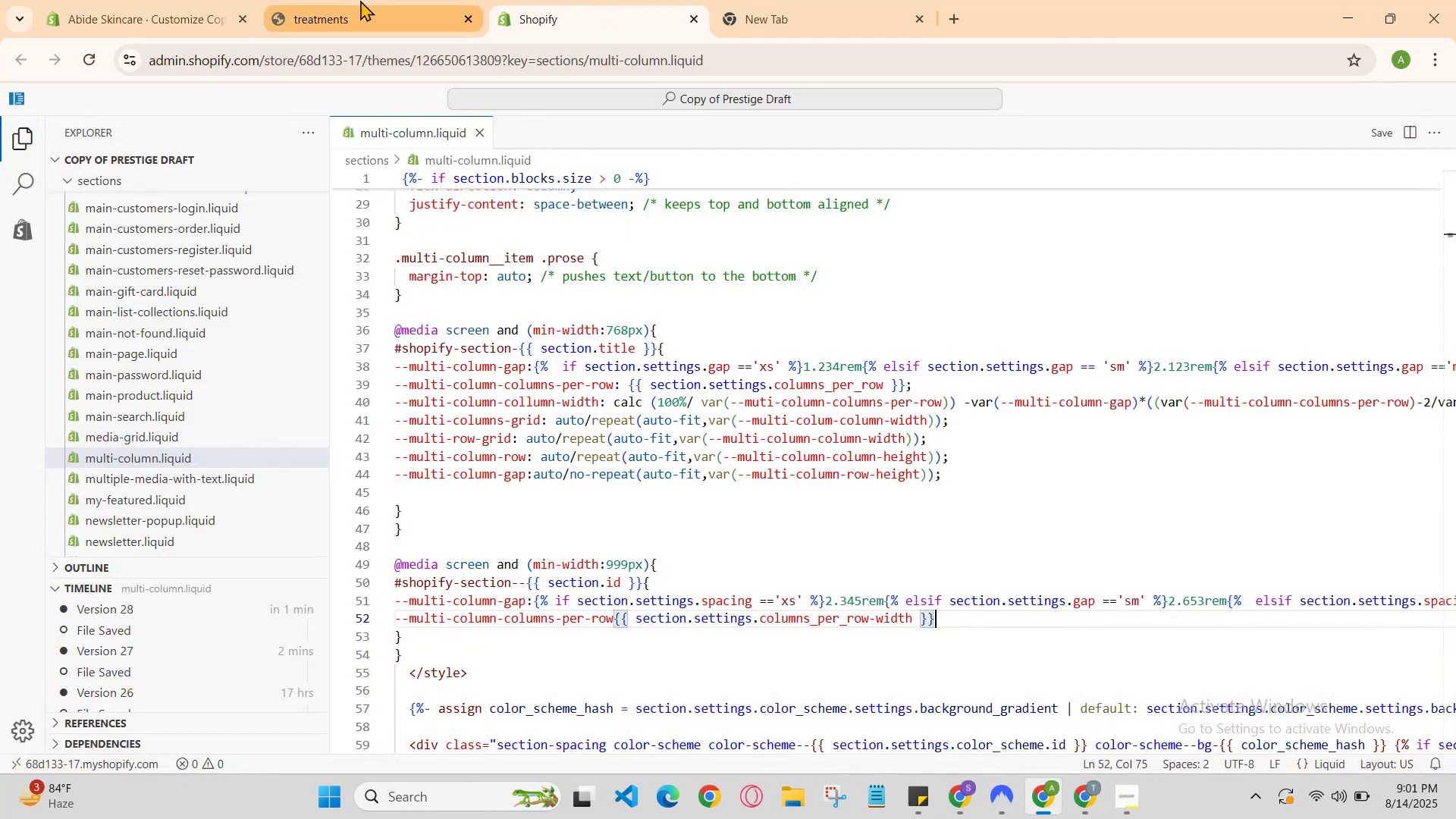 
left_click([357, 0])
 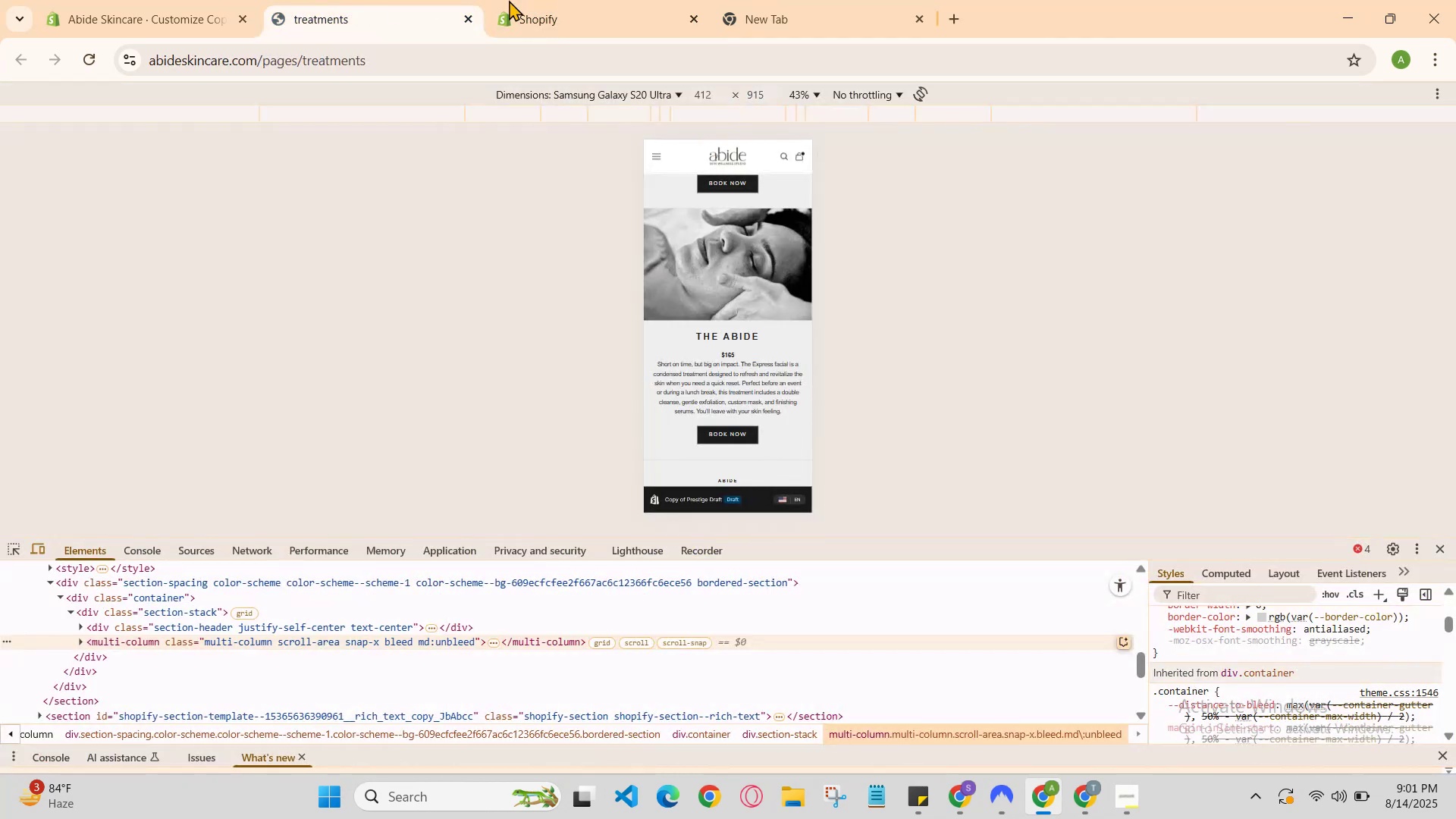 
left_click([586, 0])
 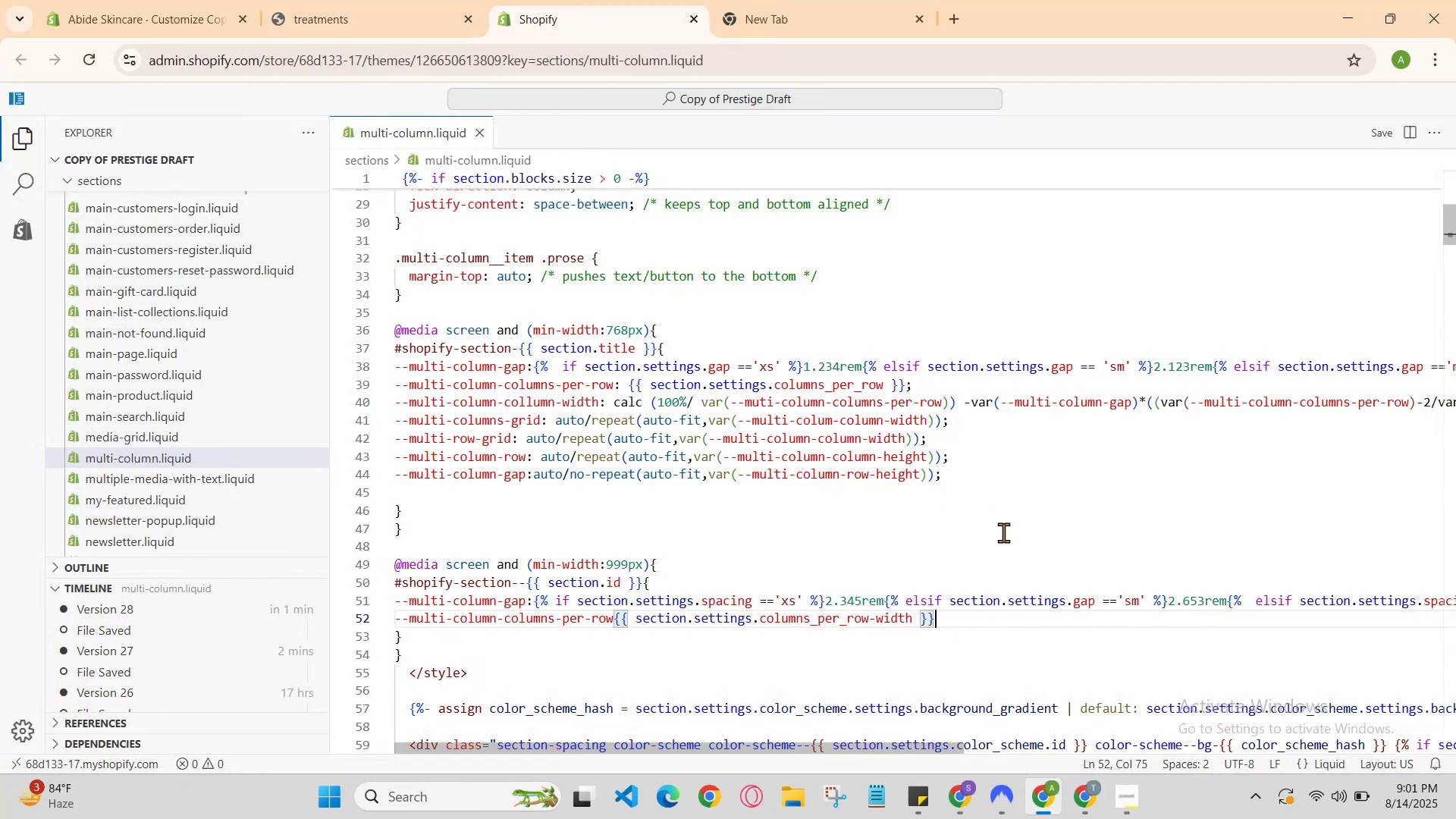 
key(Enter)
 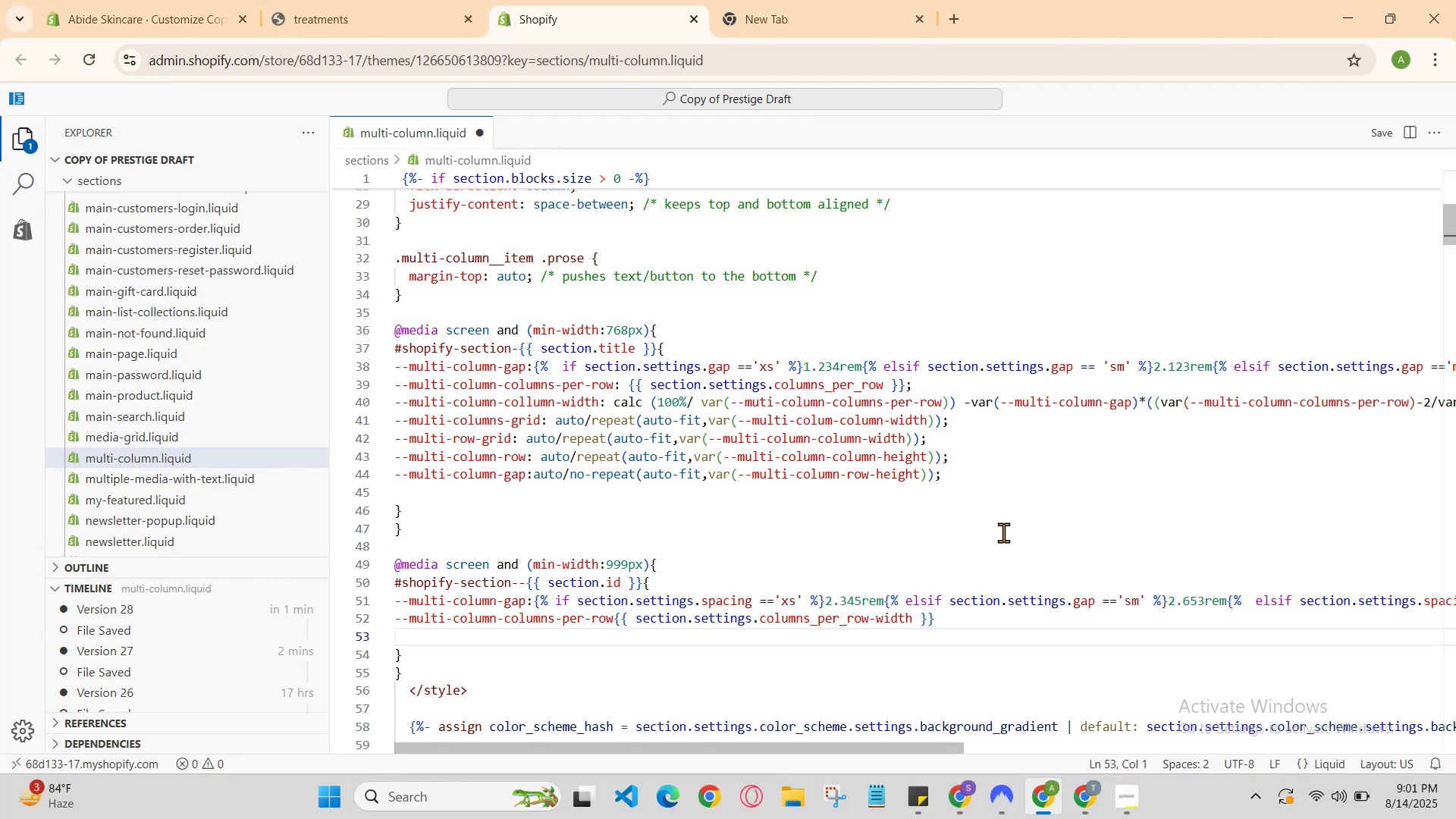 
type(multi)
key(Backspace)
key(Backspace)
key(Backspace)
key(Backspace)
key(Backspace)
type(--multi)
key(Backspace)
type(i-)
 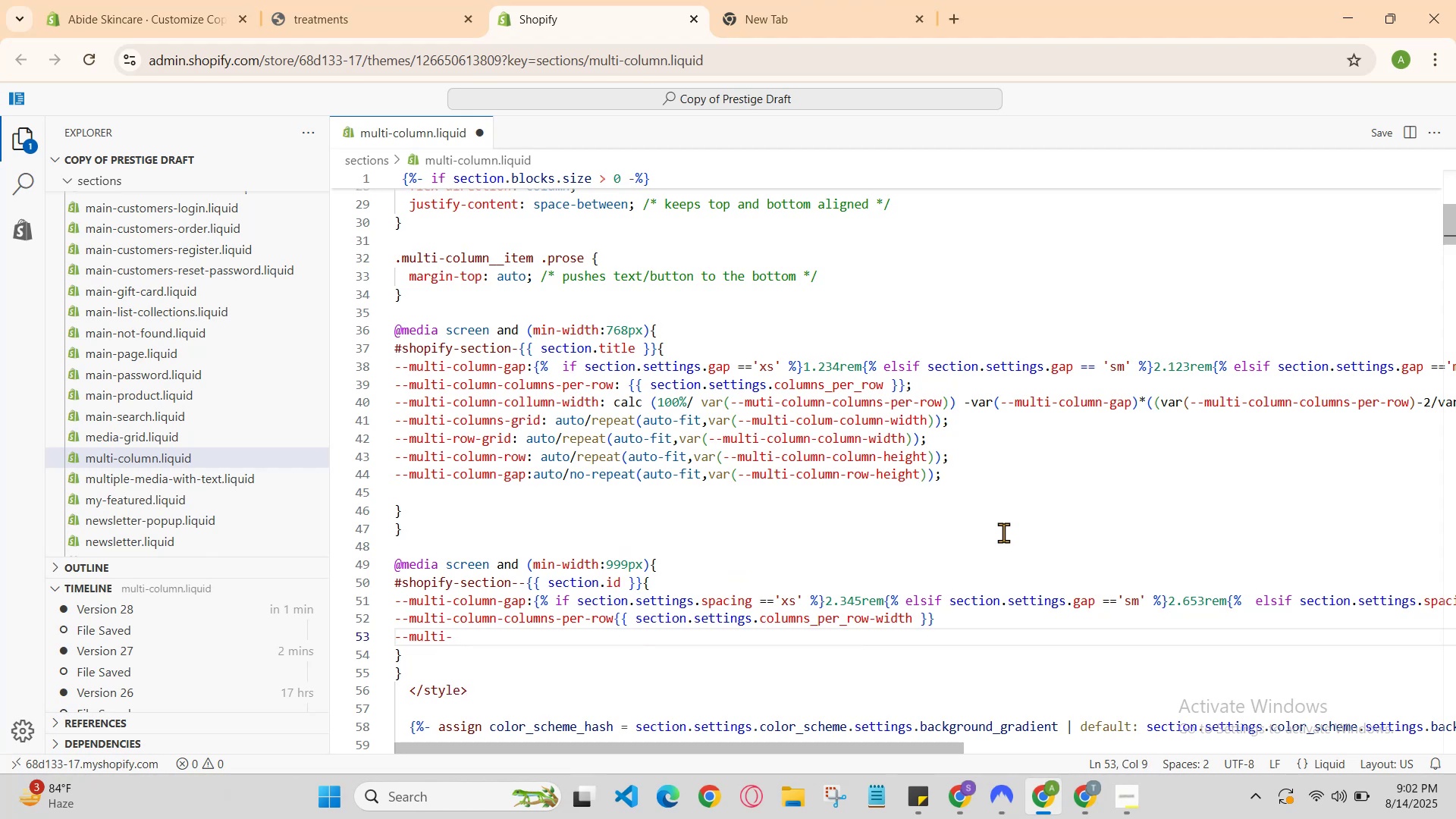 
type(column)
key(Backspace)
 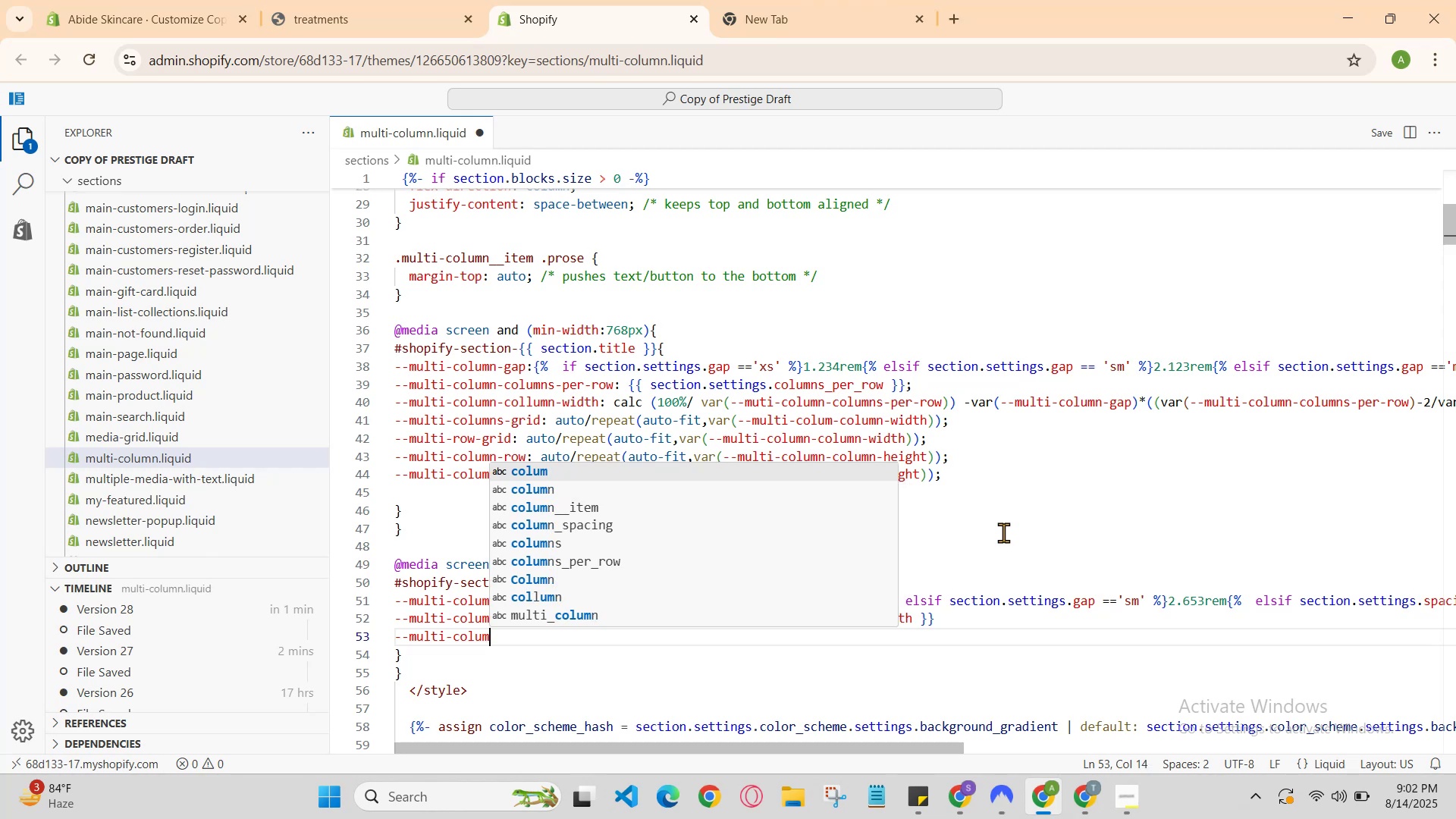 
type( )
key(Backspace)
type(n )
key(Backspace)
type(-columns)
key(Backspace)
type(s-grid)
 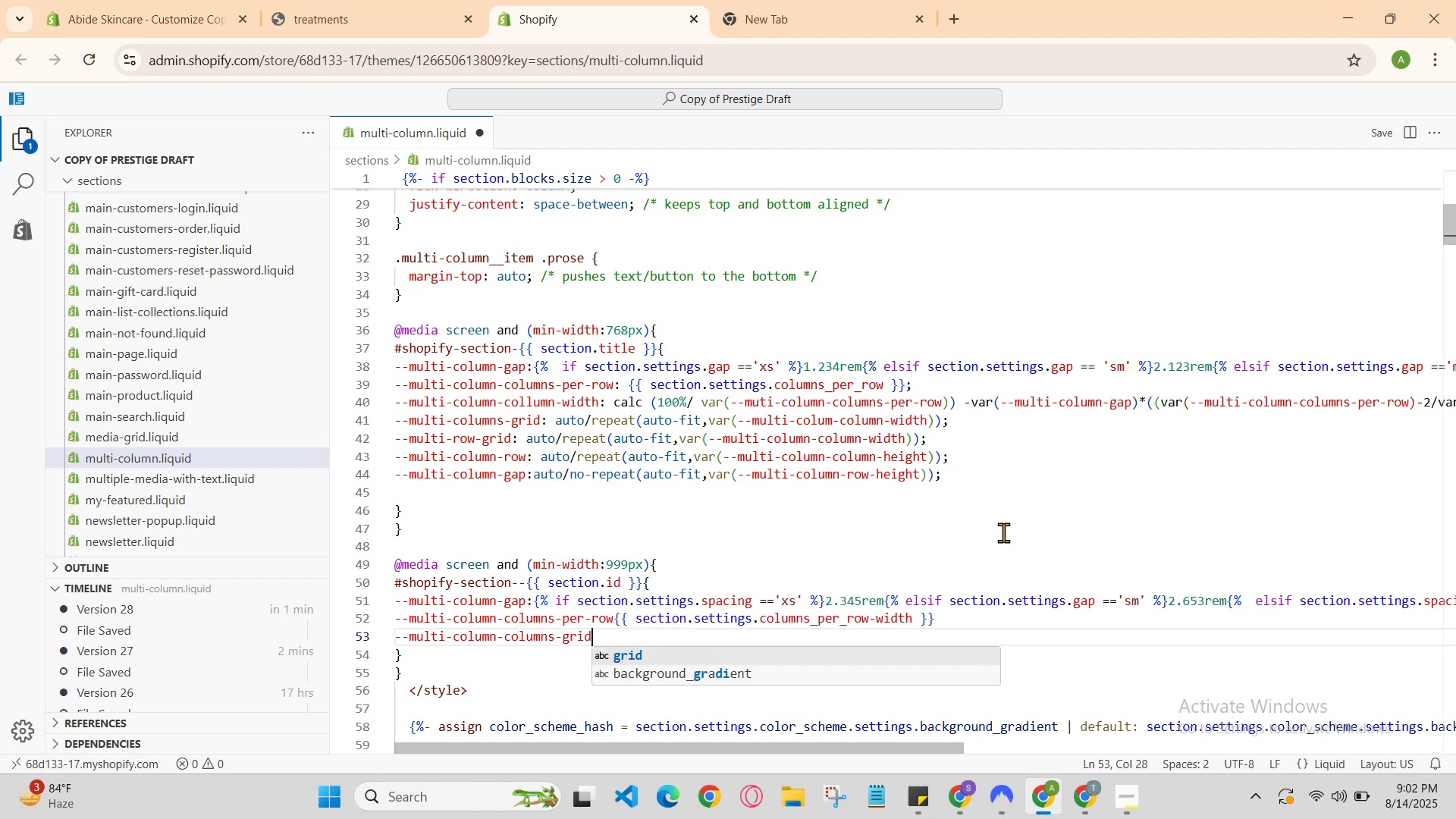 
type(:auto/repear()
 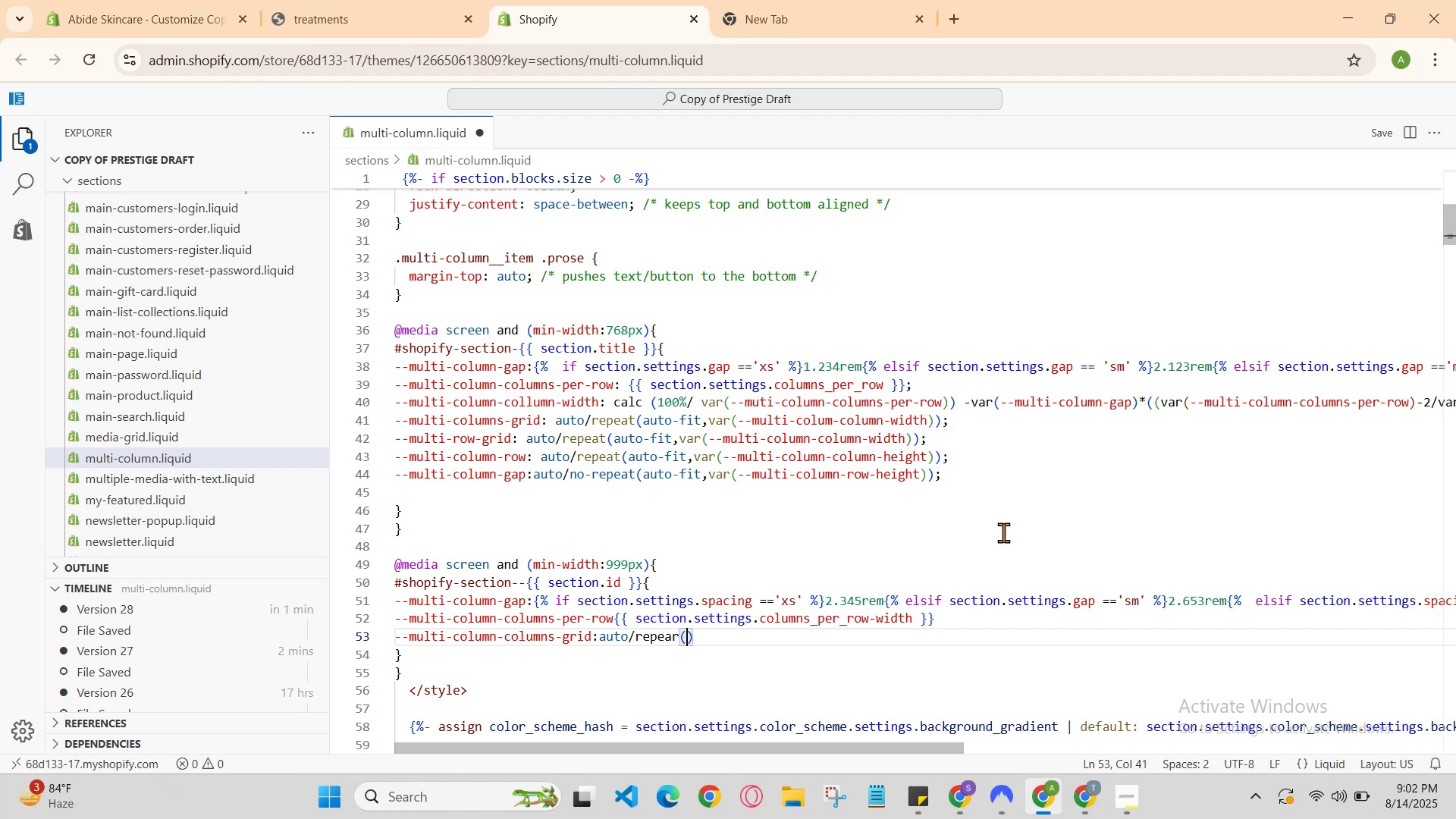 
key(ArrowLeft)
 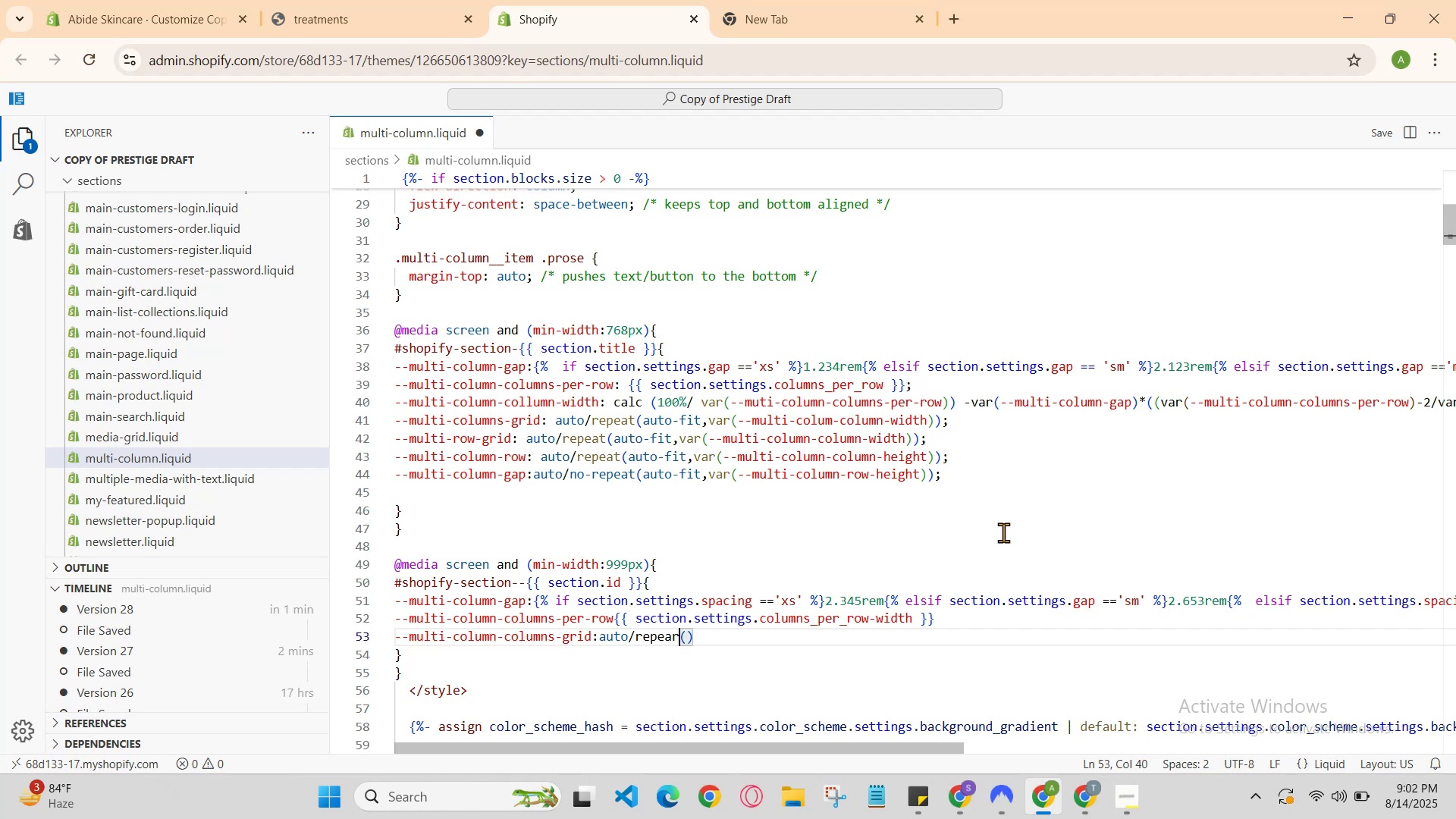 
key(Backspace)
 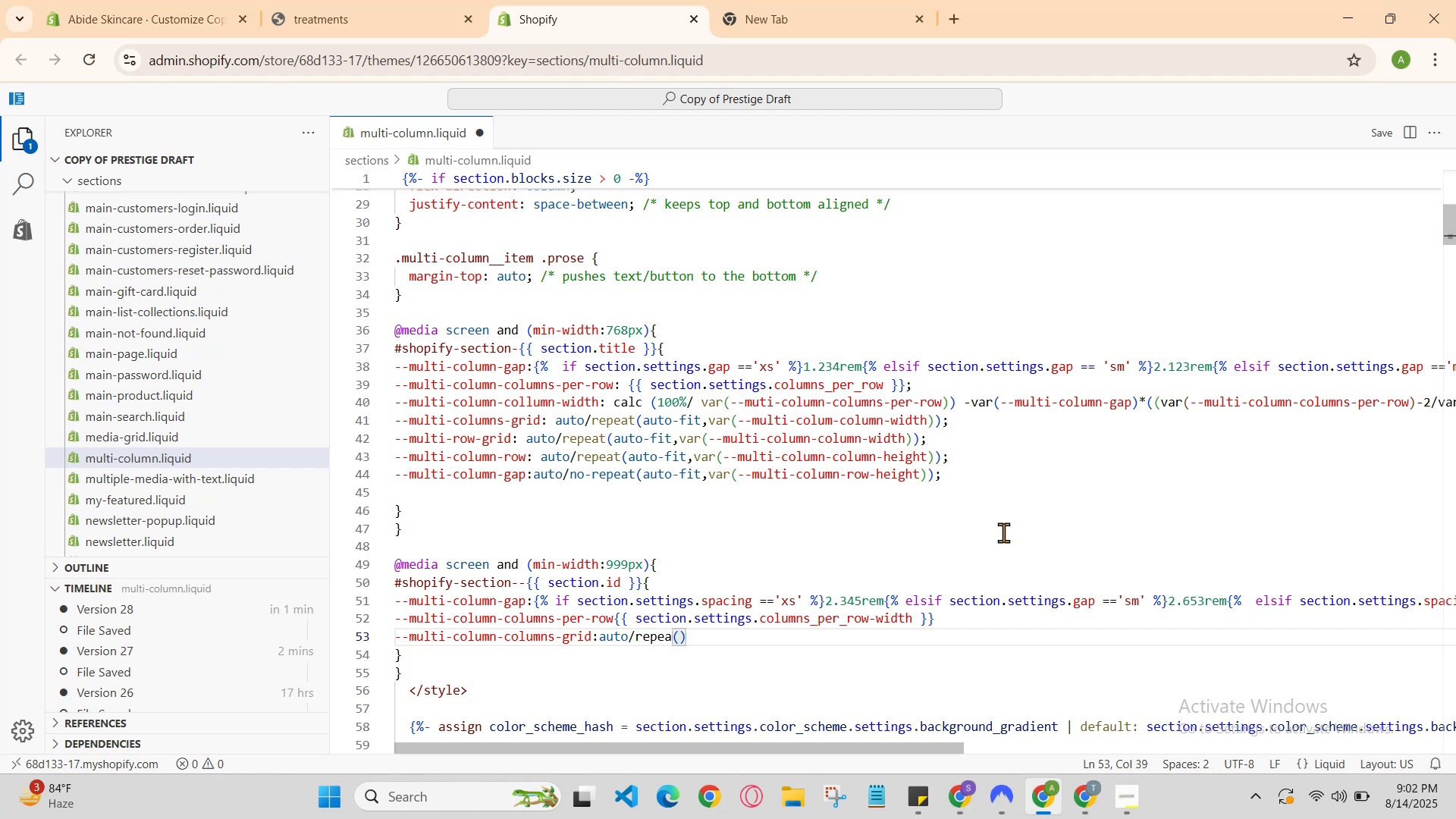 
key(T)
 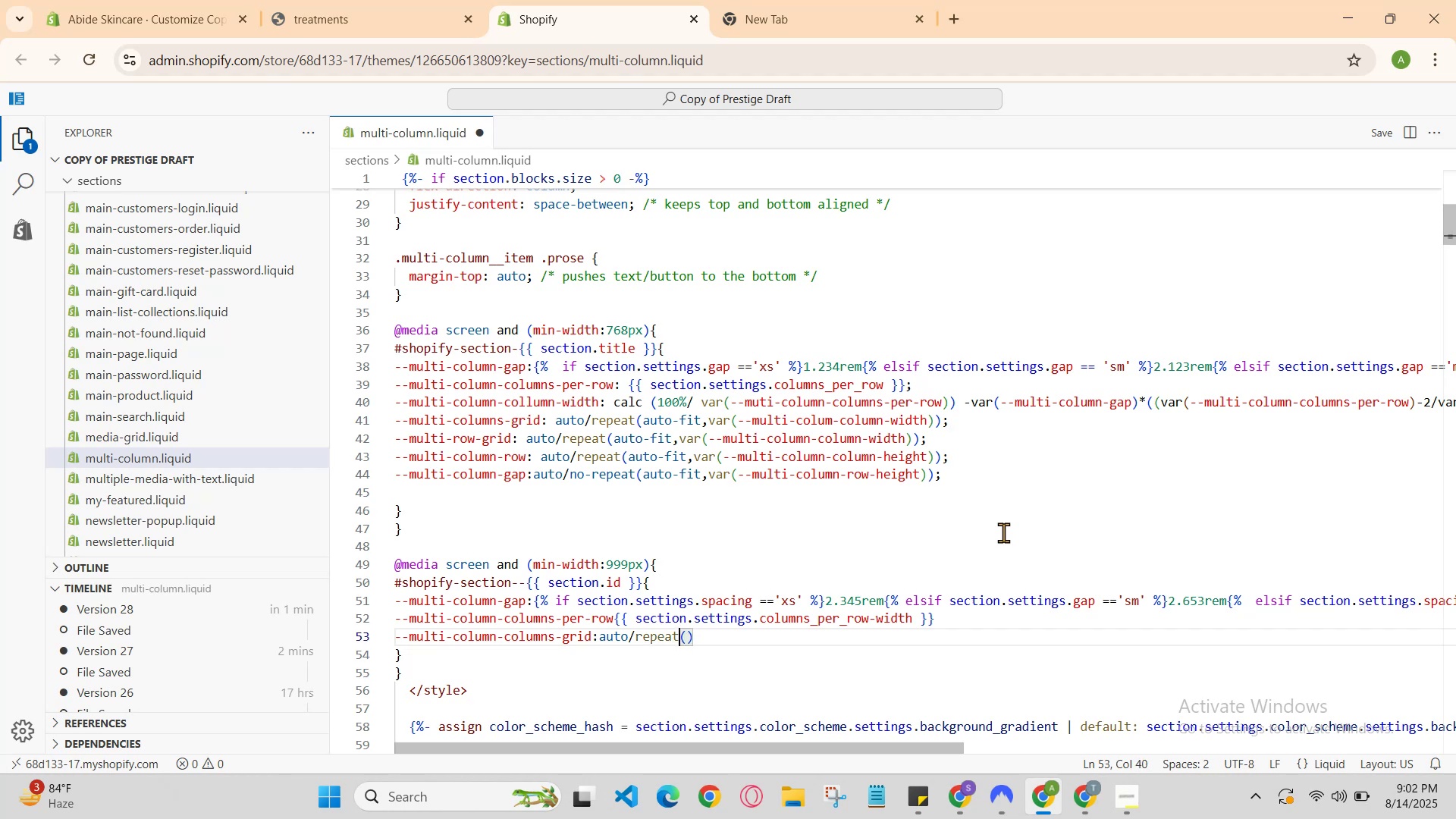 
key(ArrowRight)
 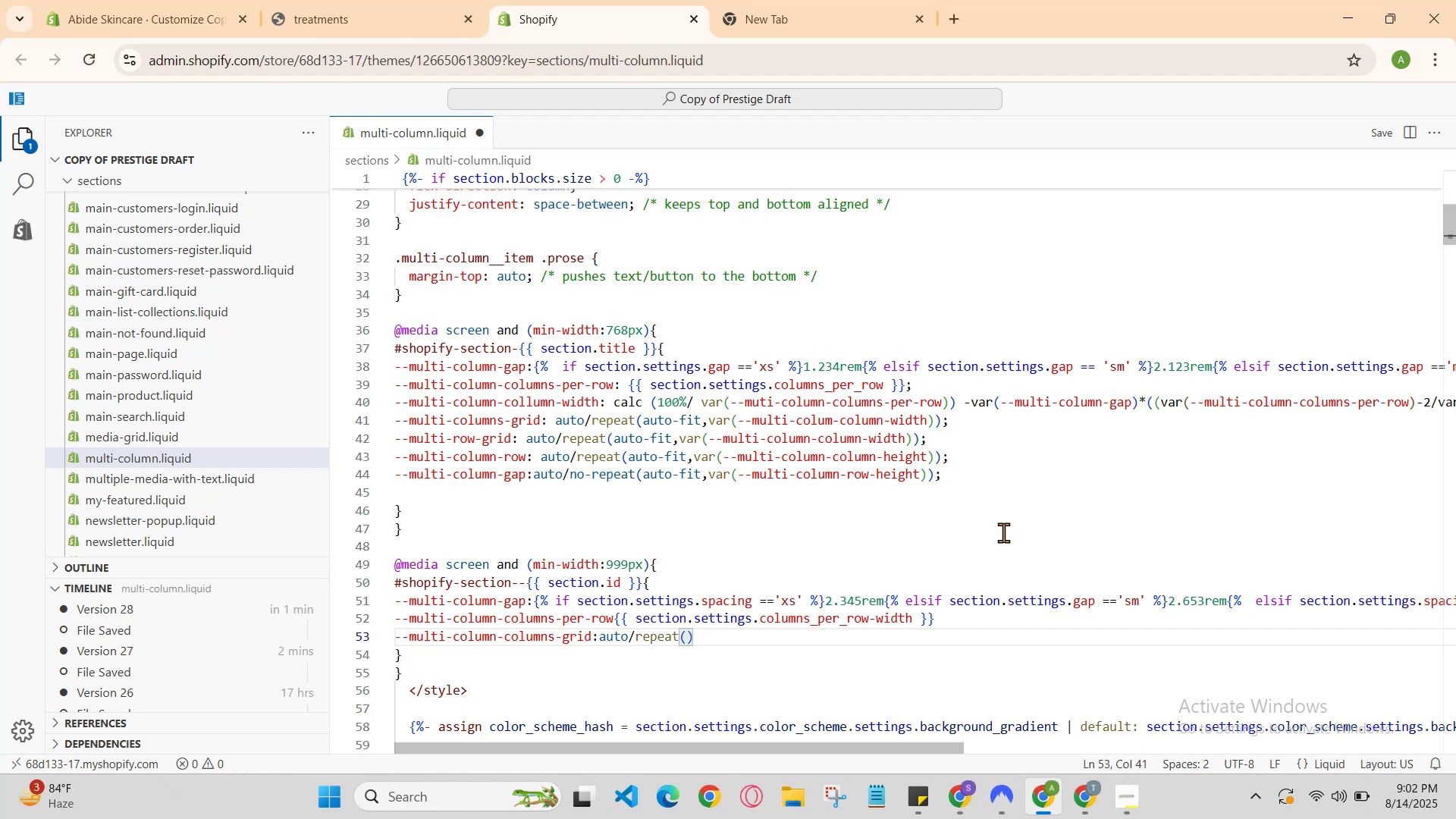 
type(auto-fit,var)
 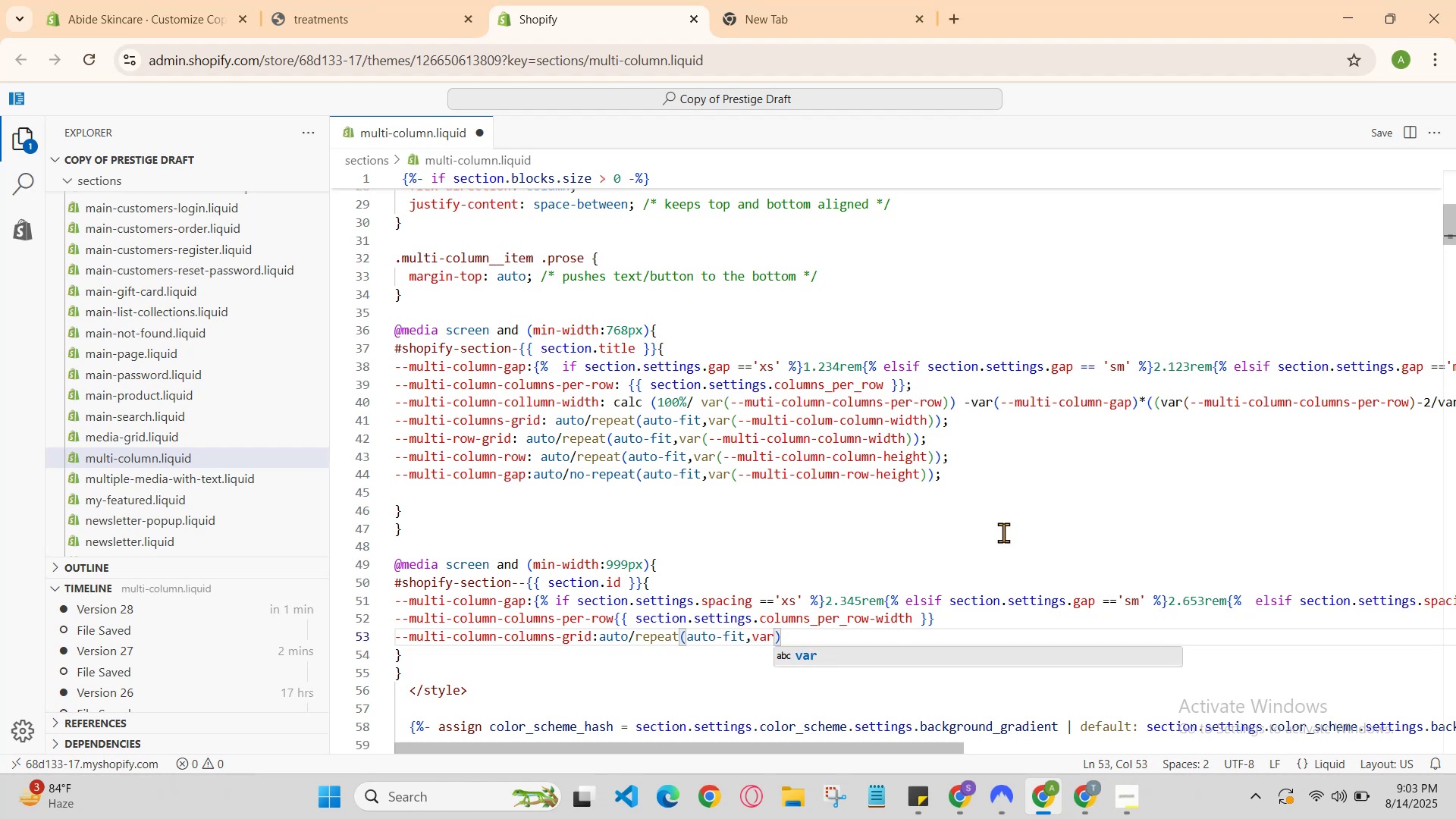 
type((multi)
 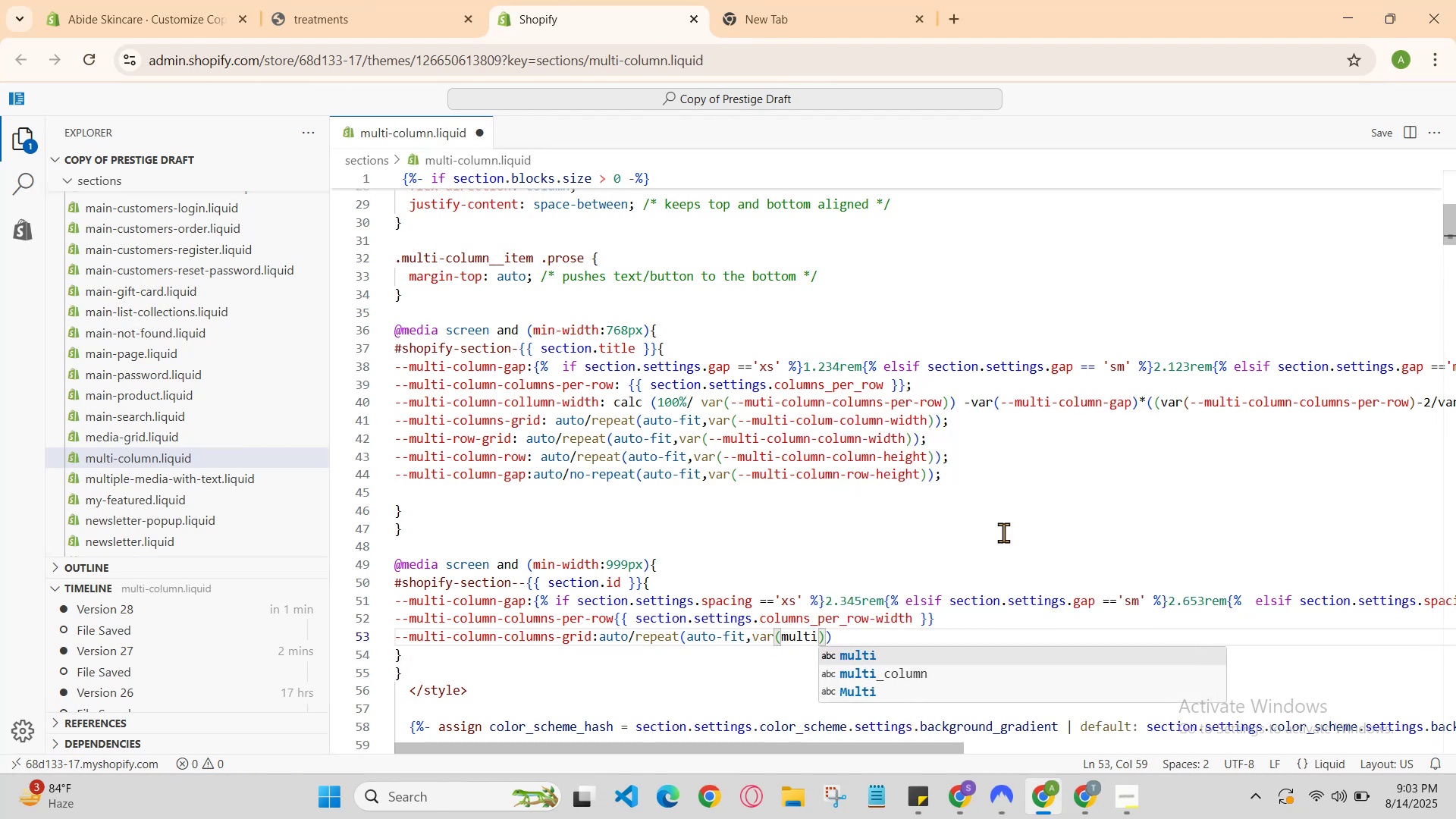 
key(ArrowLeft)
 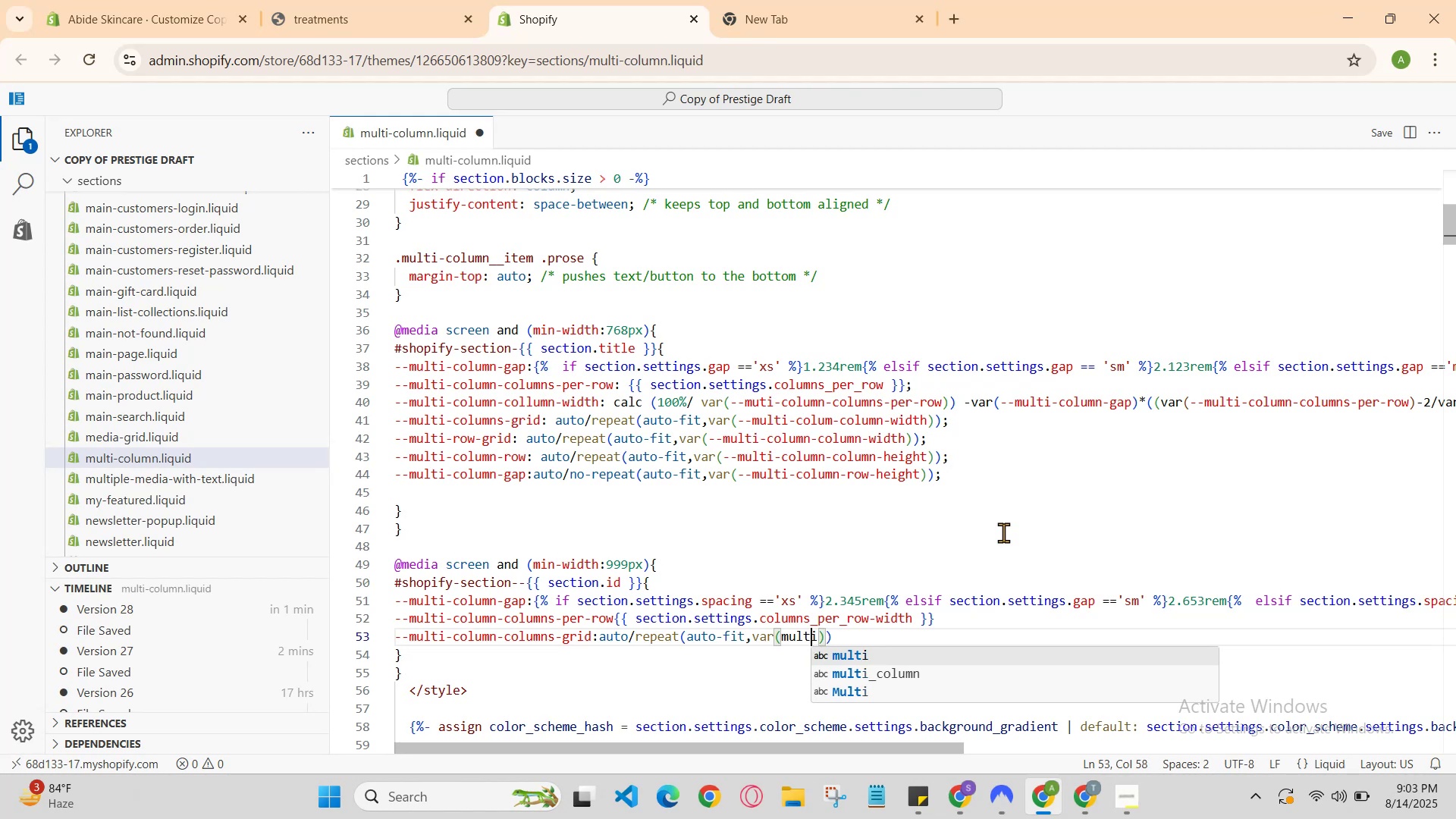 
key(ArrowLeft)
 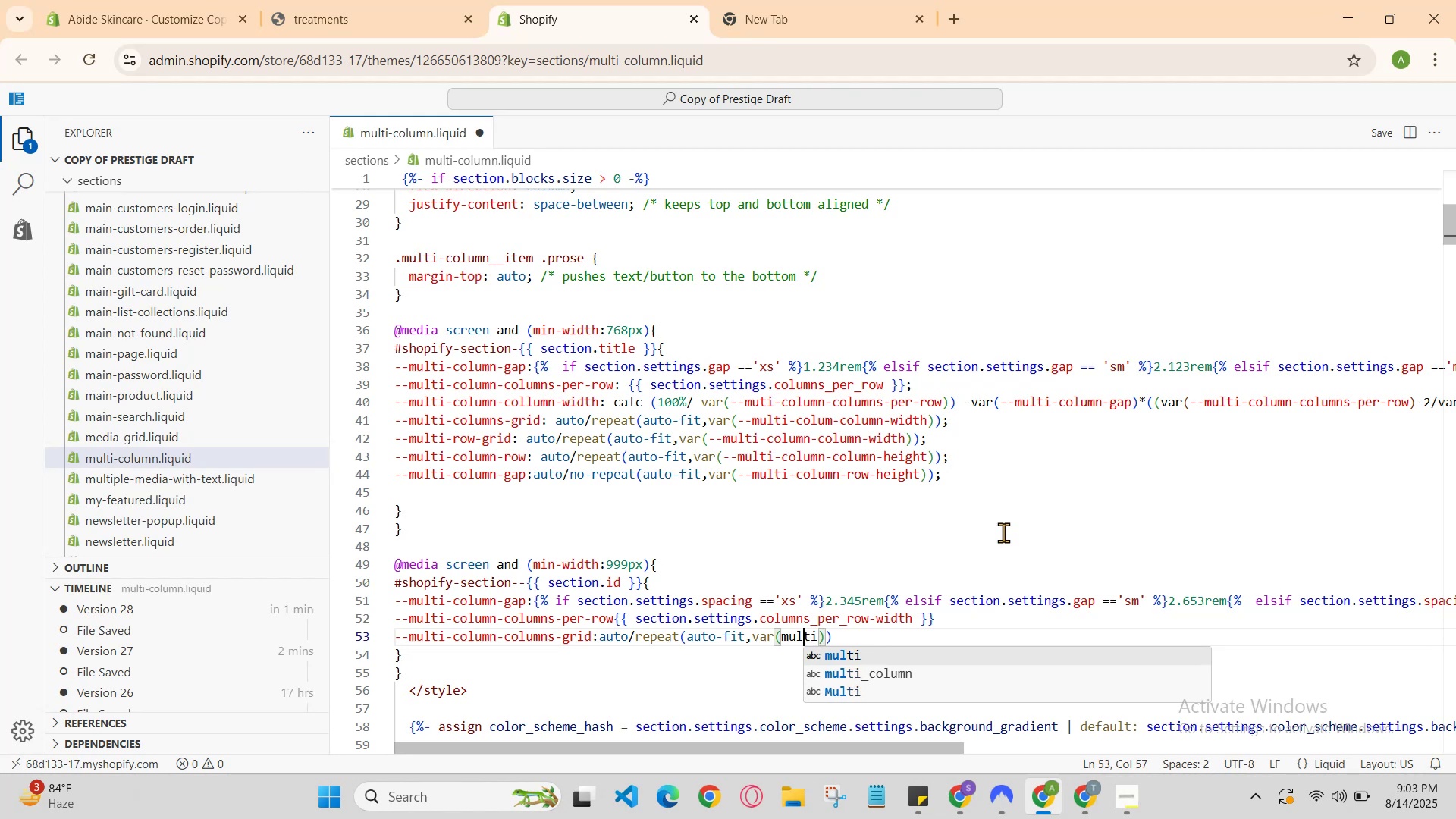 
key(ArrowLeft)
 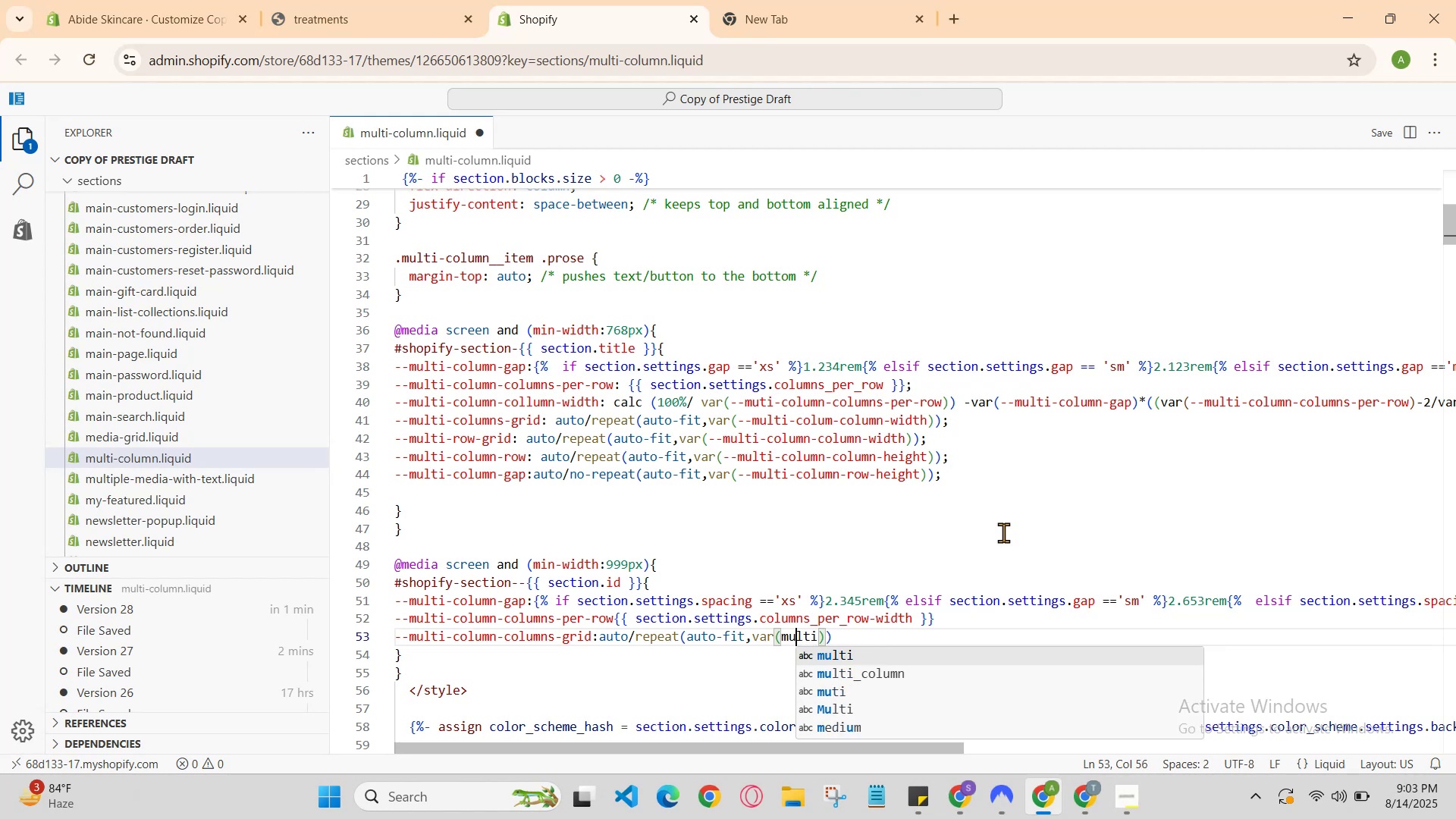 
key(ArrowLeft)
 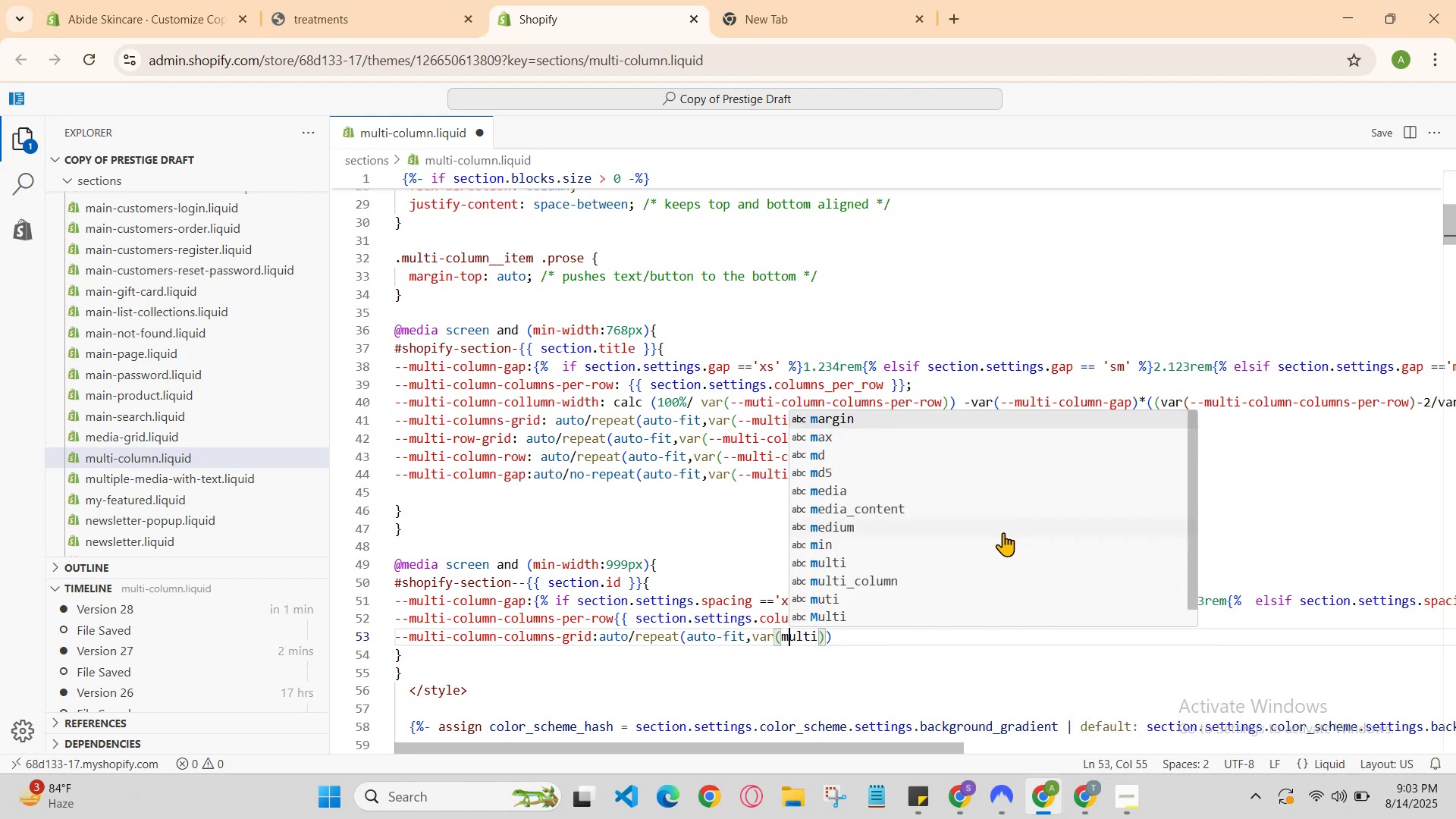 
key(ArrowLeft)
 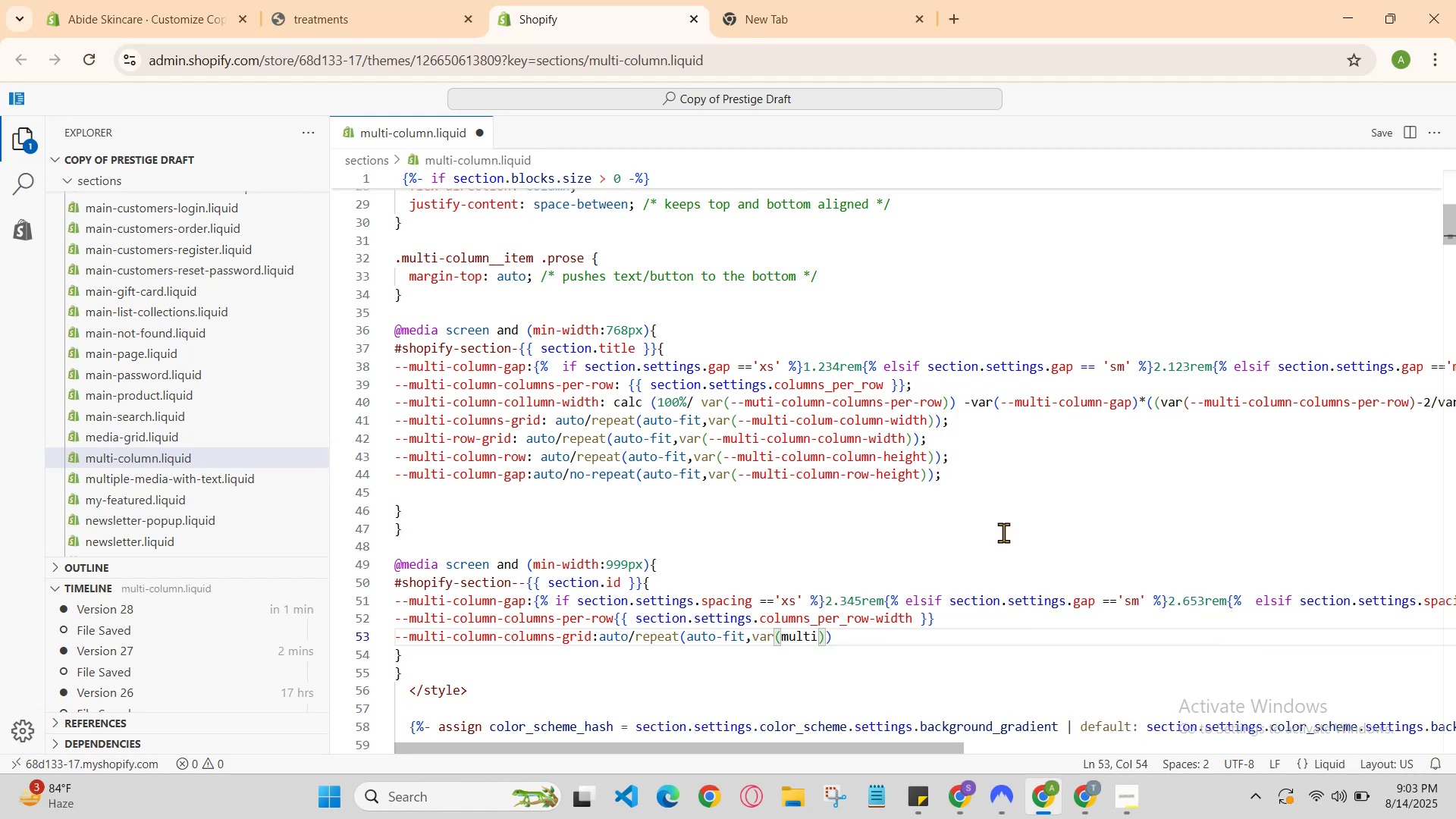 
key(Minus)
 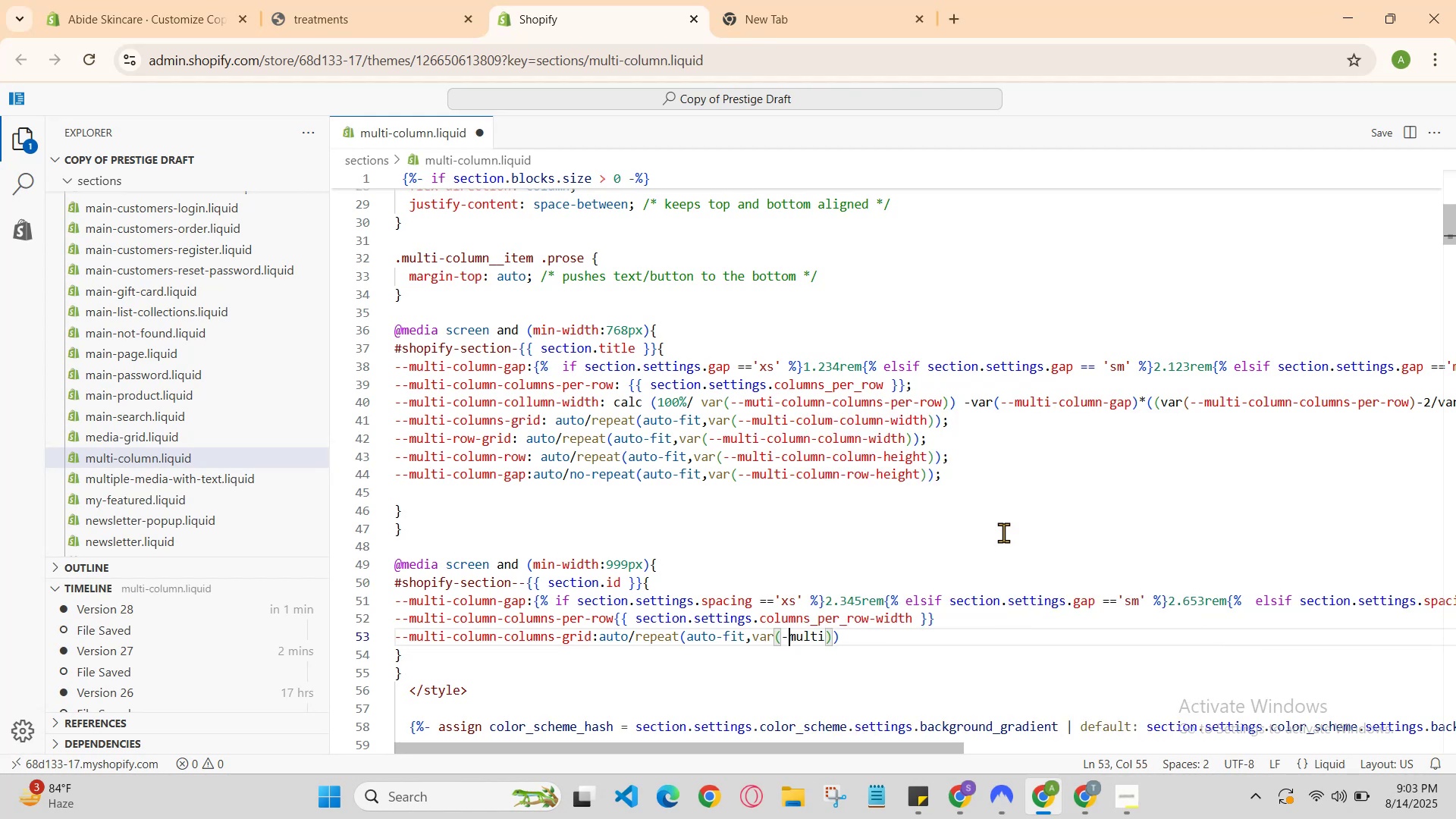 
key(Minus)
 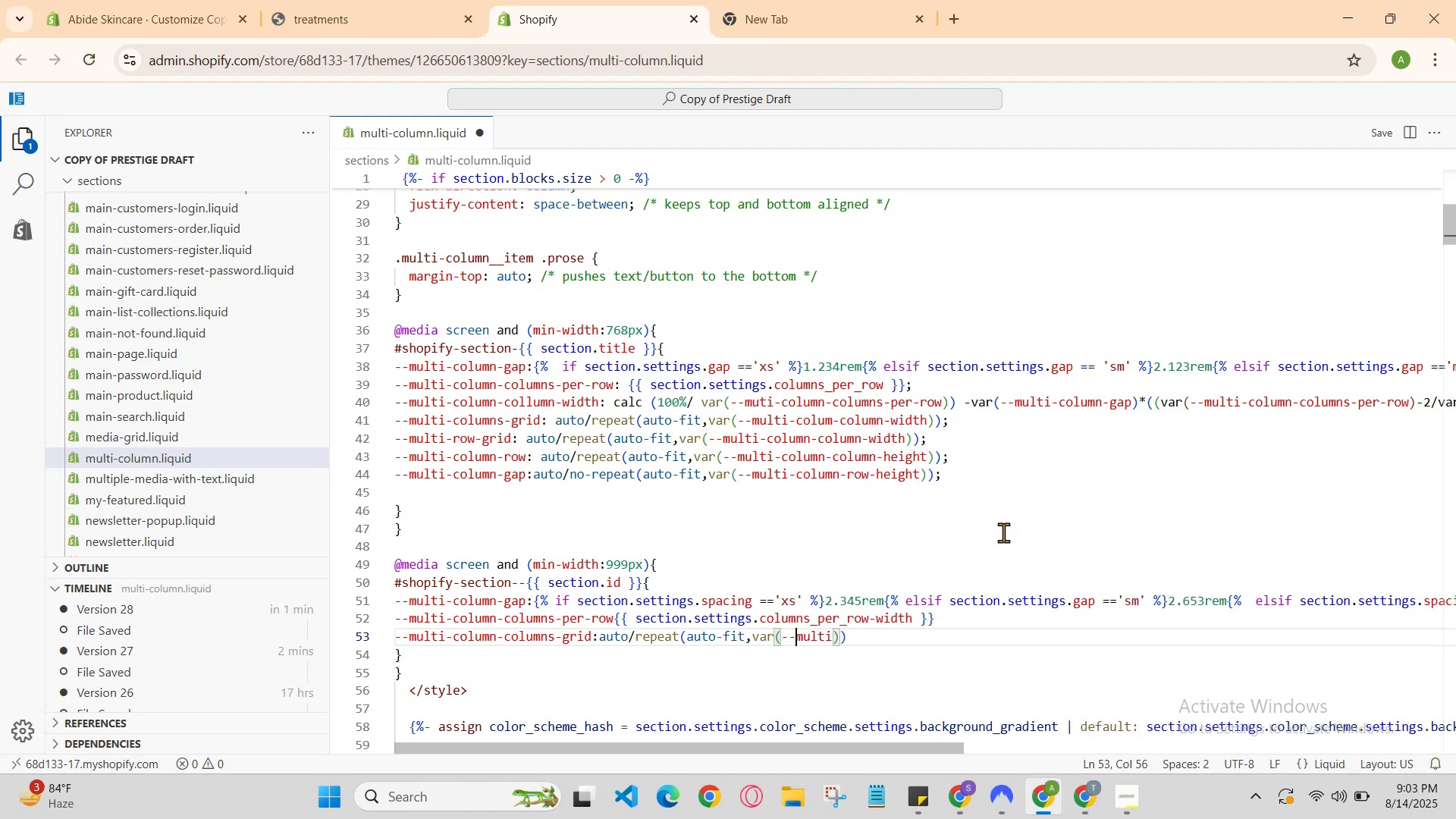 
key(ArrowRight)
 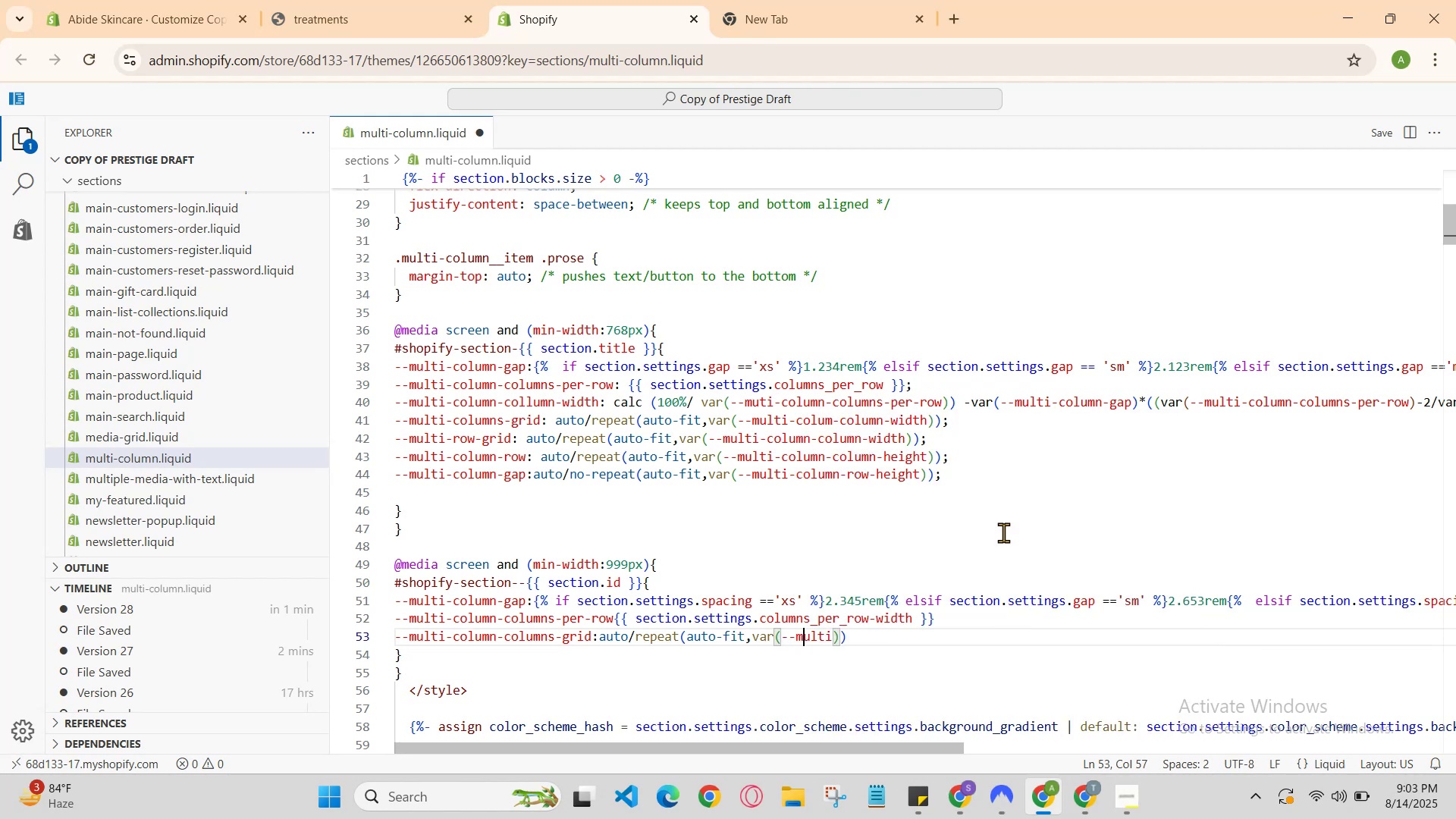 
key(ArrowRight)
 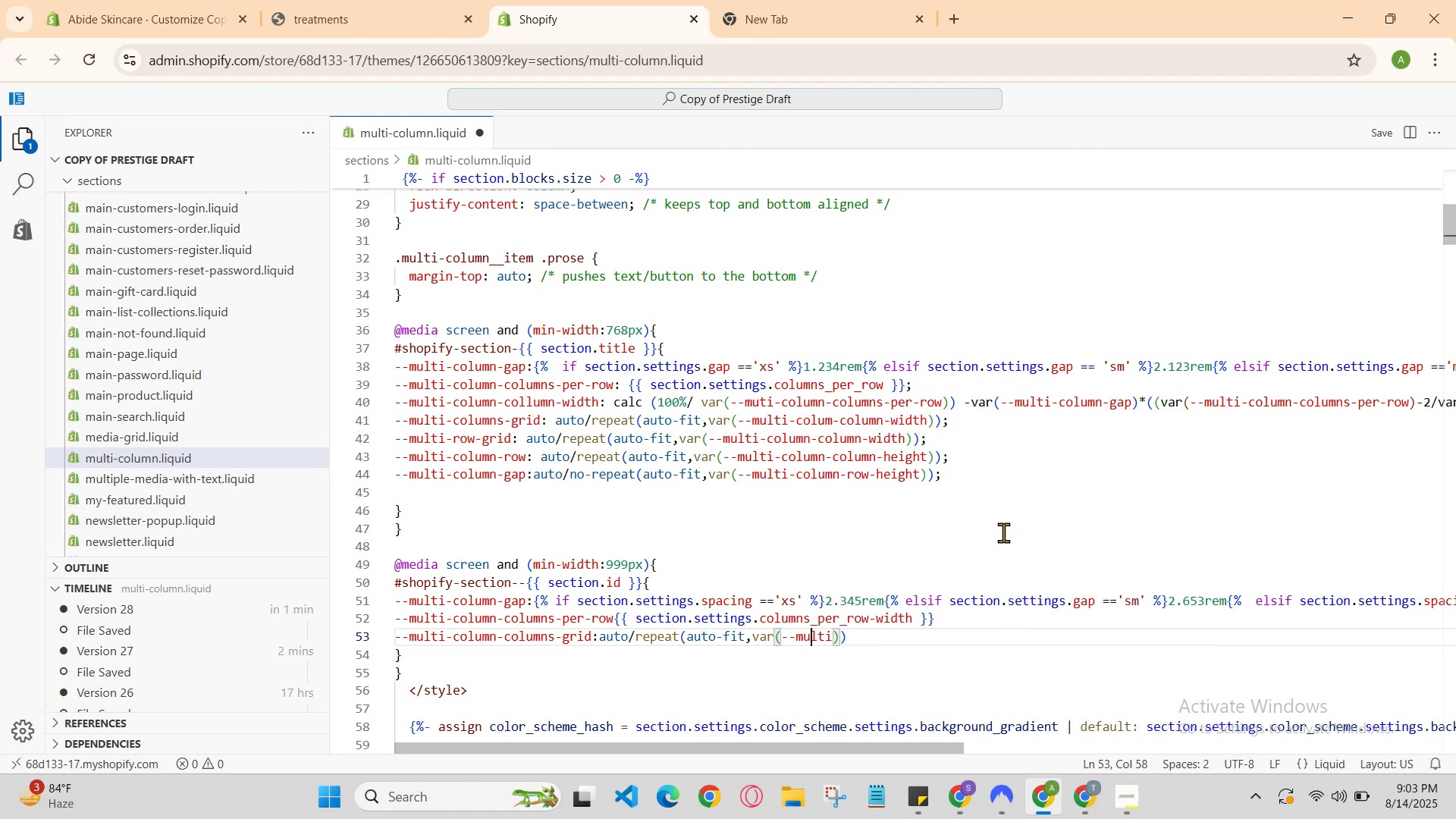 
key(ArrowRight)
 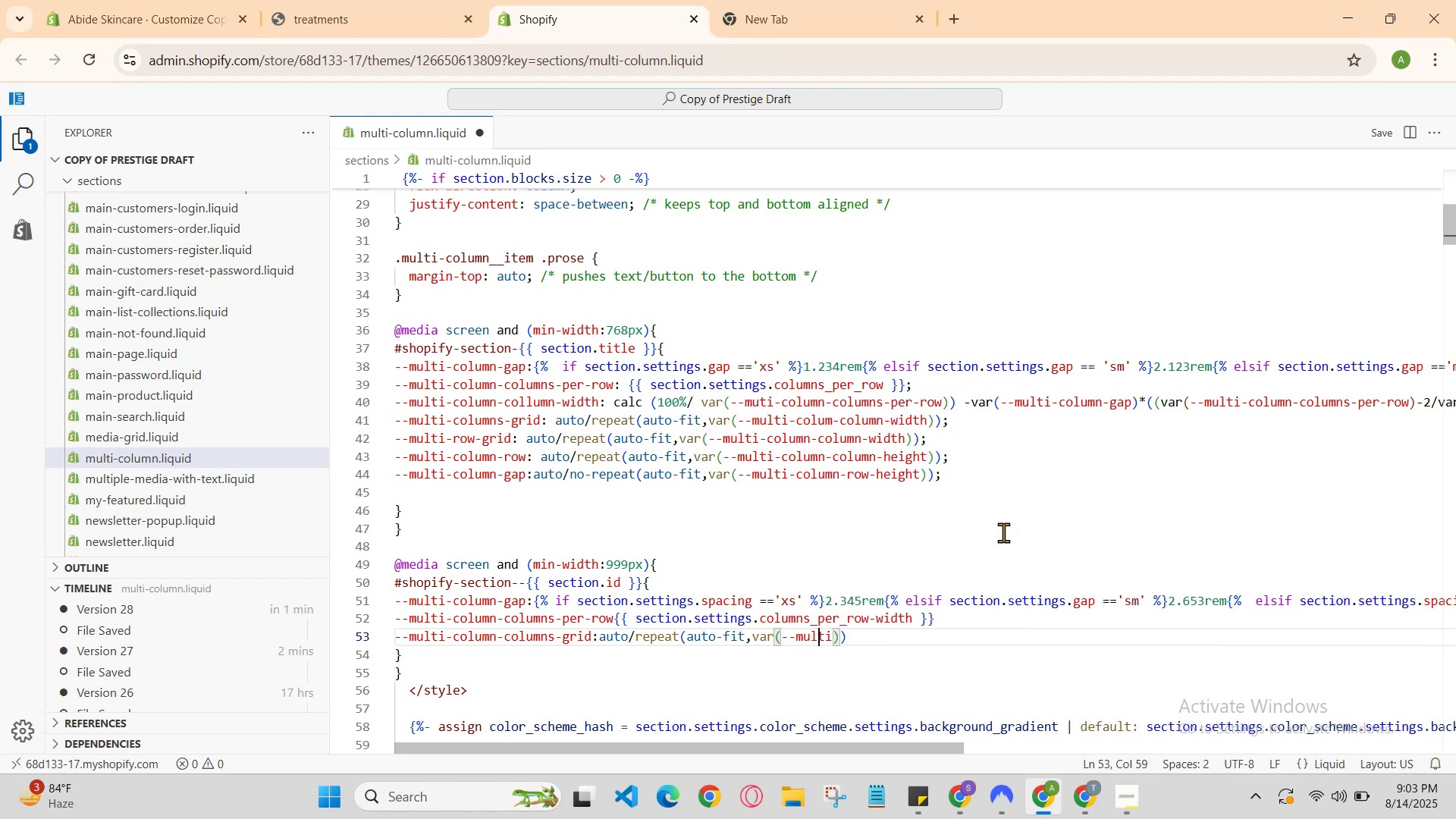 
key(ArrowRight)
 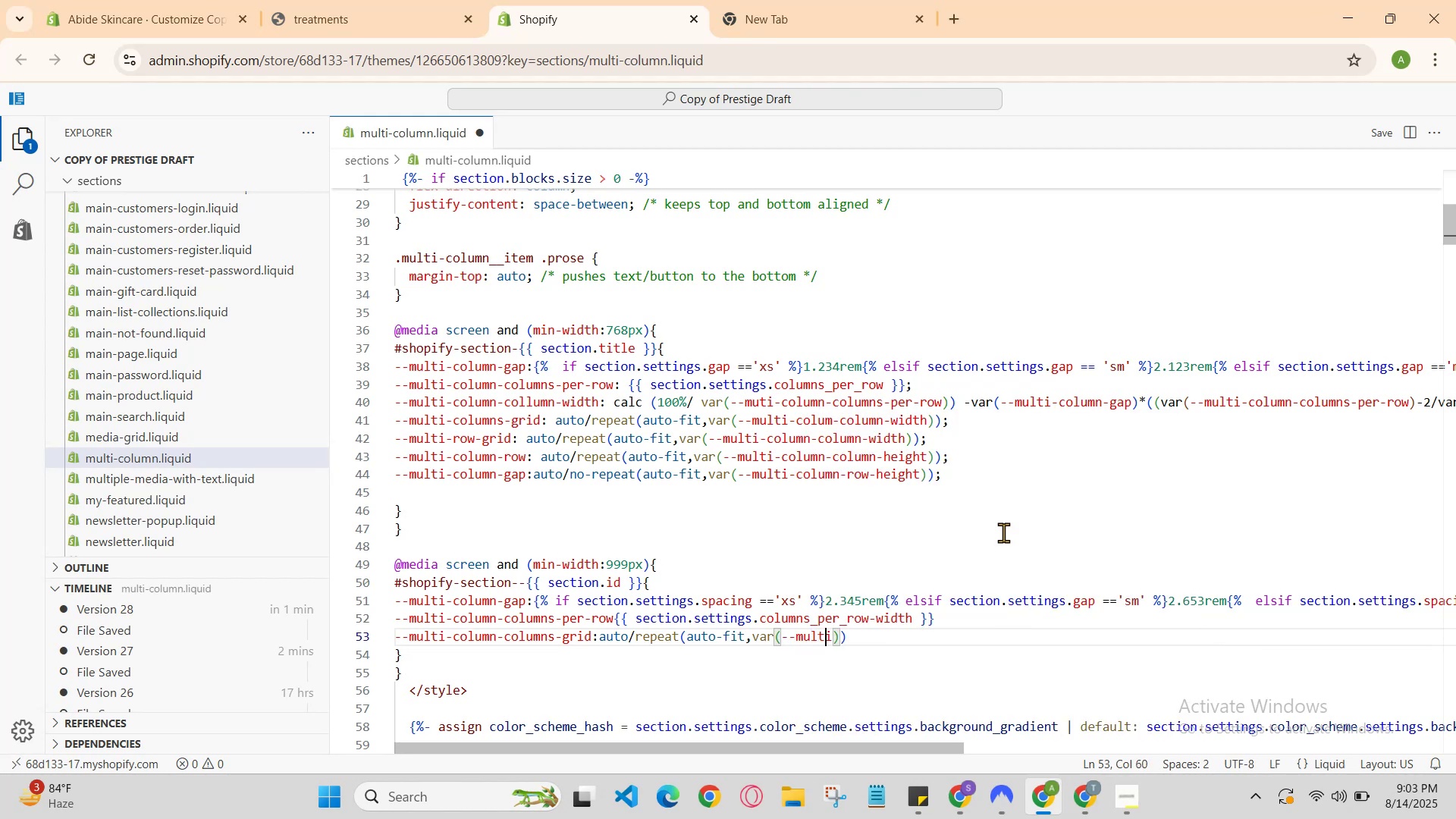 
key(ArrowRight)
 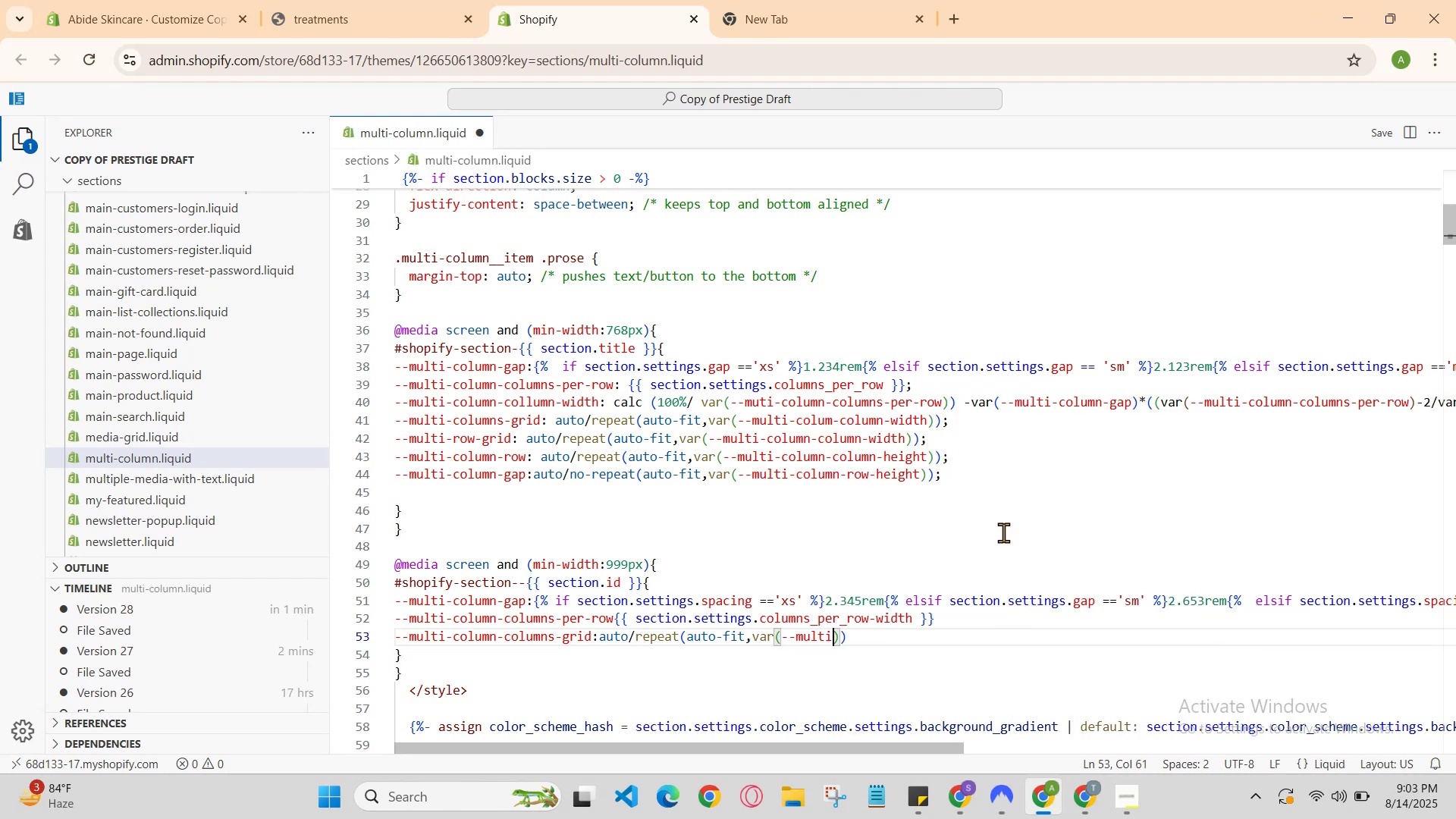 
type(-columns)
key(Backspace)
key(Backspace)
type(n-column-widht)
key(Backspace)
key(Backspace)
type(th)
 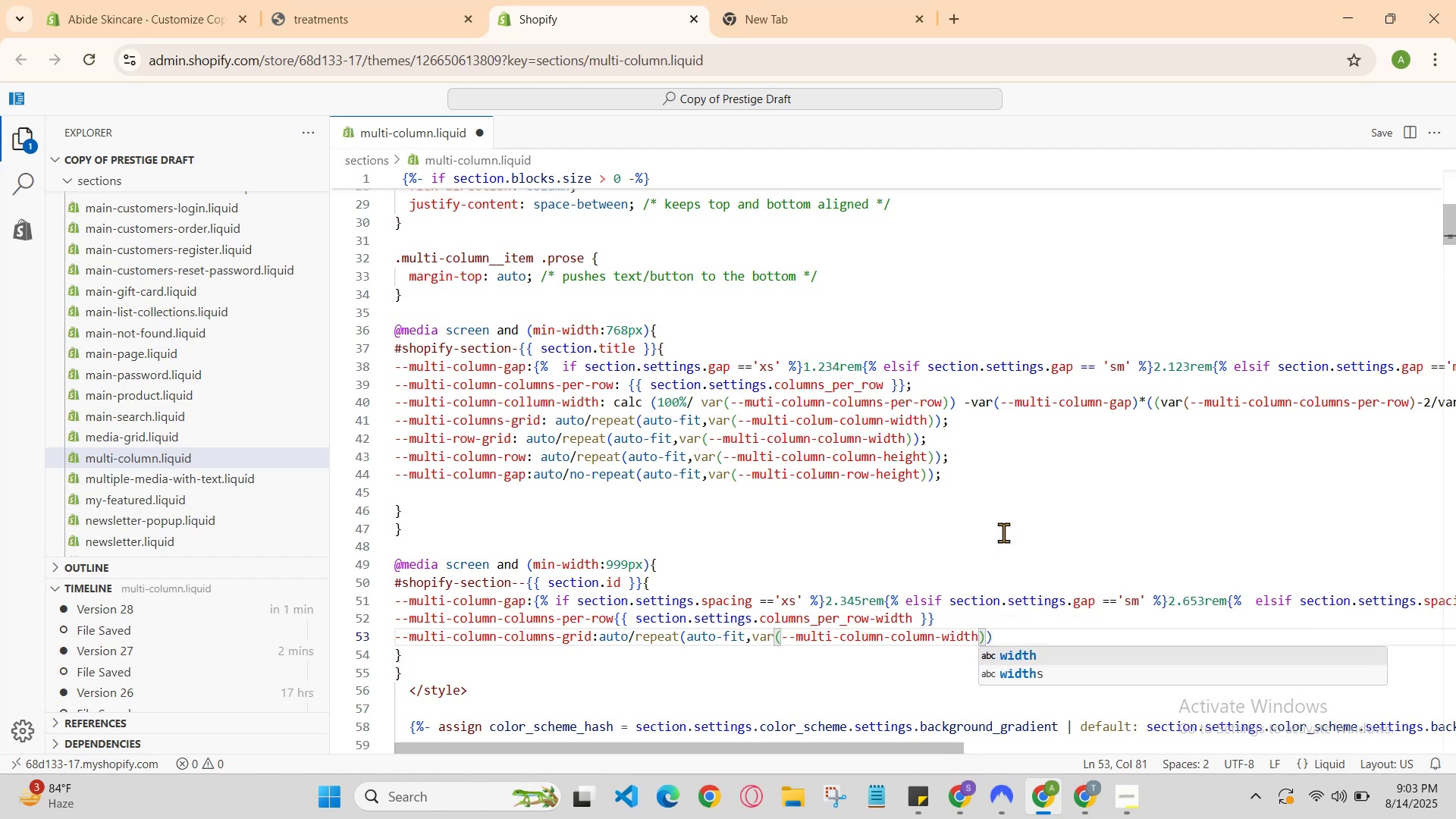 
key(ArrowRight)
 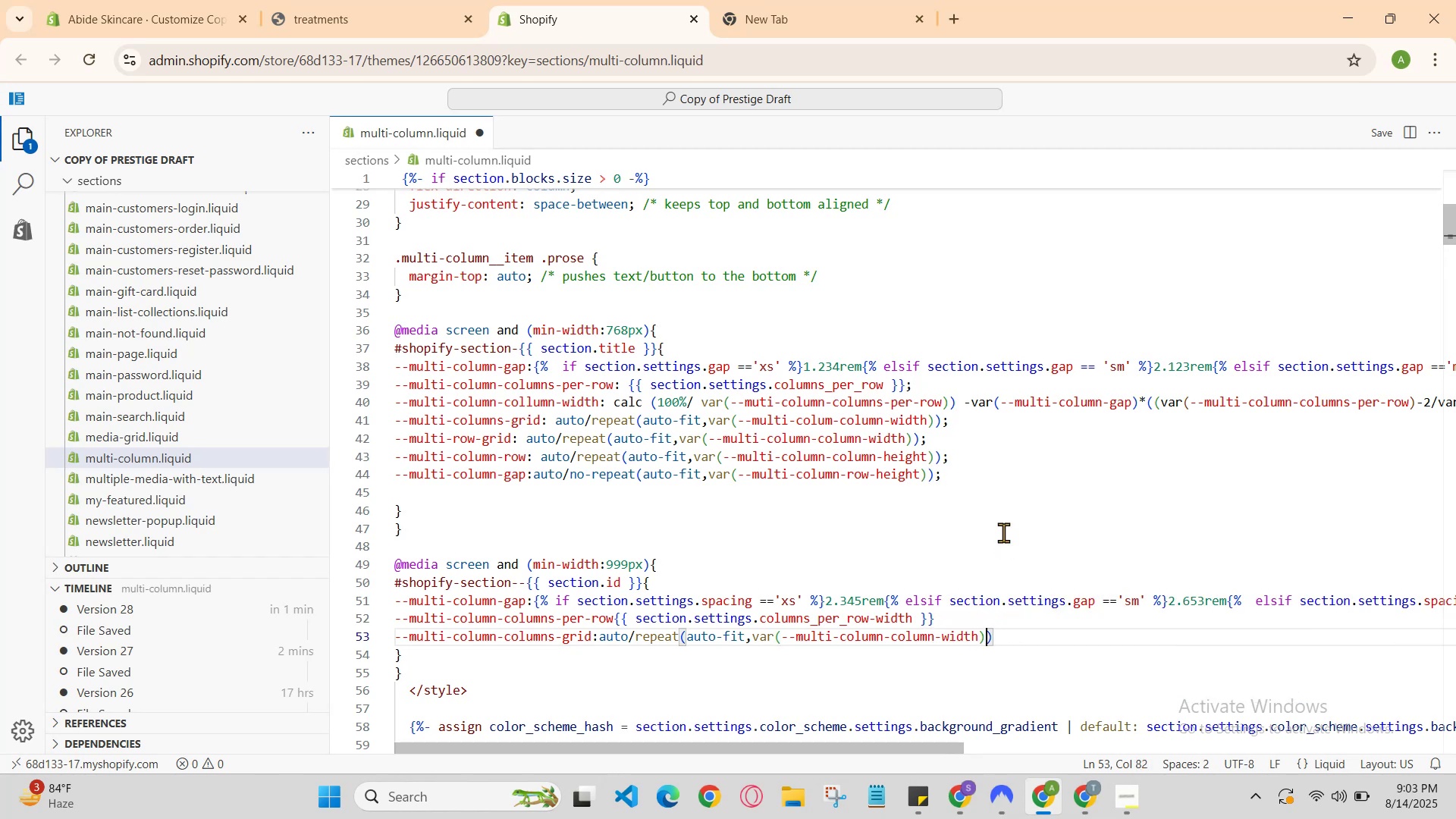 
key(ArrowRight)
 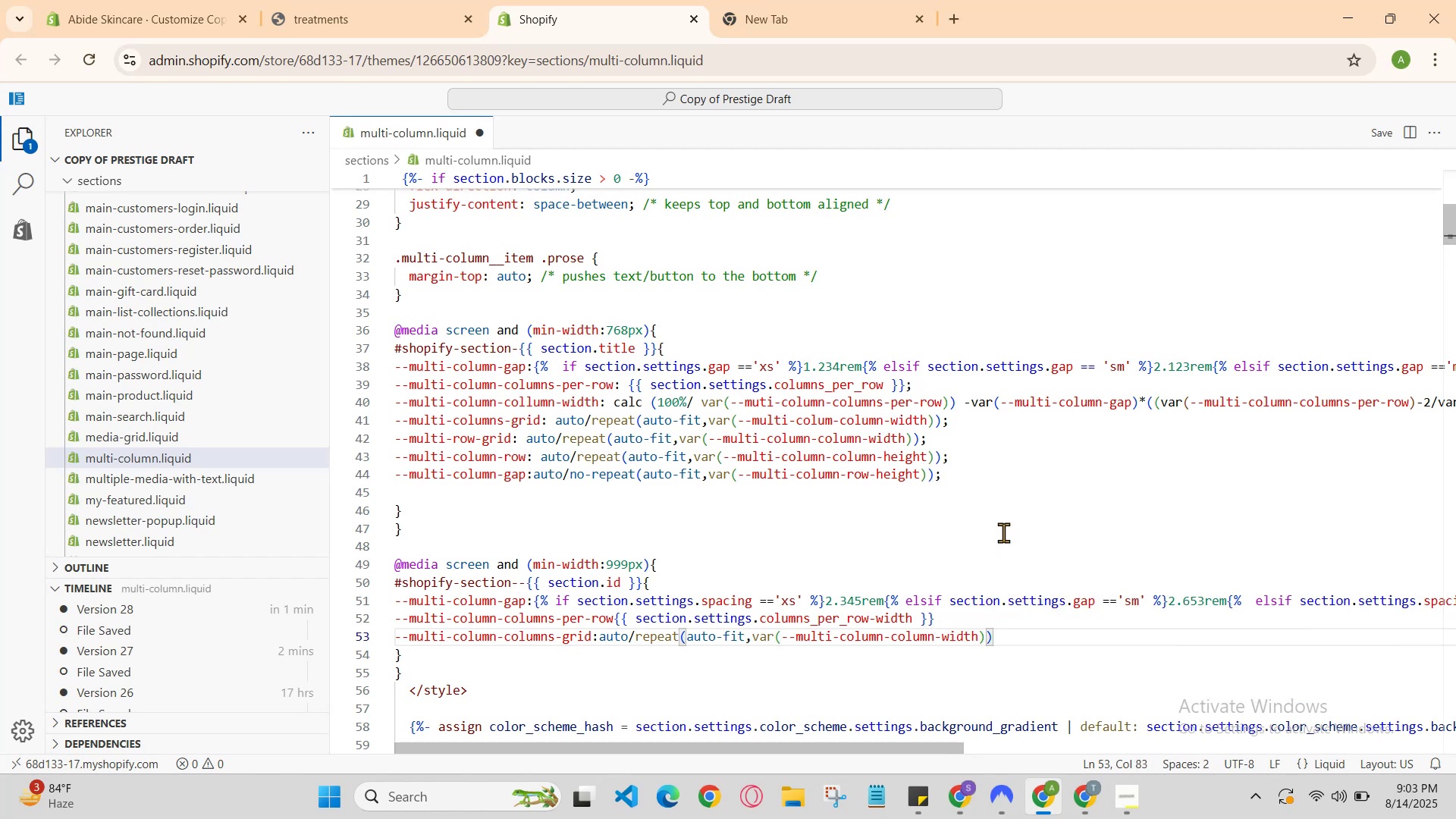 
key(Semicolon)
 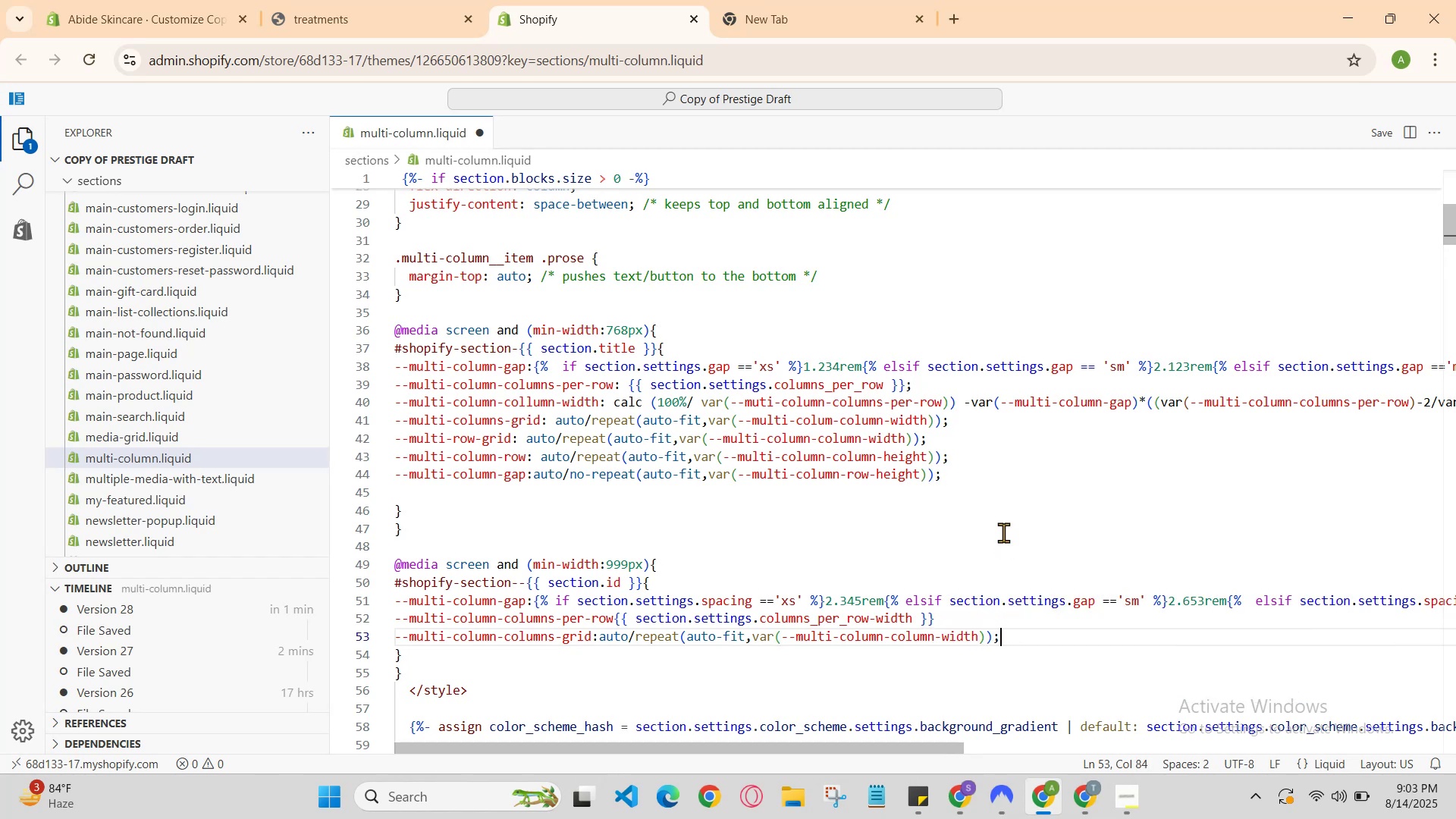 
key(Enter)
 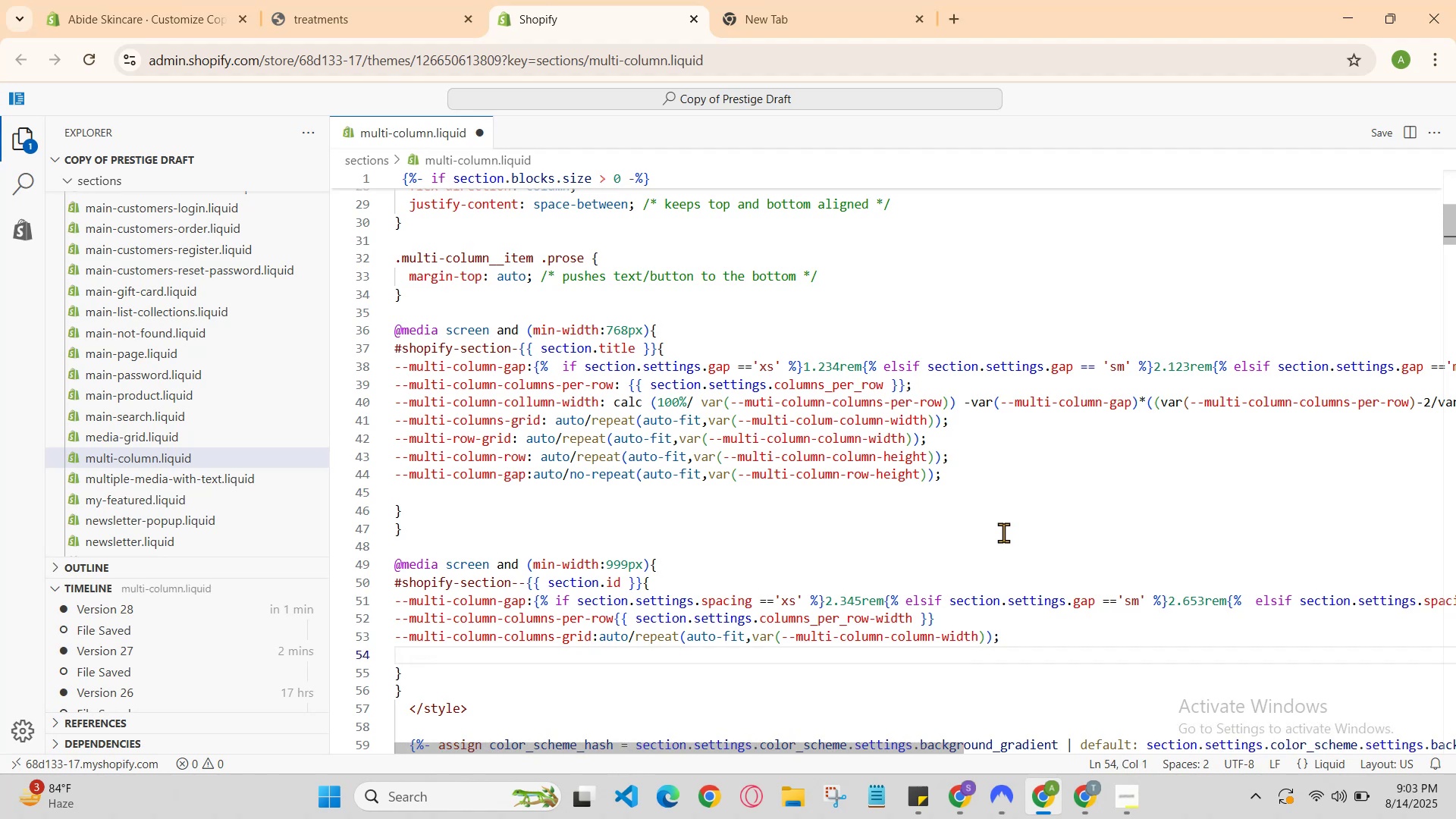 
type(--multi-row)
key(Backspace)
type(e)
key(Backspace)
type(q)
key(Backspace)
type(e)
key(Backspace)
type(w-f)
key(Backspace)
type(grid: auto/rpea)
key(Backspace)
key(Backspace)
key(Backspace)
type(epeat(auto-fit,var(--multi-column)
 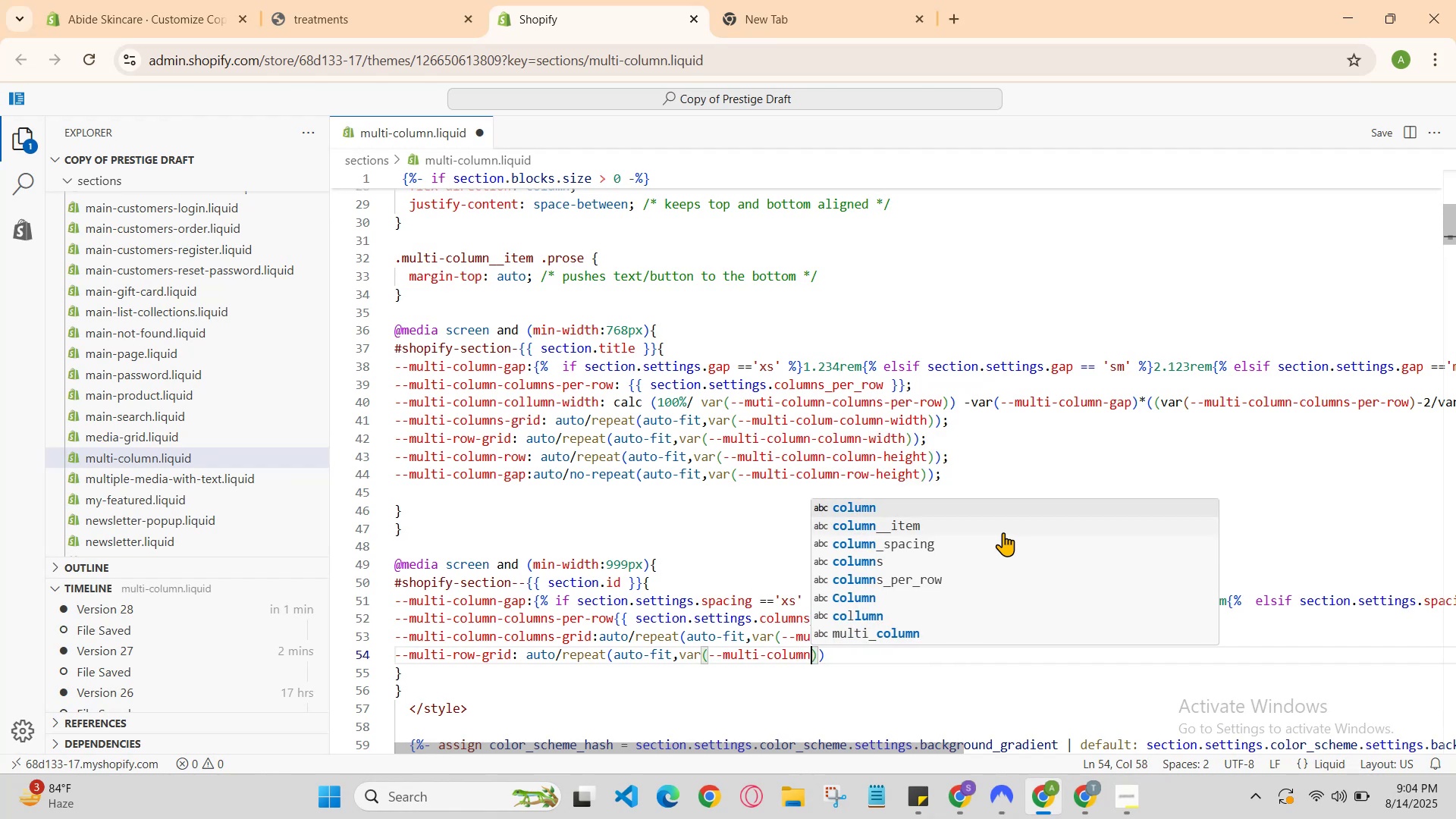 
type(-column-height)
key(Backspace)
type(t )
key(Backspace)
 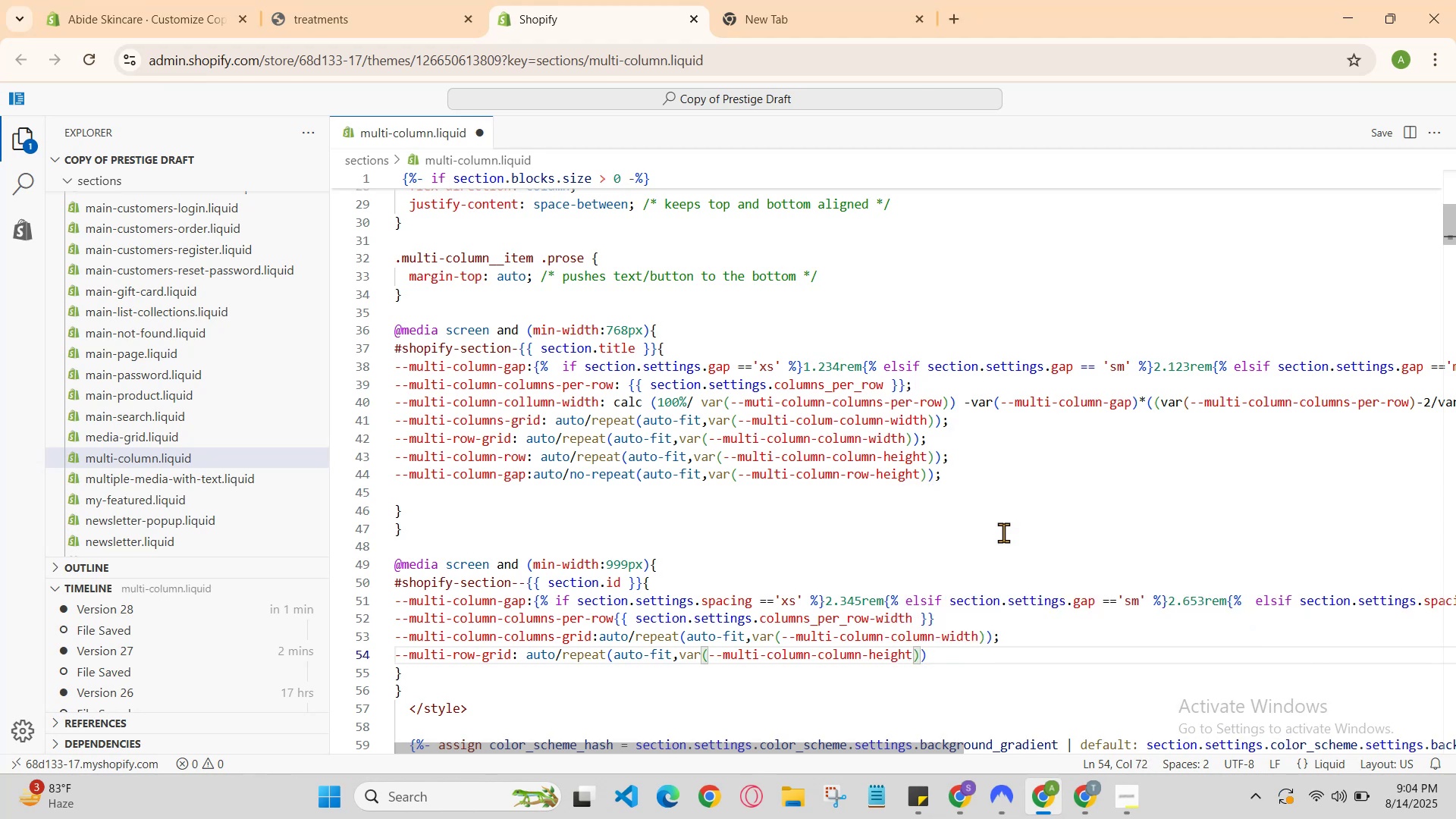 
key(ArrowRight)
 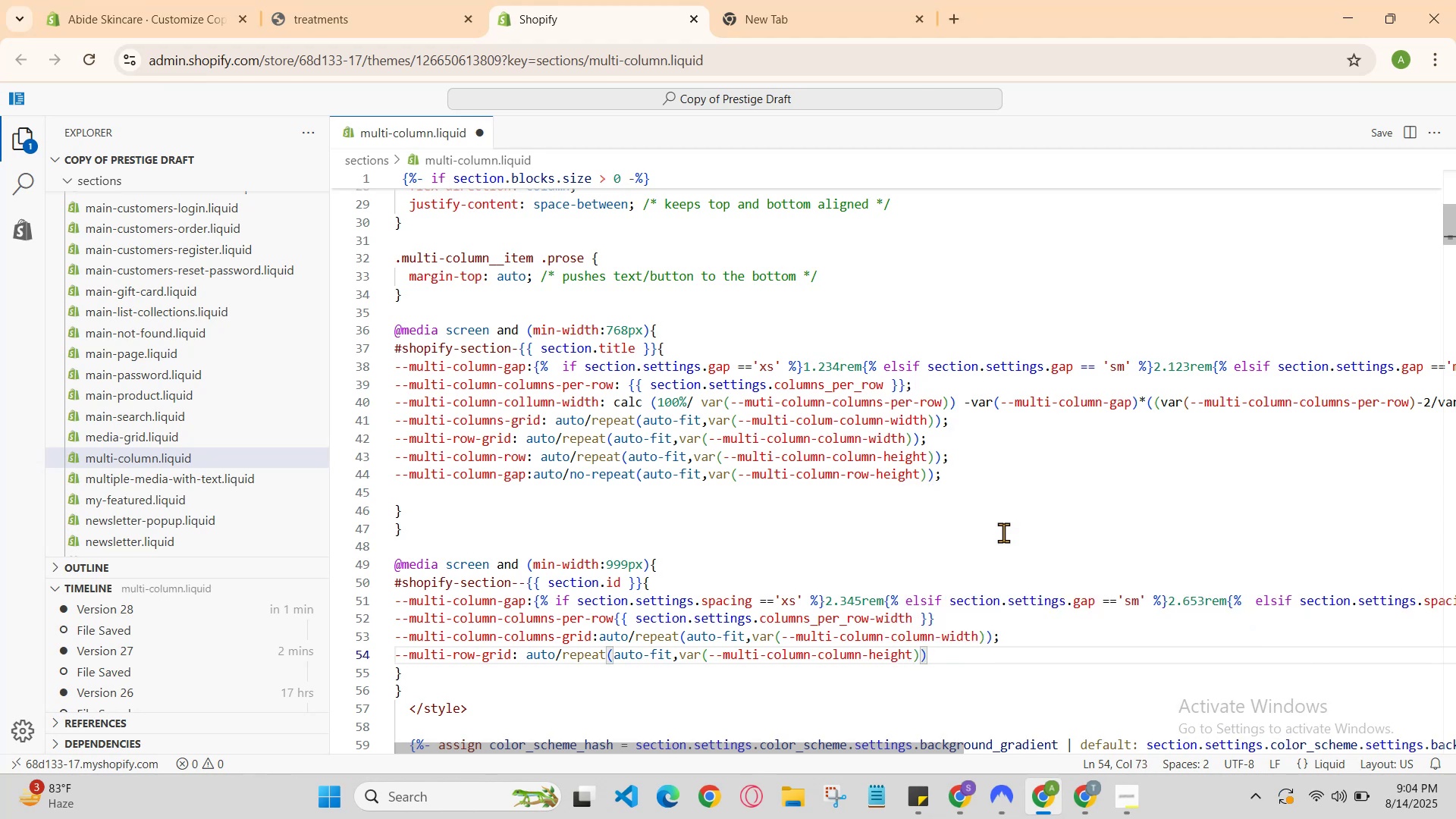 
key(ArrowLeft)
 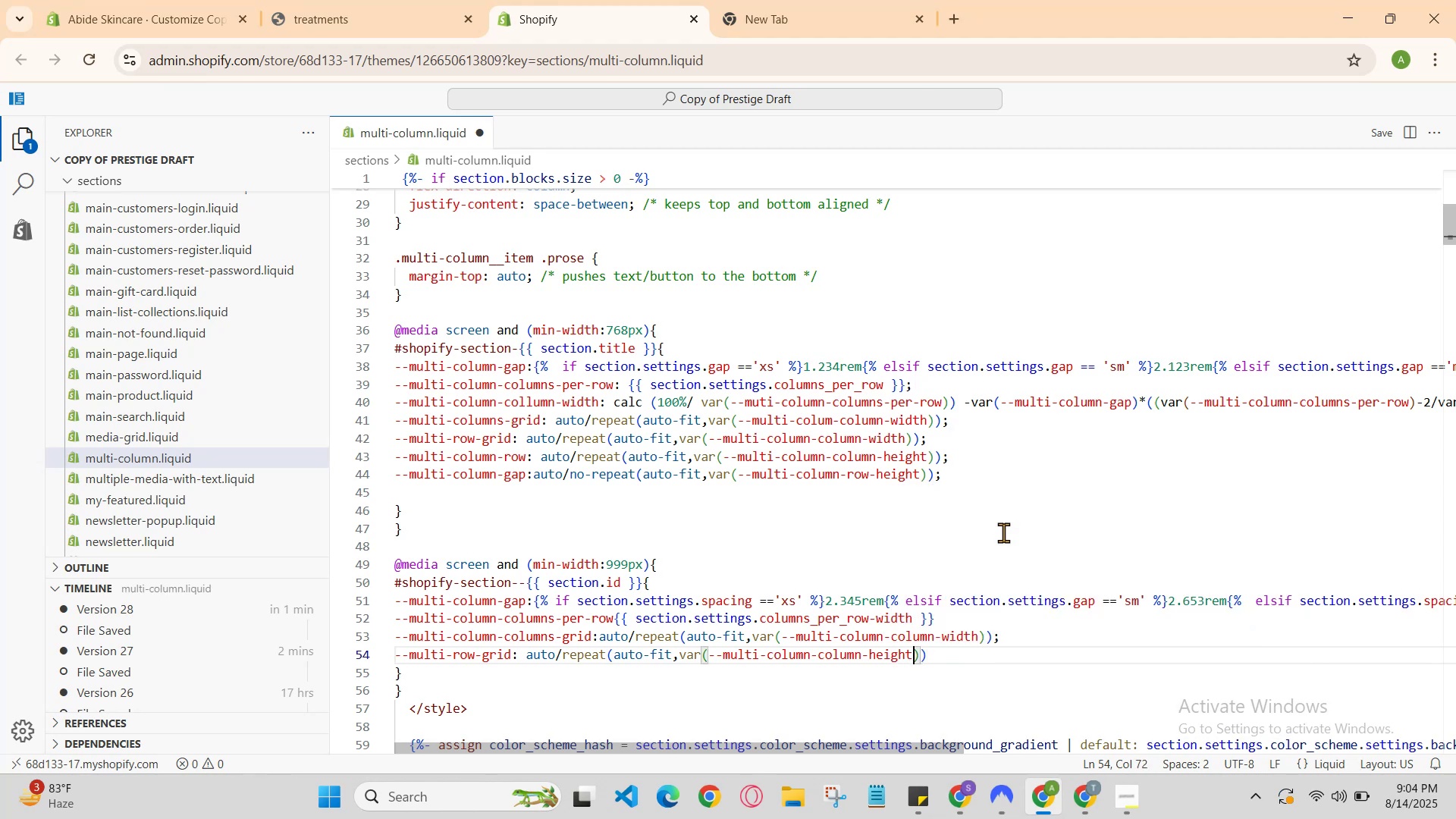 
key(ArrowLeft)
 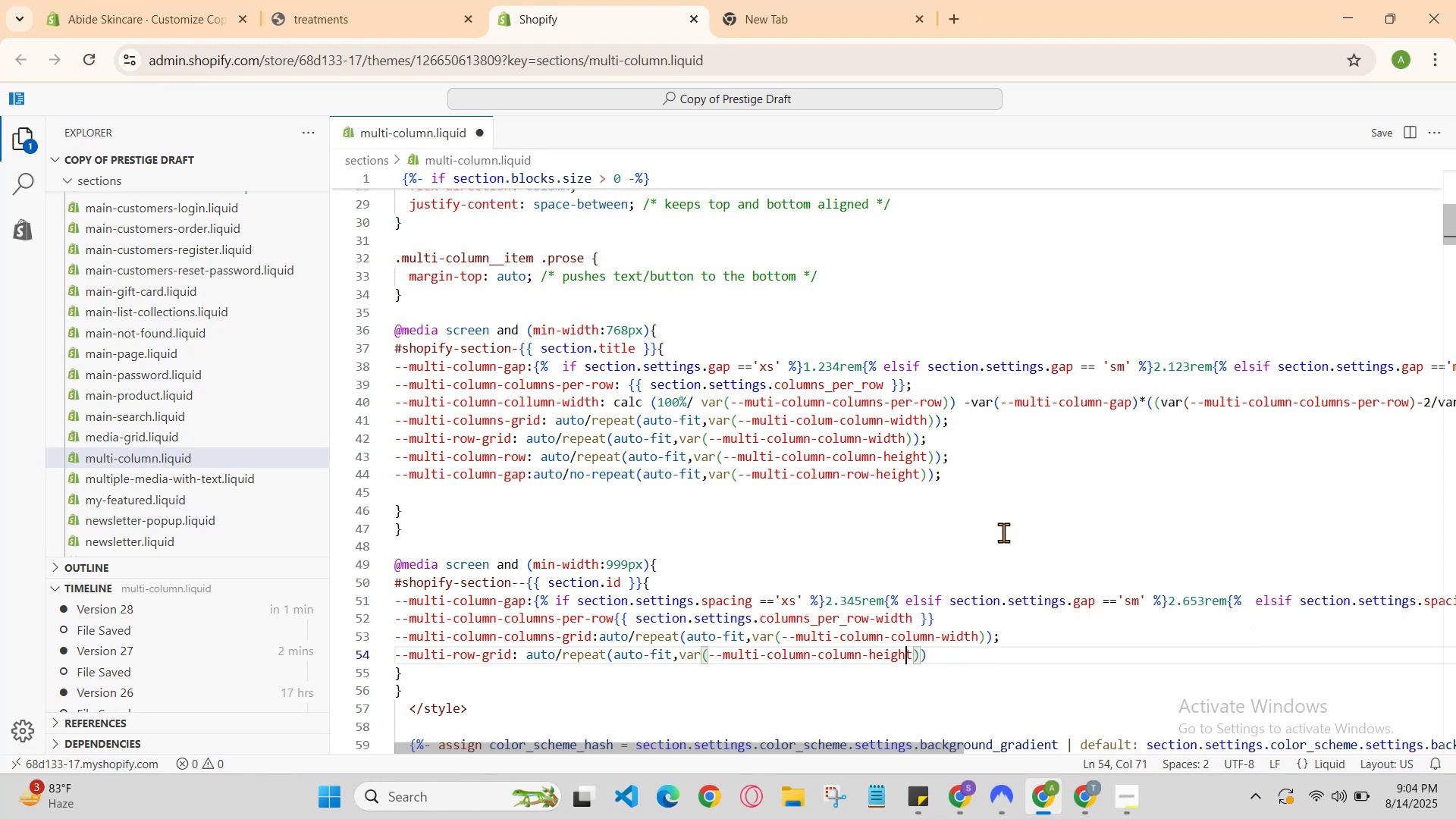 
key(ArrowLeft)
 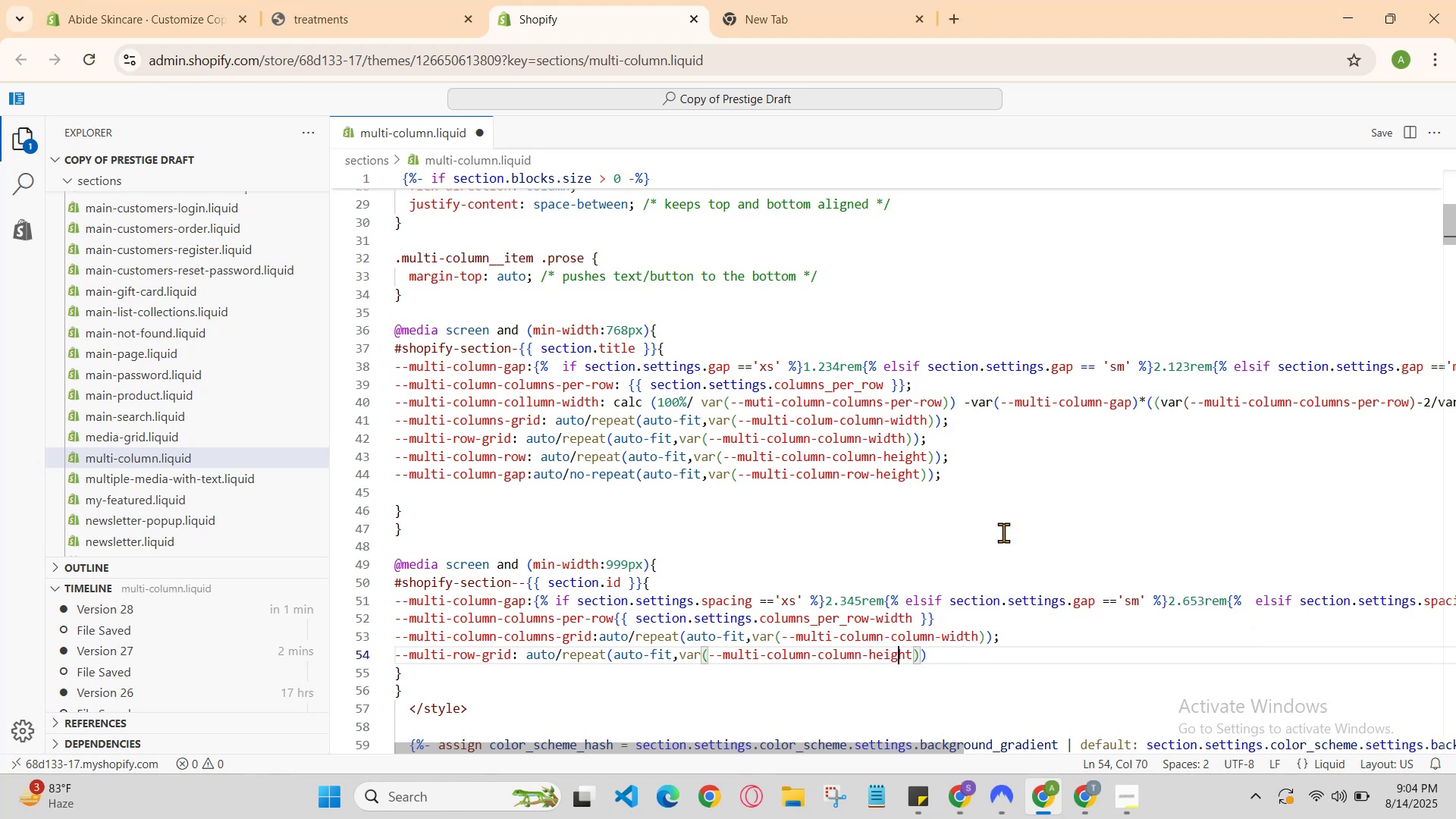 
key(ArrowRight)
 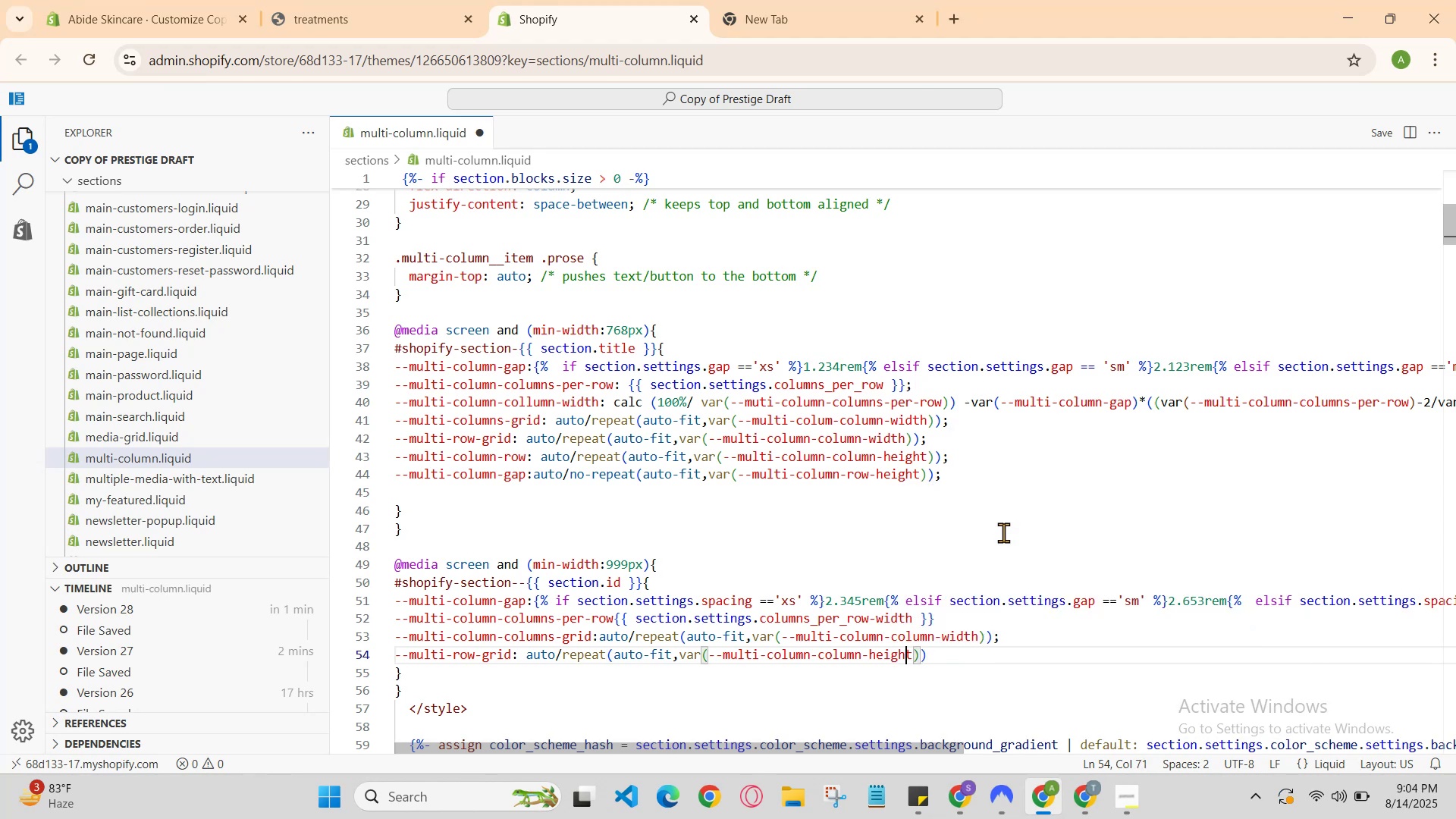 
key(ArrowRight)
 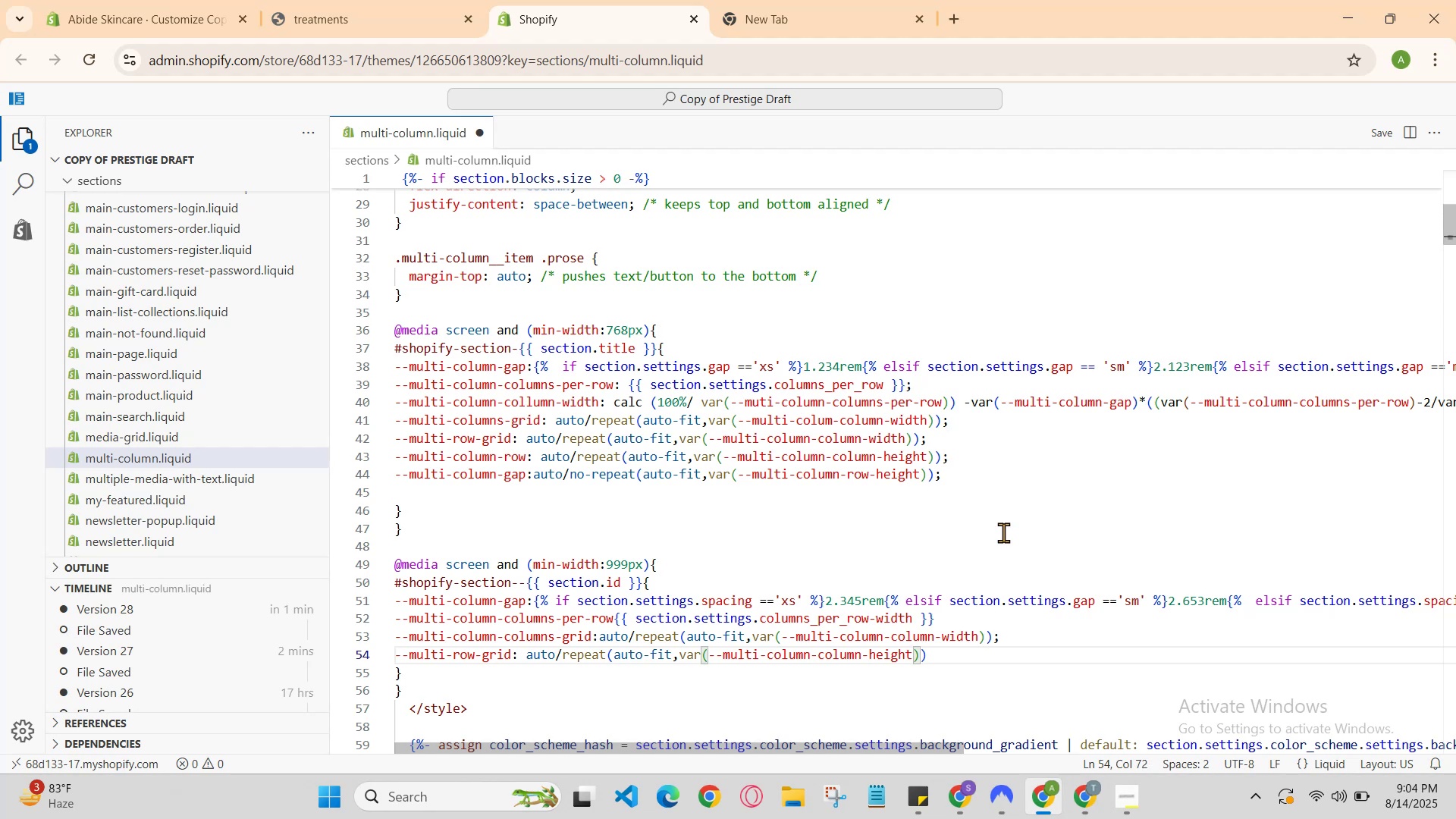 
key(ArrowLeft)
 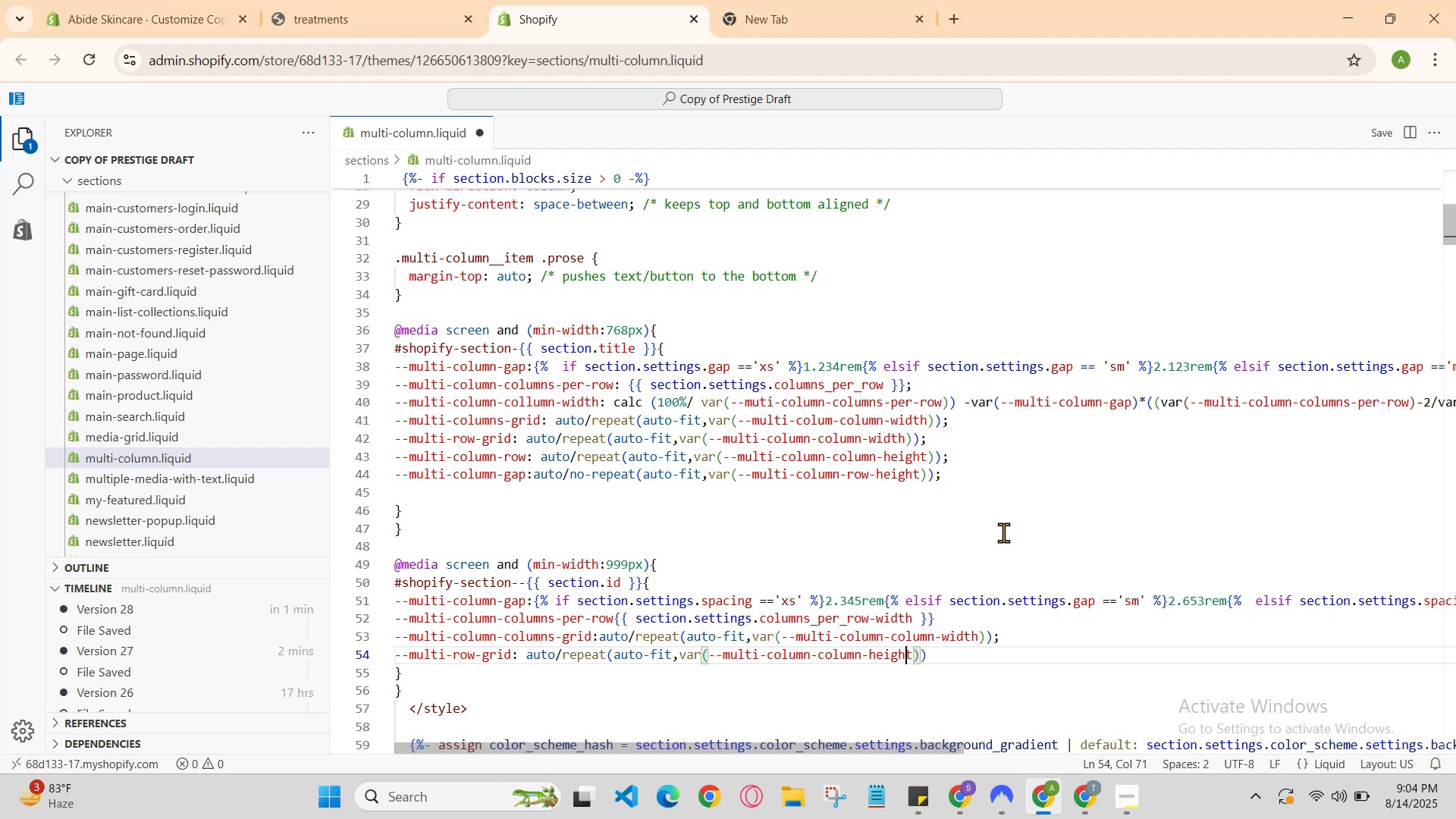 
key(ArrowLeft)
 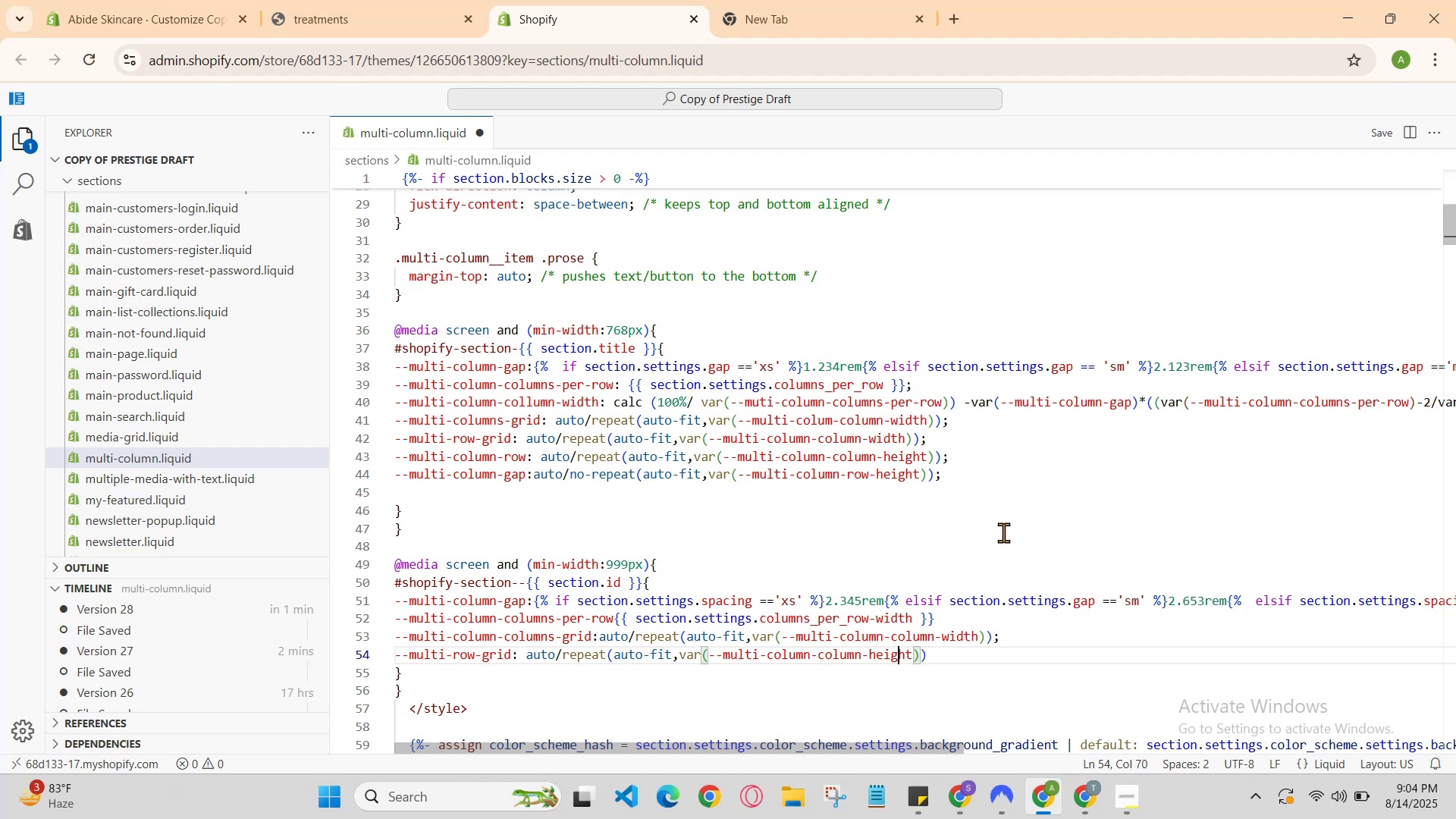 
key(ArrowLeft)
 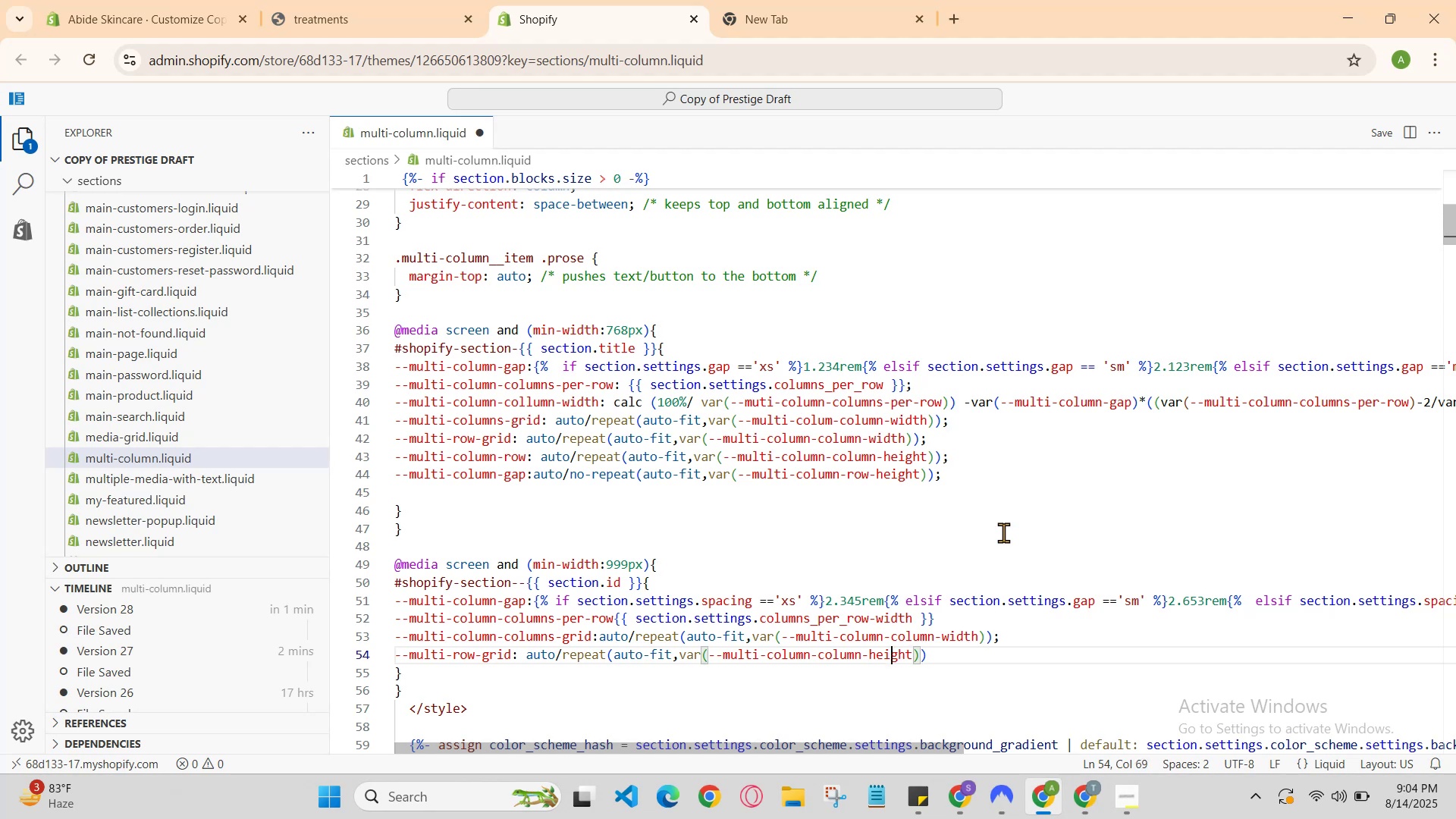 
key(ArrowLeft)
 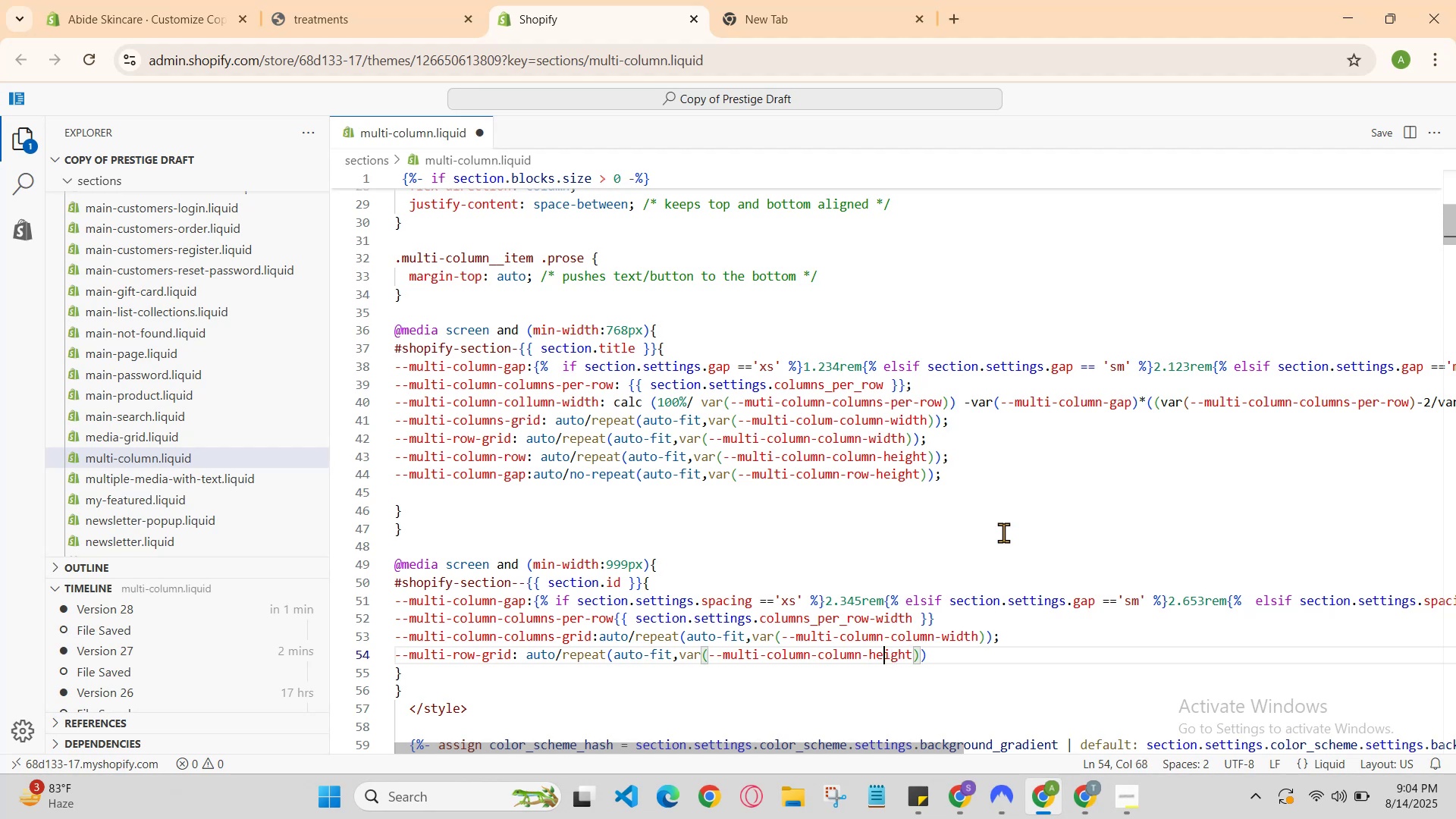 
key(ArrowLeft)
 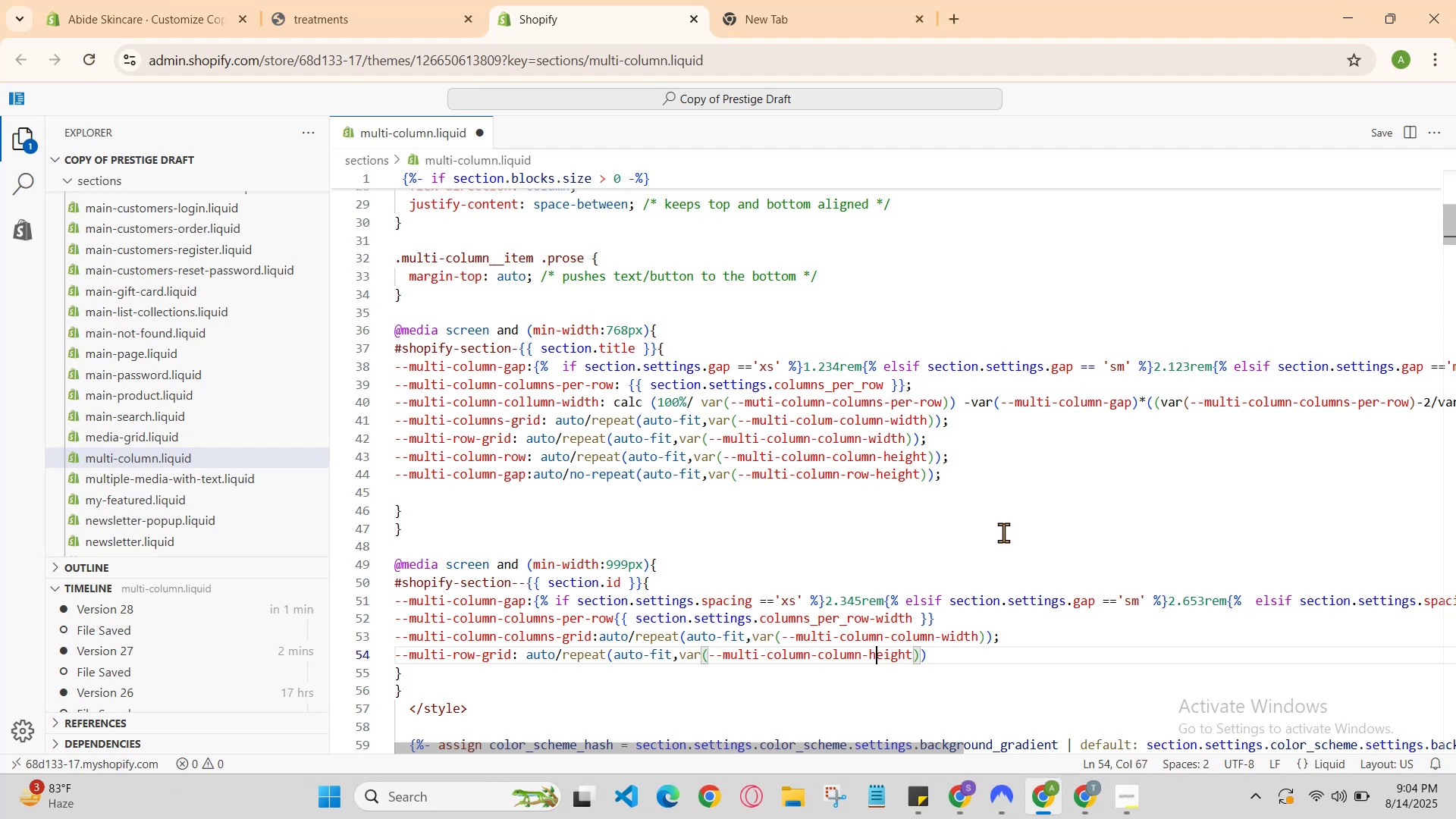 
key(ArrowLeft)
 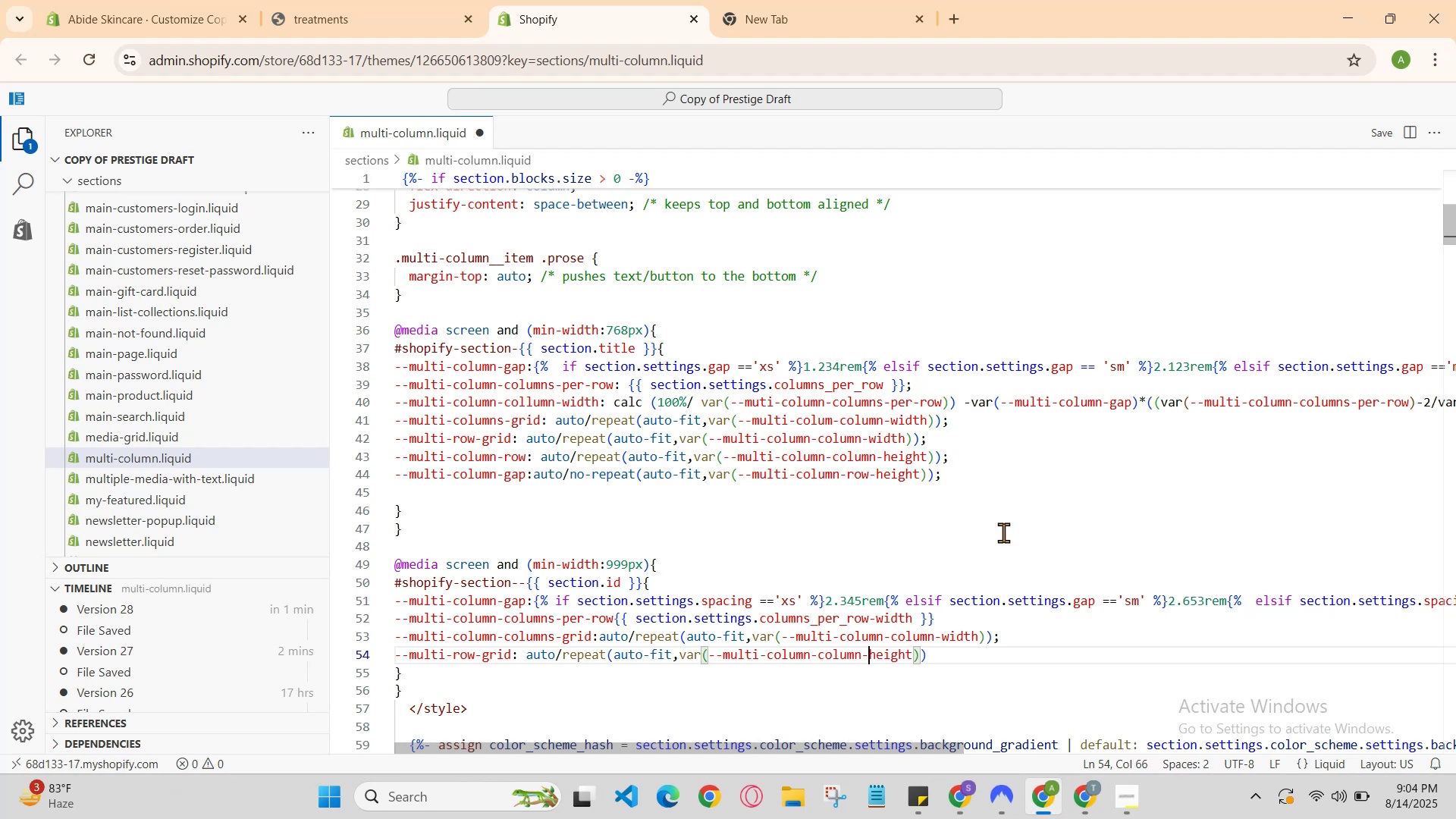 
key(ArrowLeft)
 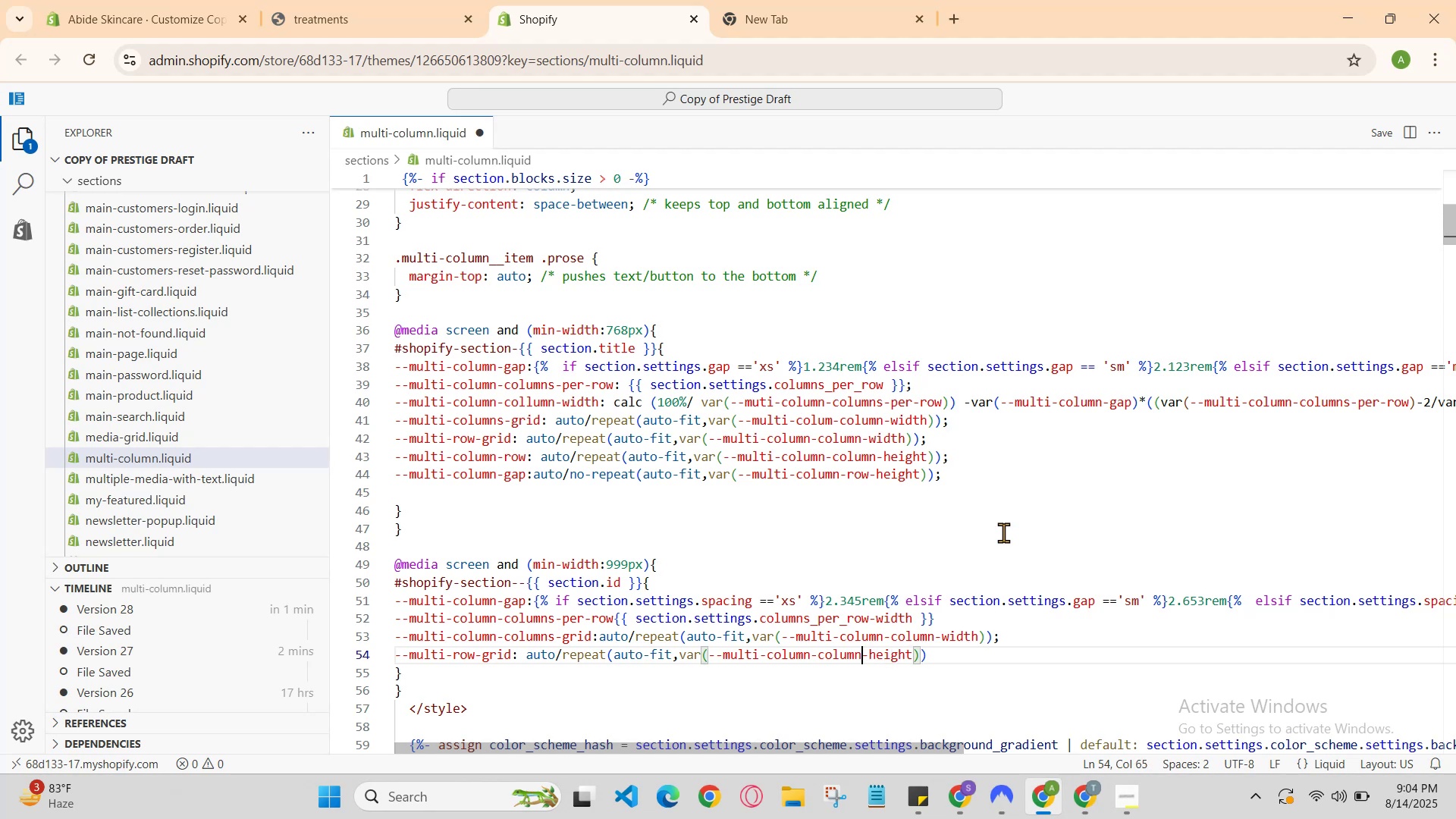 
key(ArrowRight)
 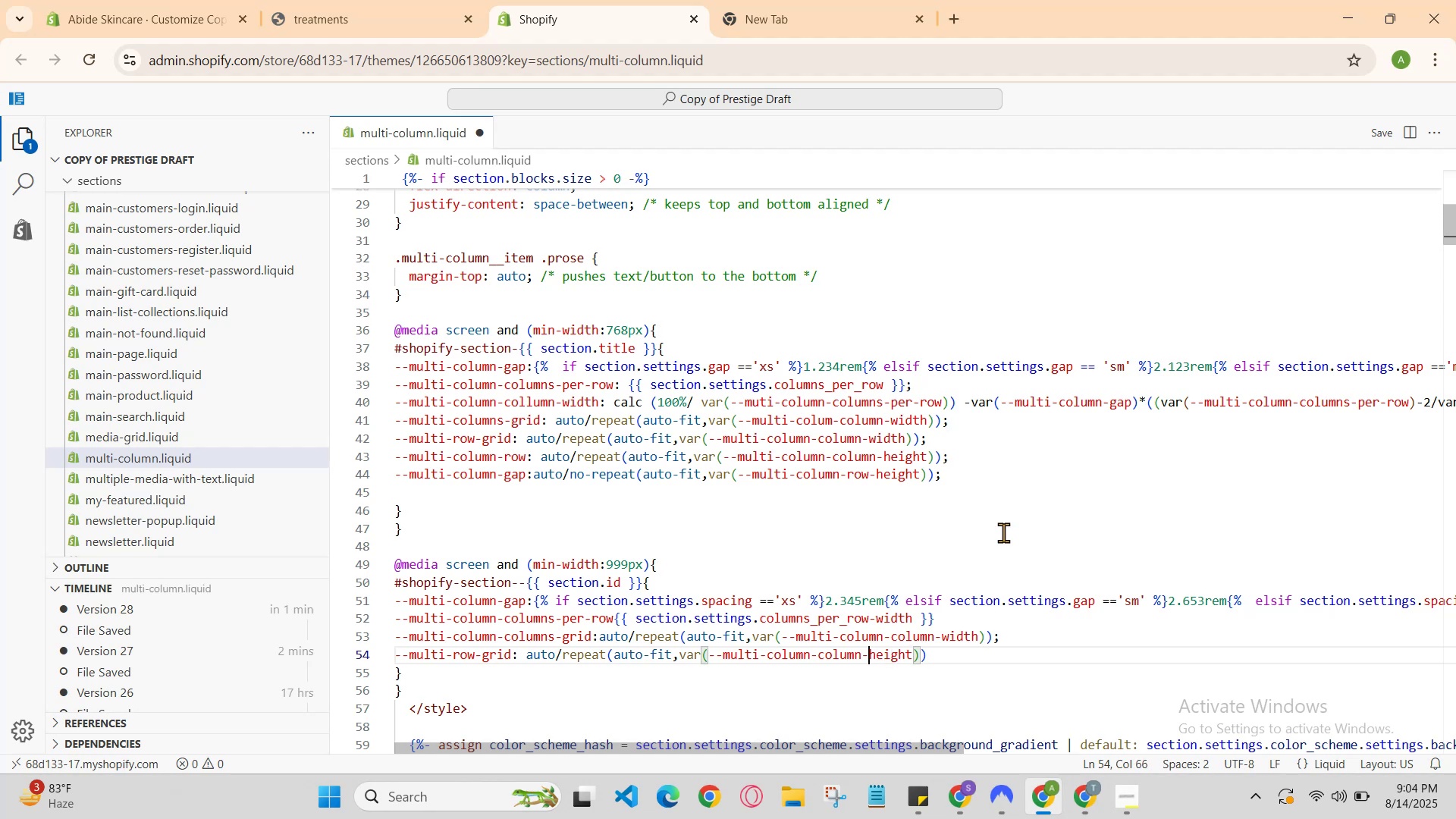 
key(ArrowRight)
 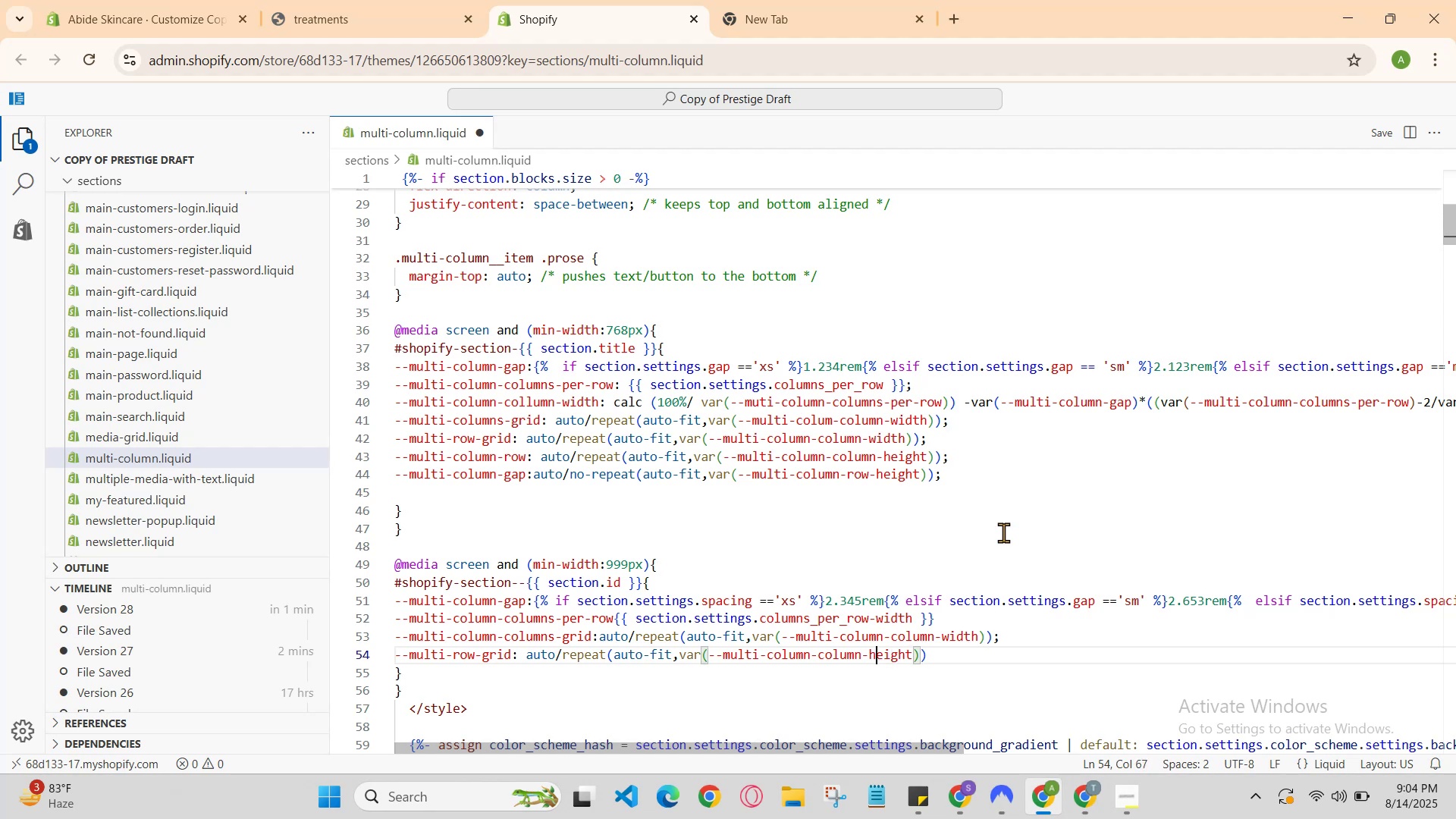 
key(ArrowRight)
 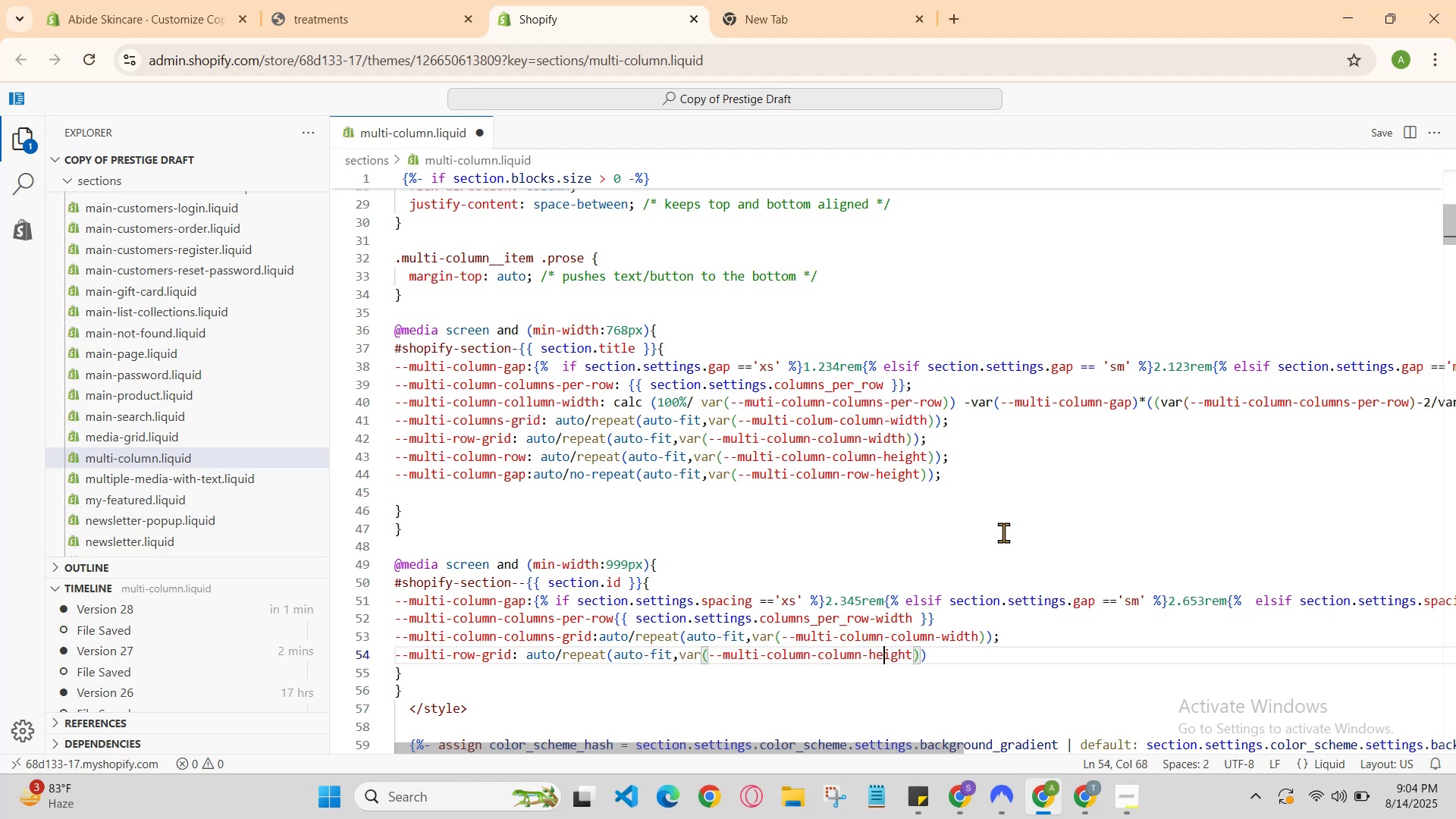 
key(ArrowRight)
 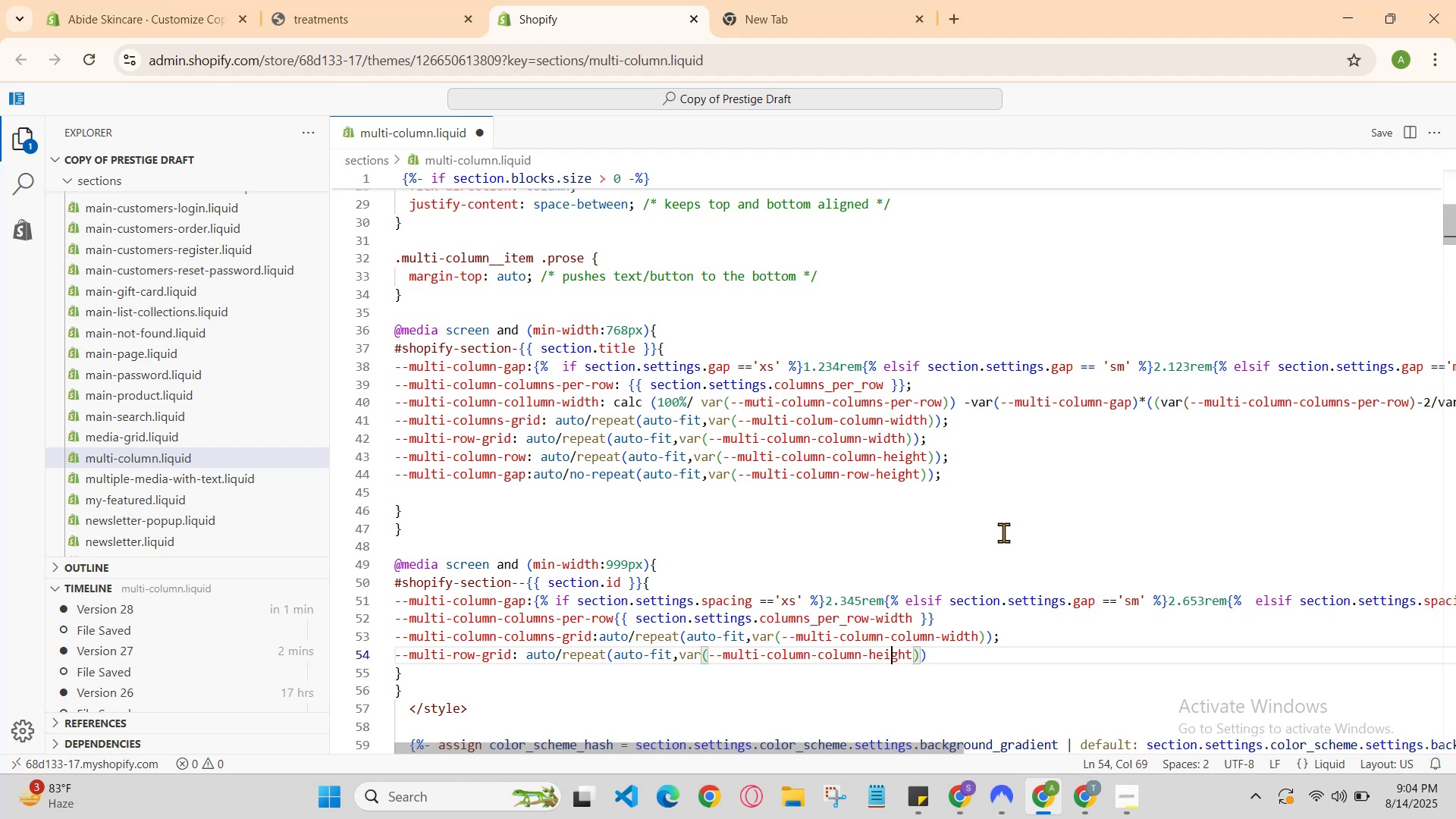 
key(ArrowRight)
 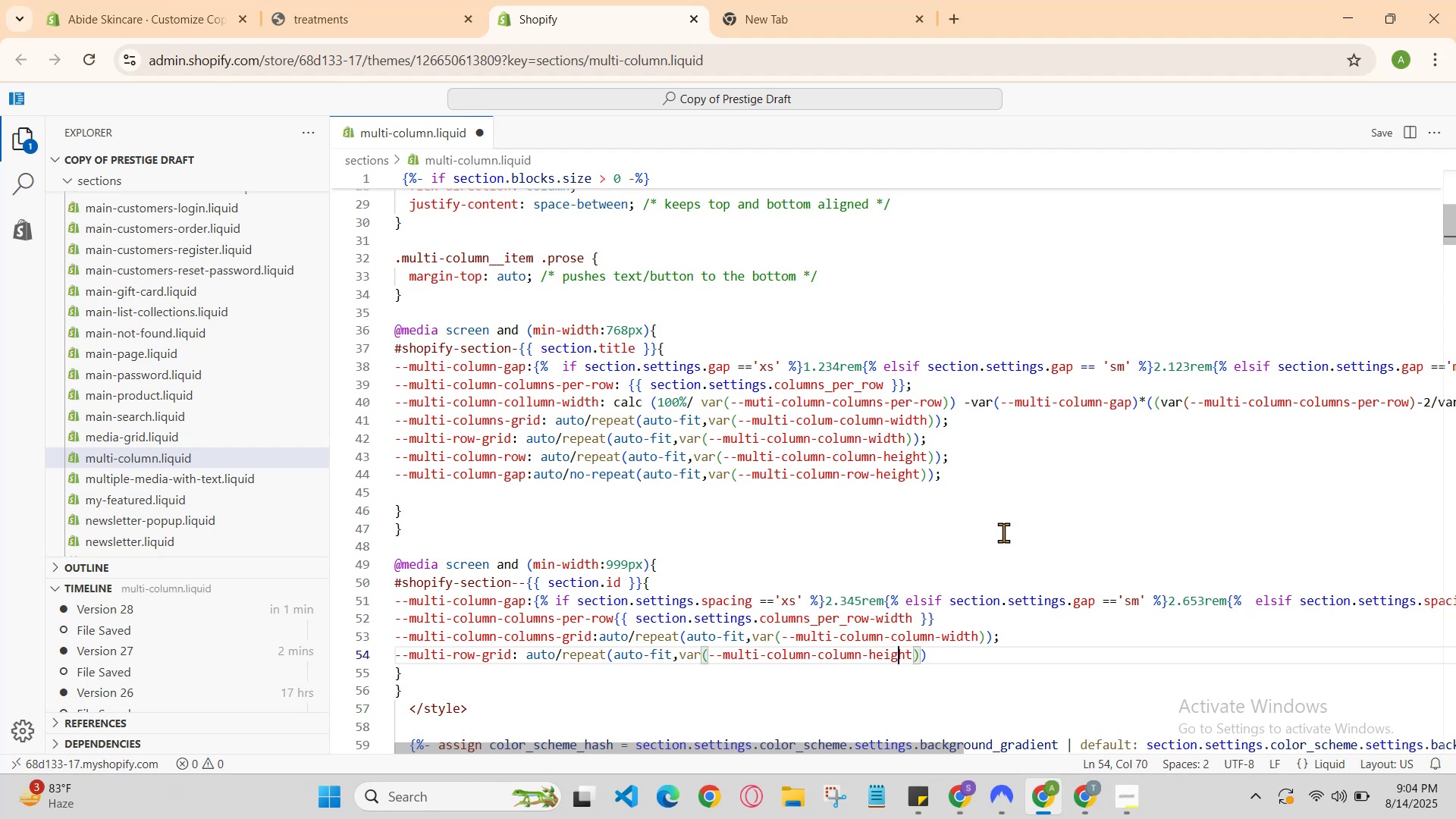 
key(ArrowRight)
 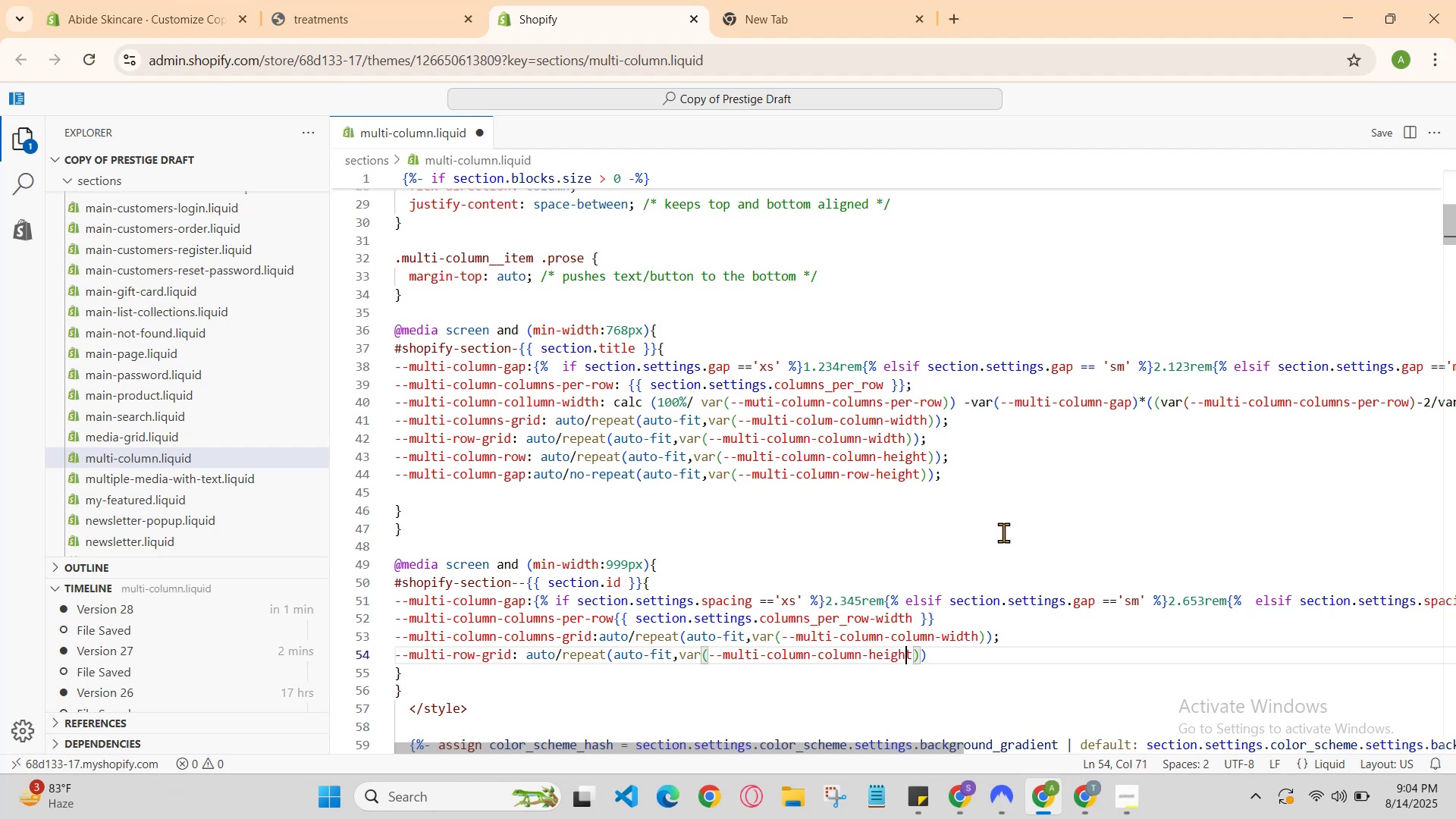 
key(ArrowRight)
 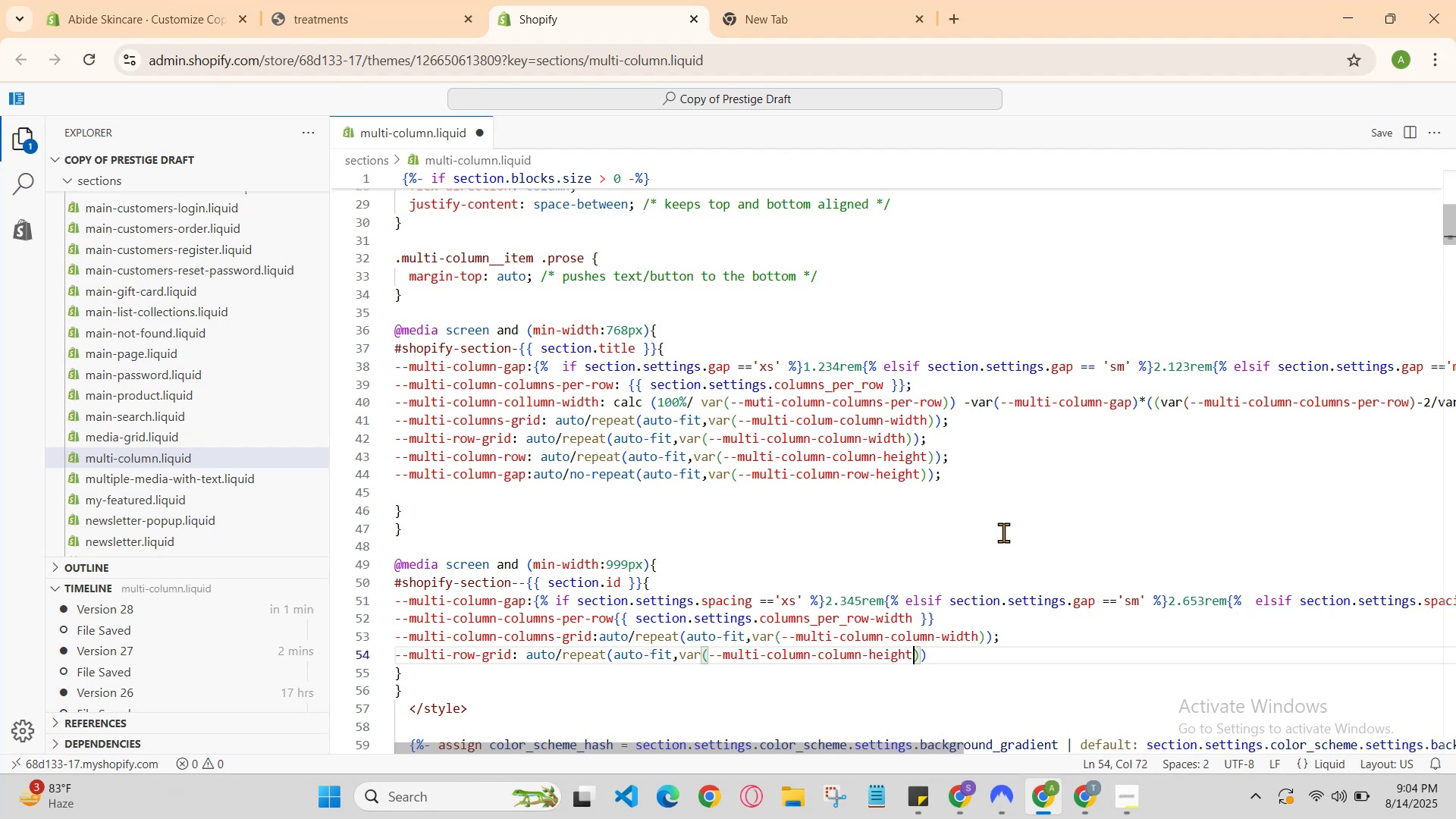 
key(ArrowRight)
 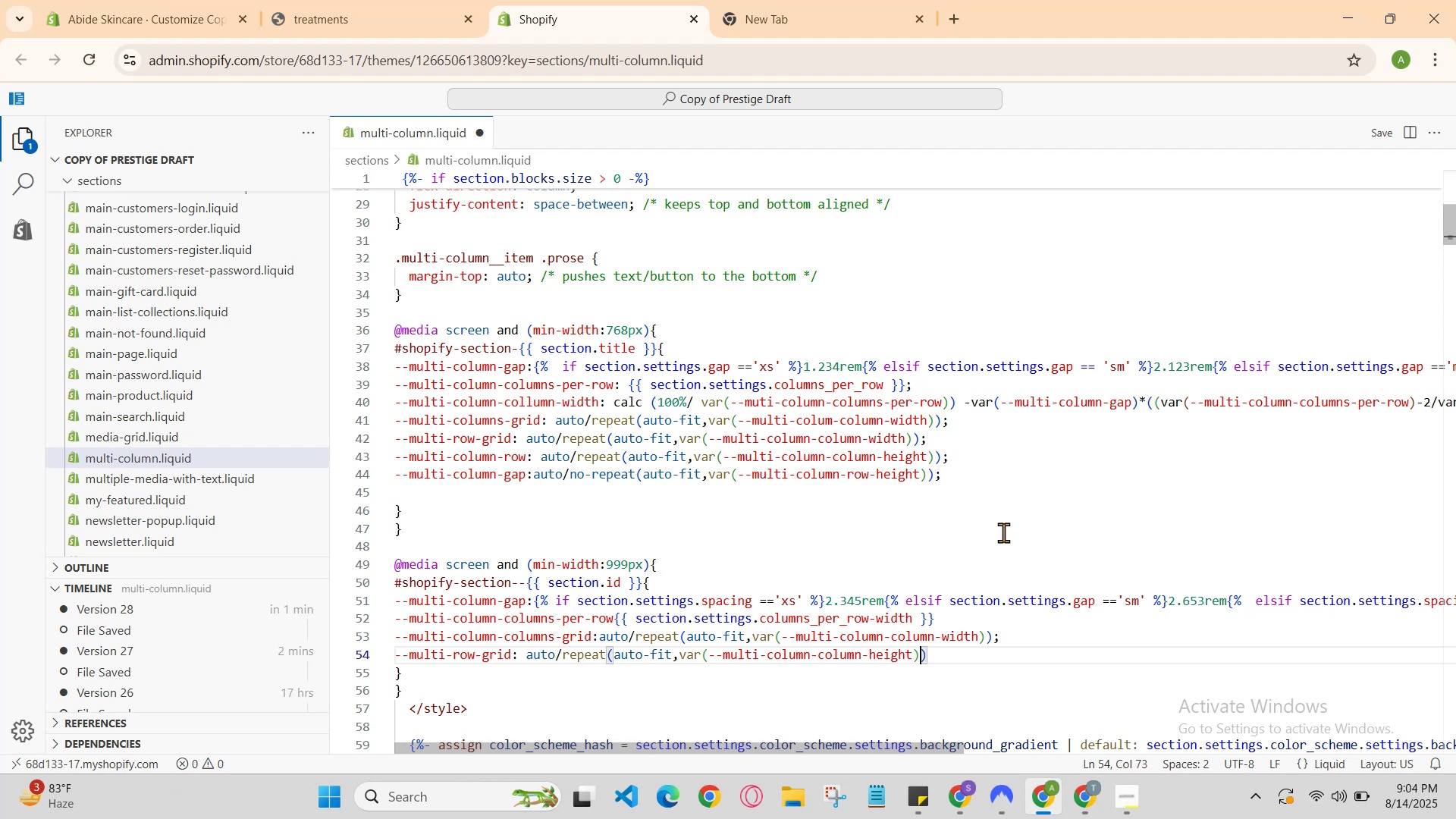 
key(ArrowRight)
 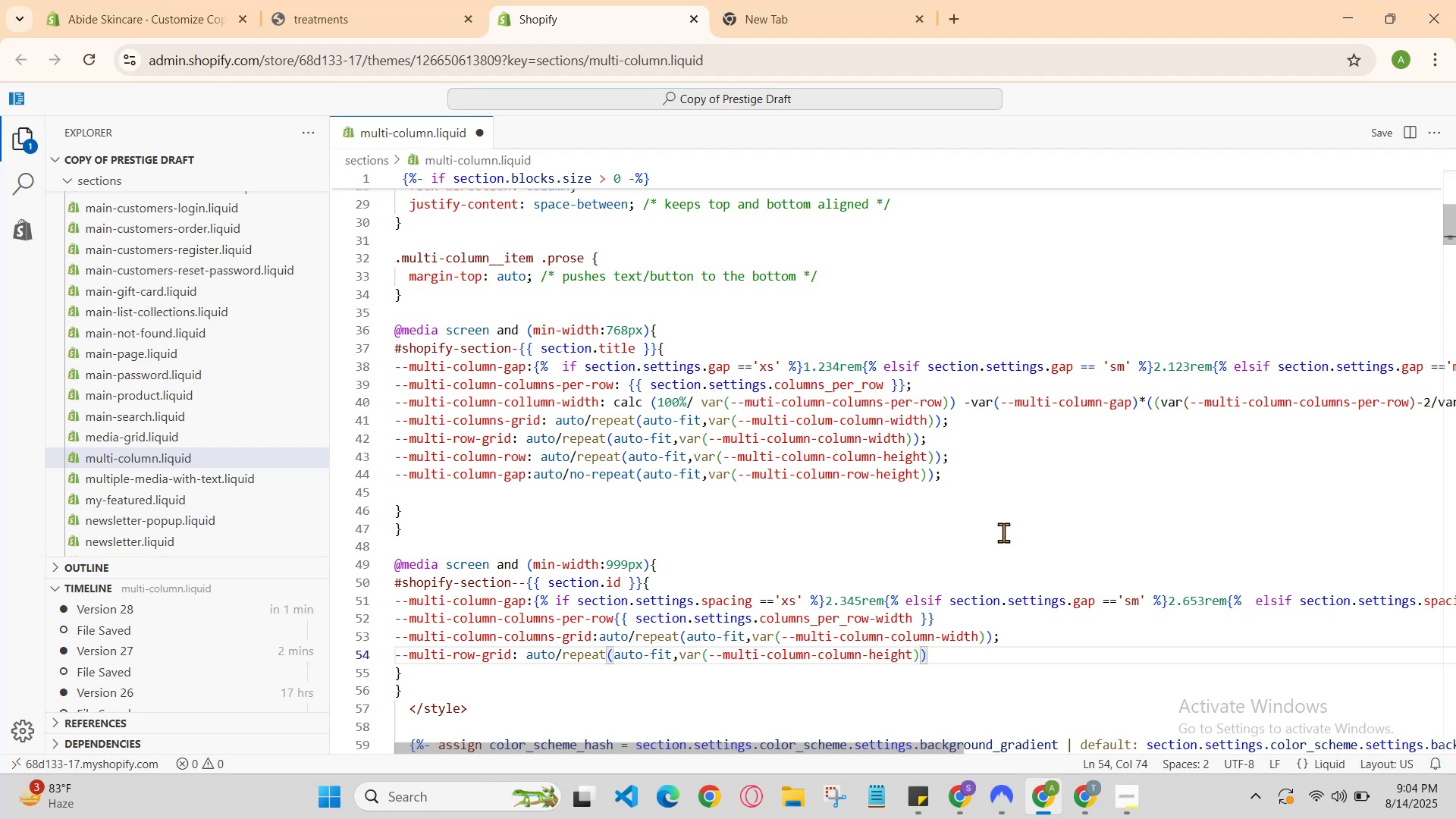 
key(Semicolon)
 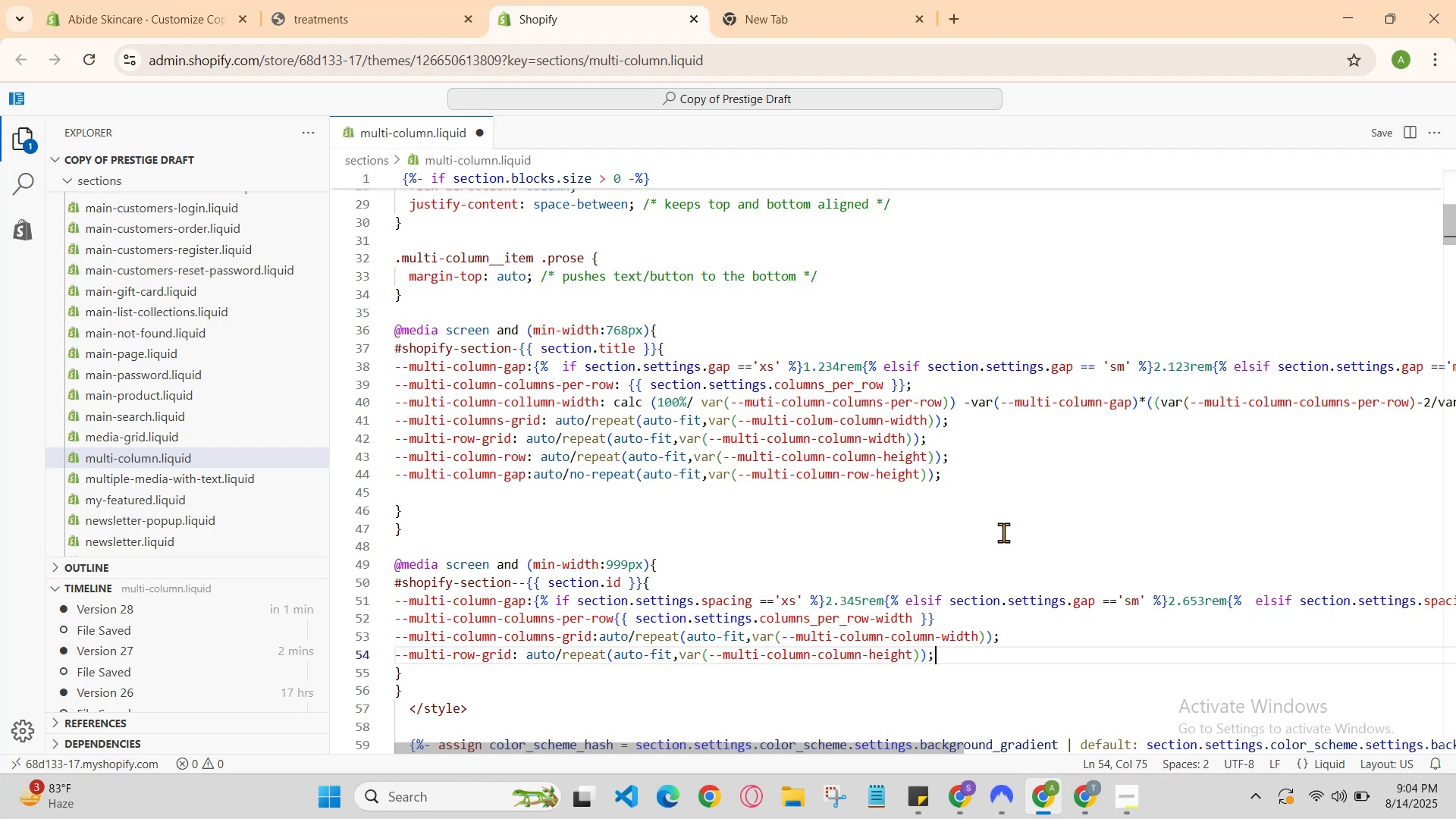 
key(Enter)
 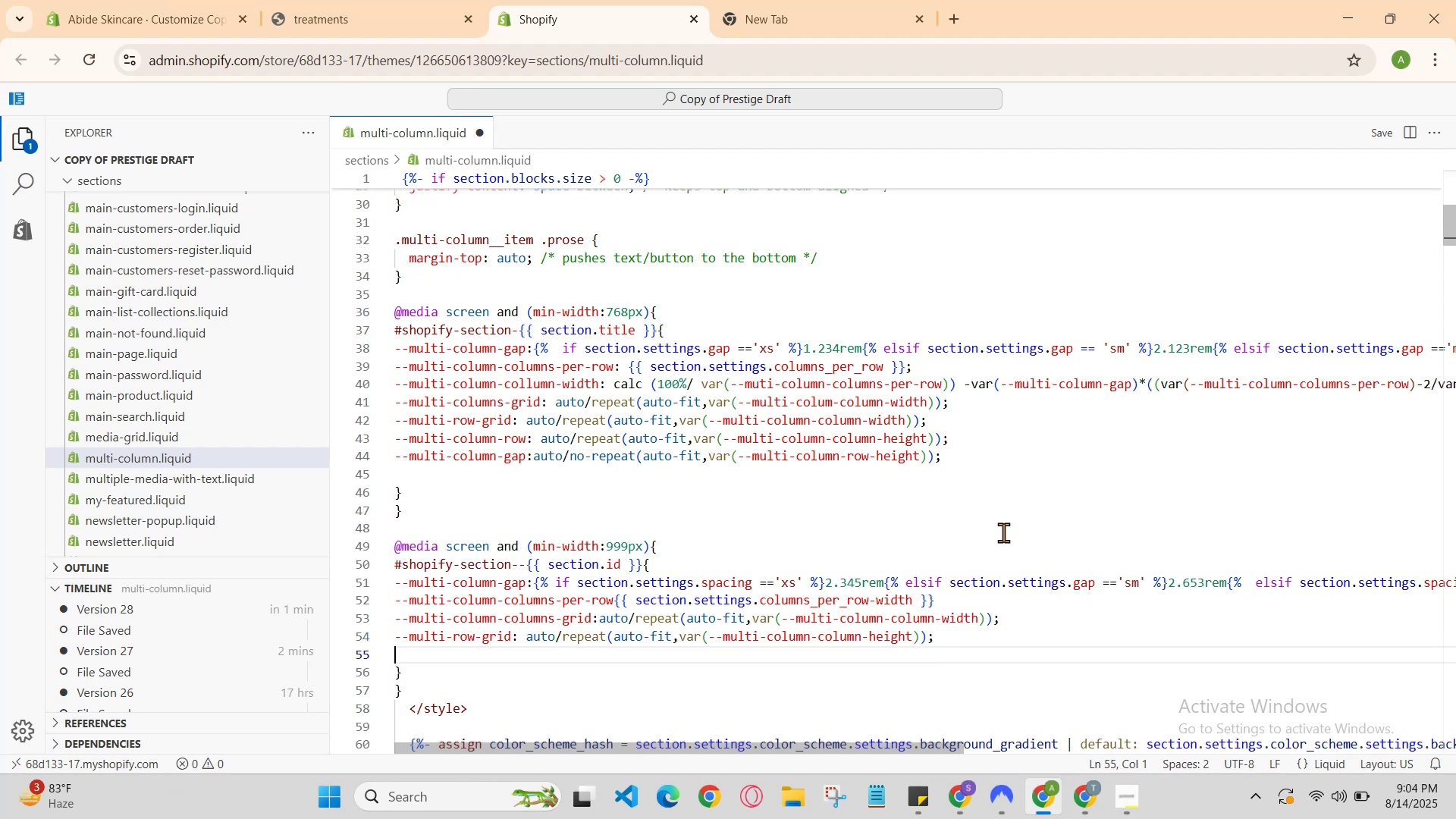 
type(--multi-column-grid: auto/reap)
key(Backspace)
key(Backspace)
type(peact)
key(Backspace)
key(Backspace)
type(t(auto-sit)
key(Backspace)
key(Backspace)
key(Backspace)
type(fit,var(--multi-column-column-width)
 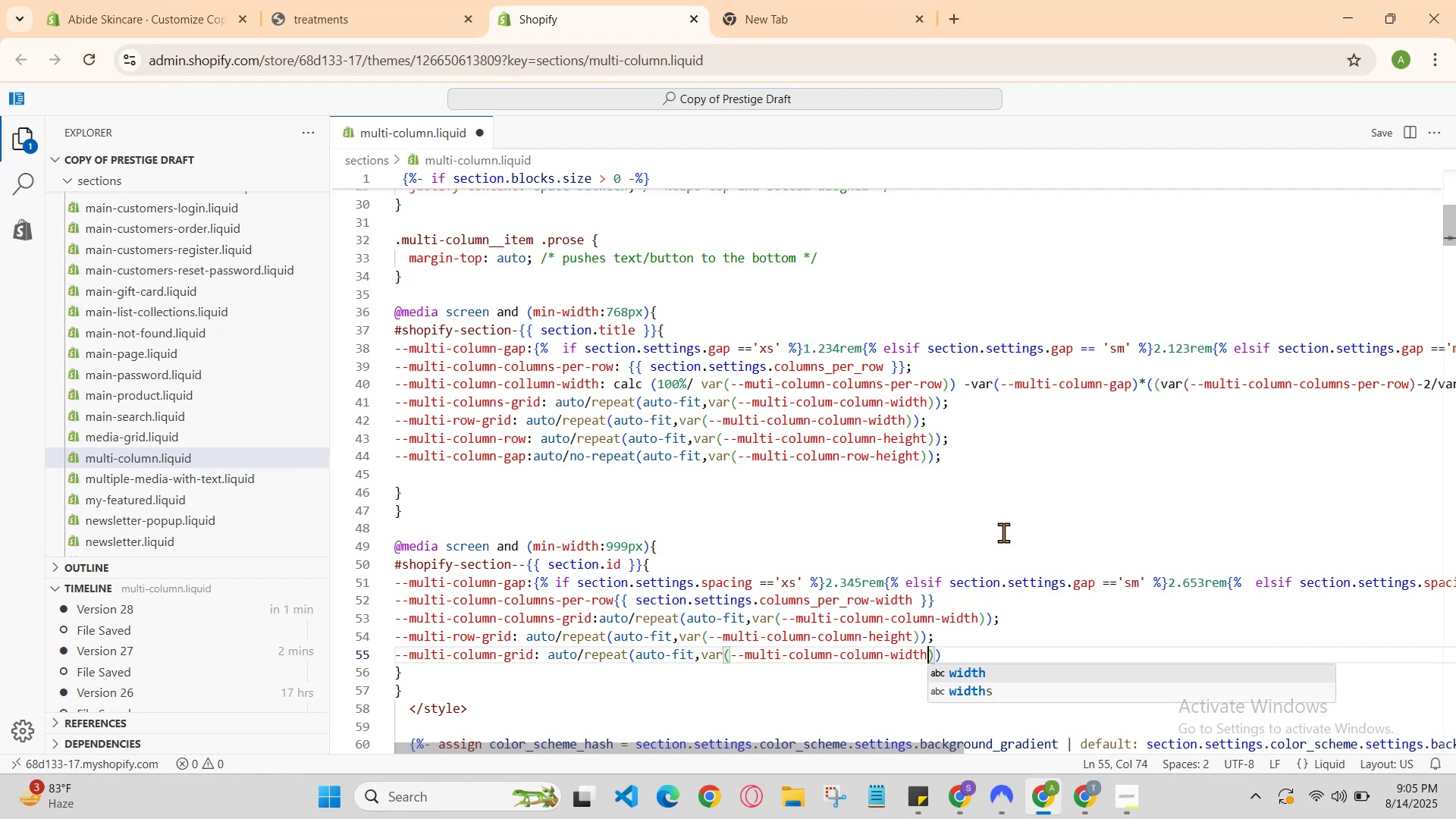 
key(ArrowRight)
 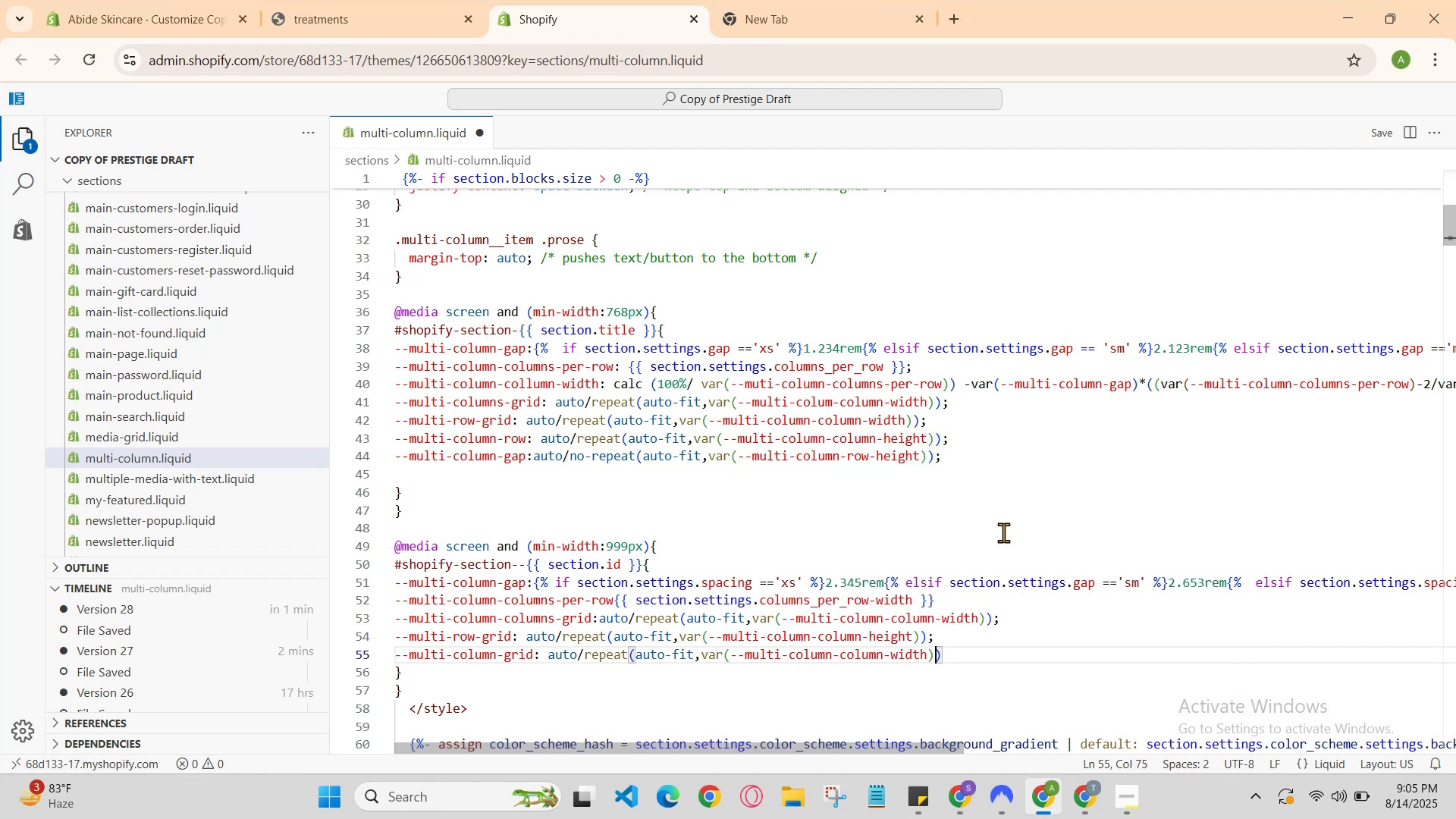 
key(ArrowRight)
 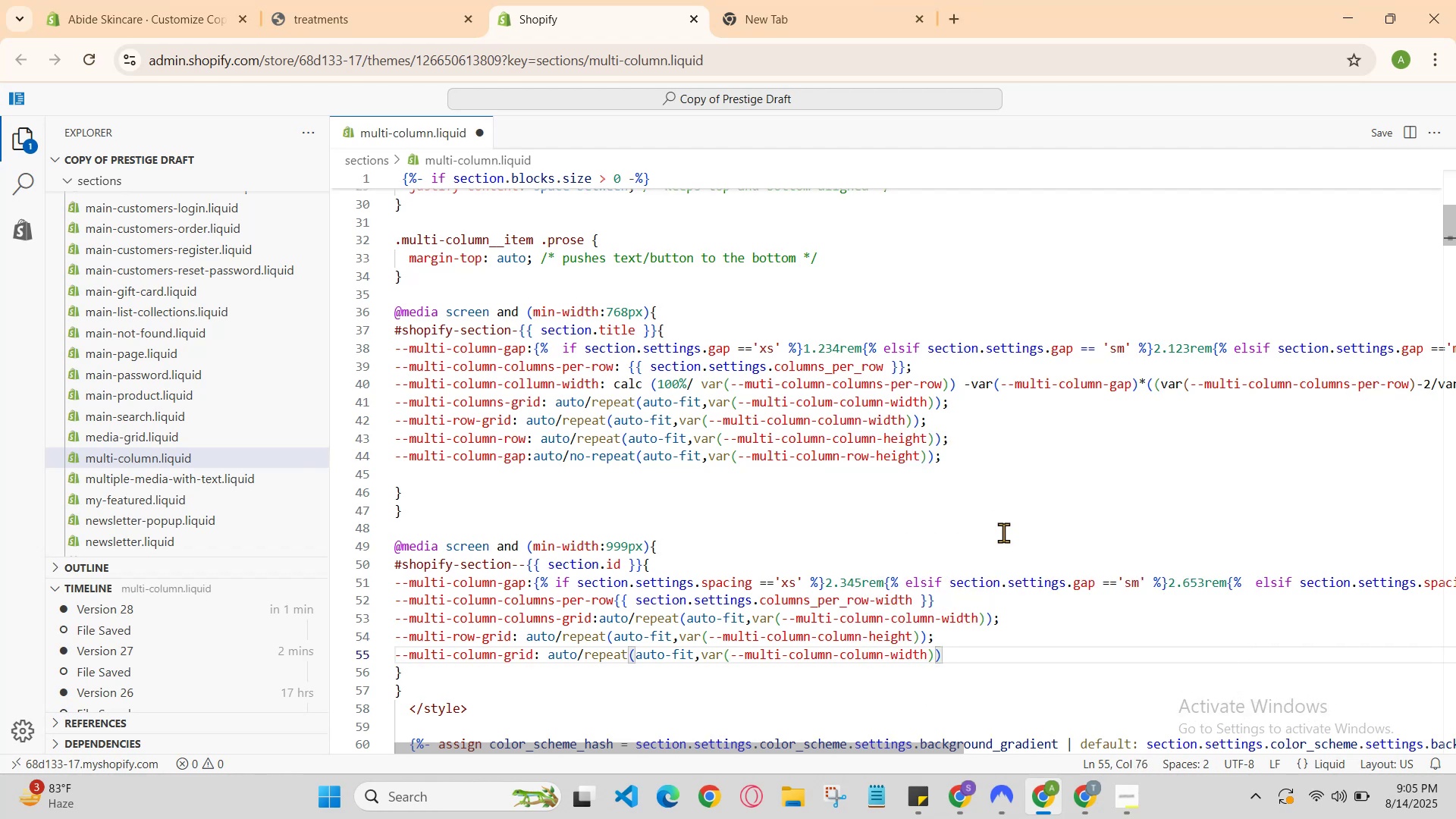 
key(Semicolon)
 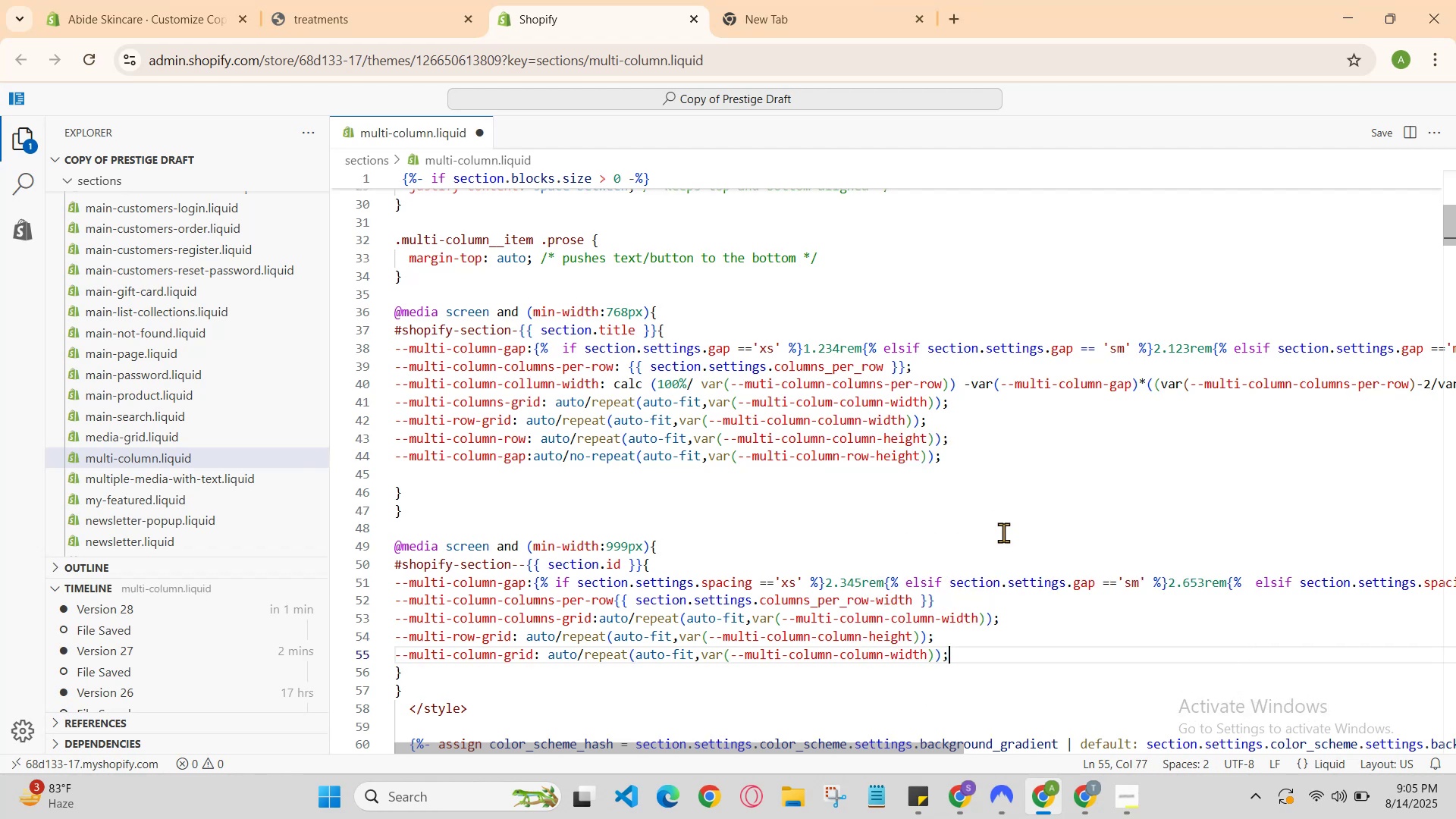 
key(Enter)
 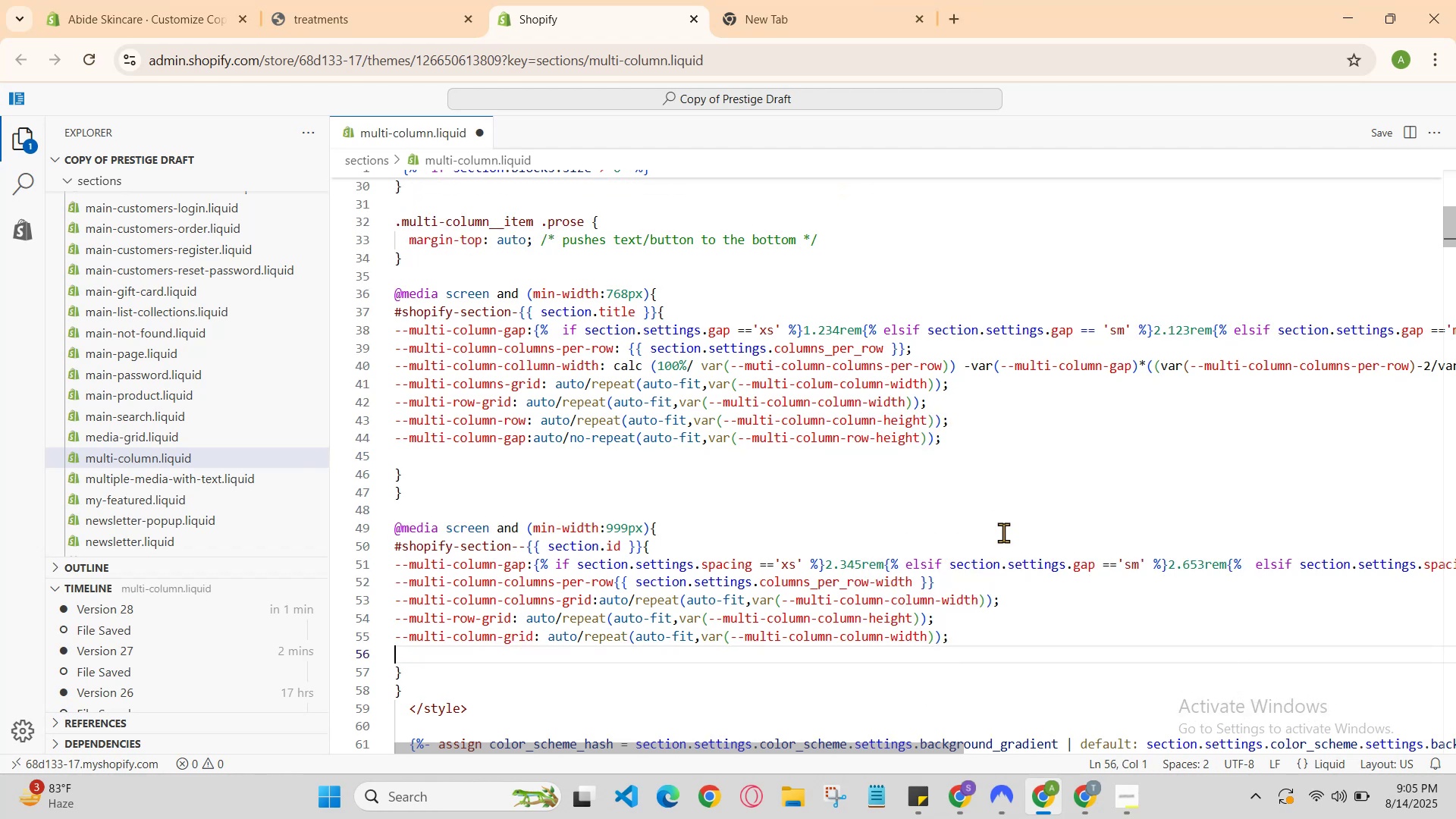 
key(Minus)
 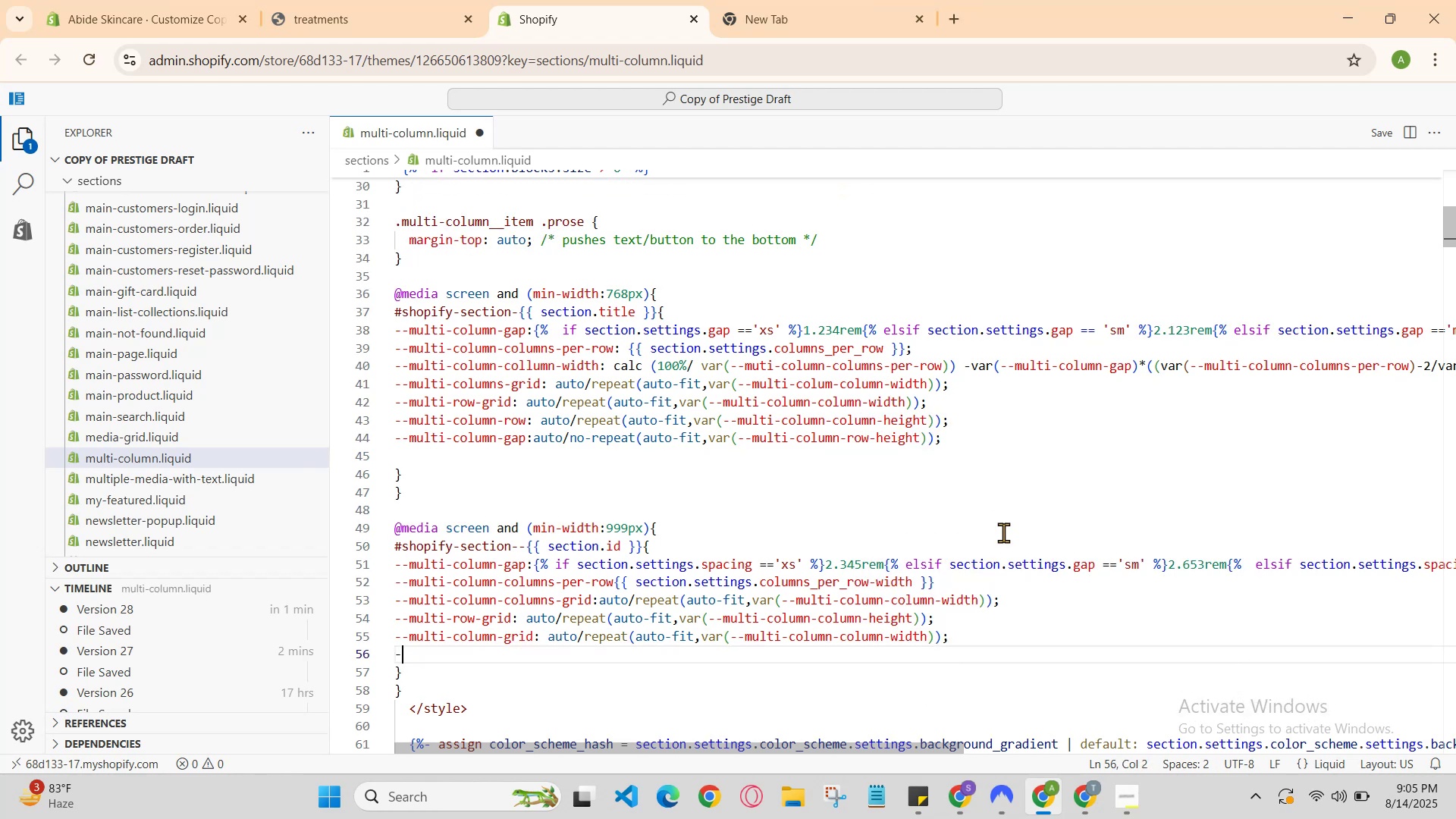 
key(Minus)
 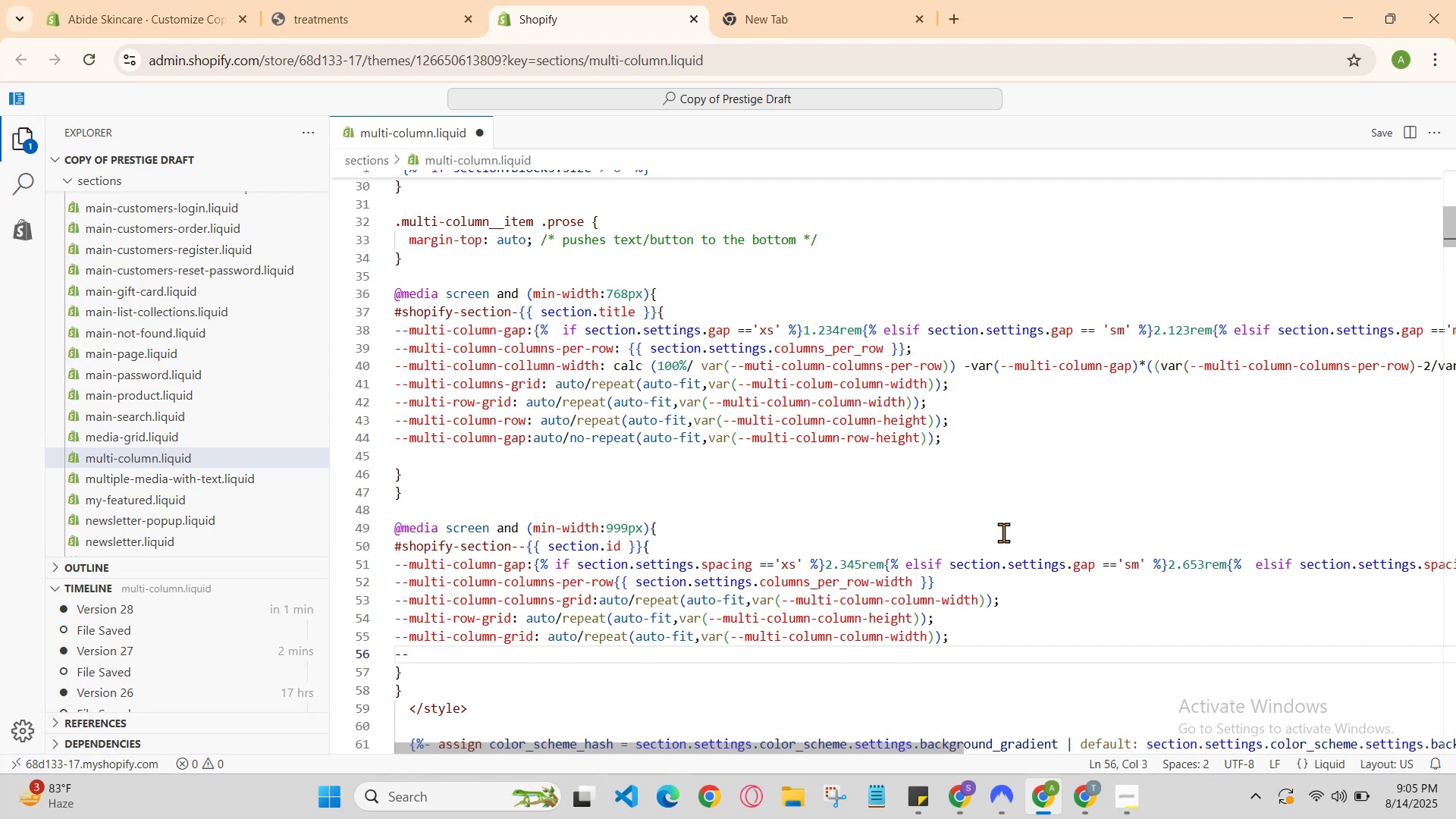 
key(M)
 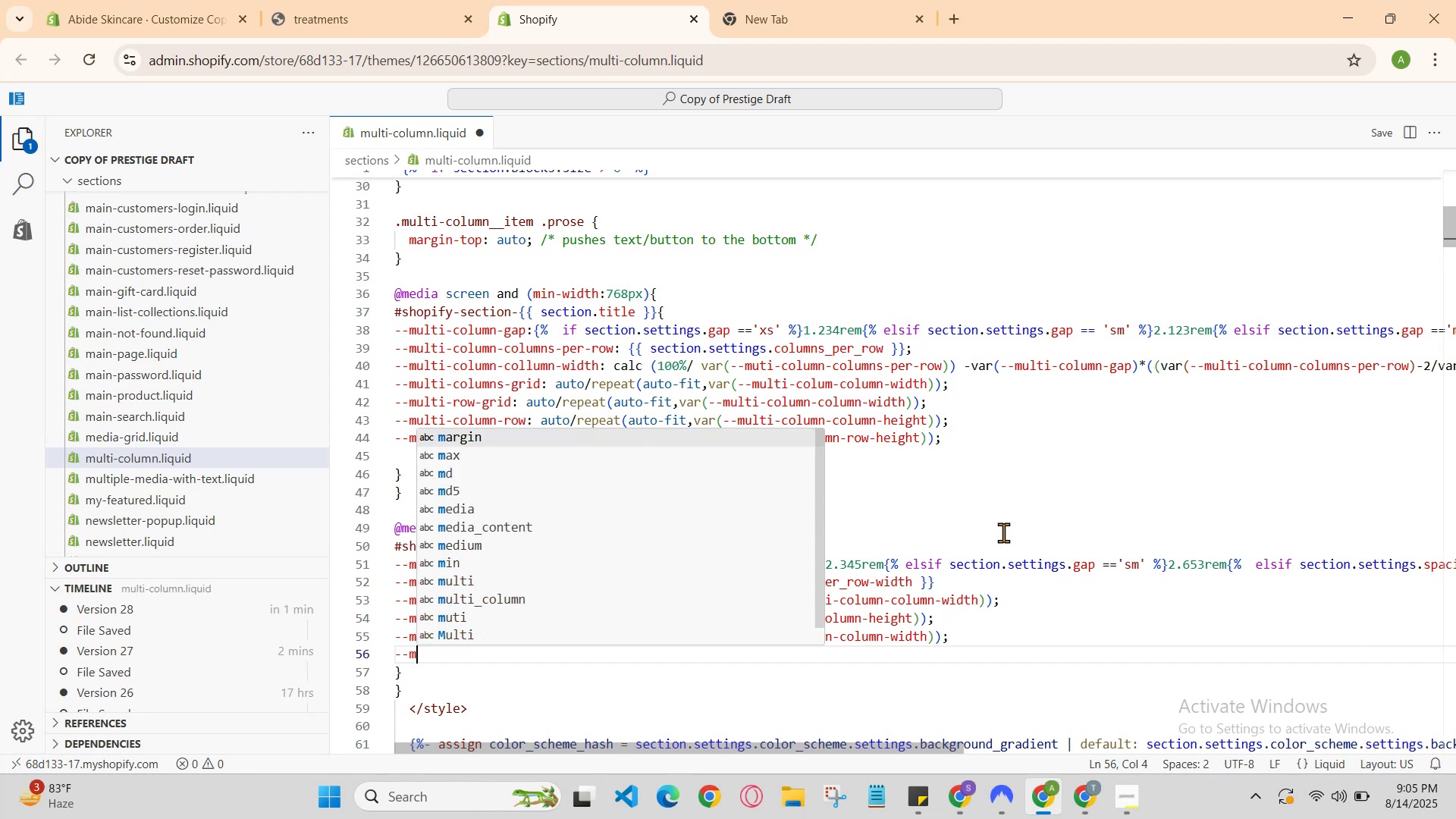 
key(ArrowRight)
 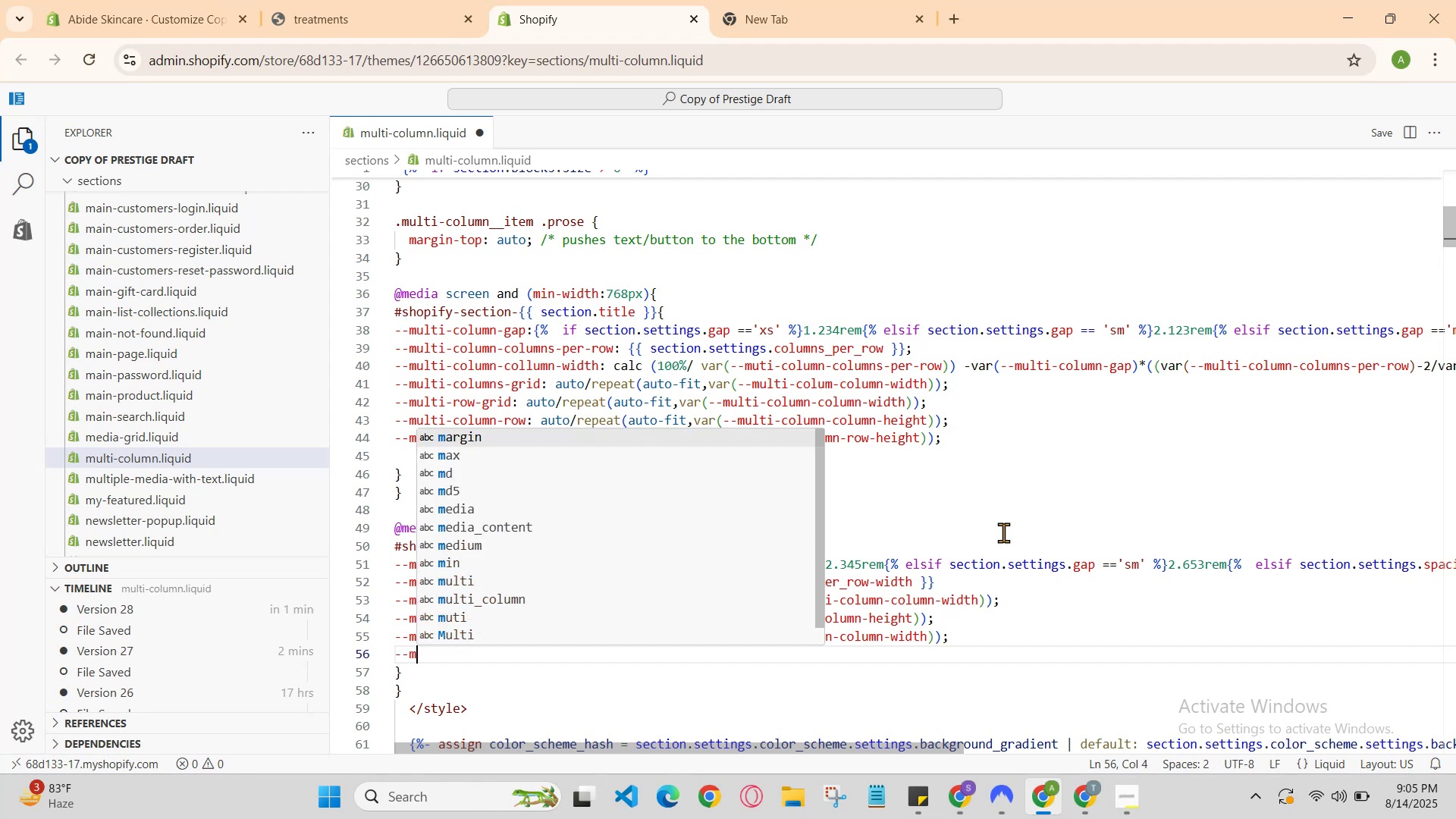 
type(ult)
key(Backspace)
key(Backspace)
key(Backspace)
key(Backspace)
type(ulti)
 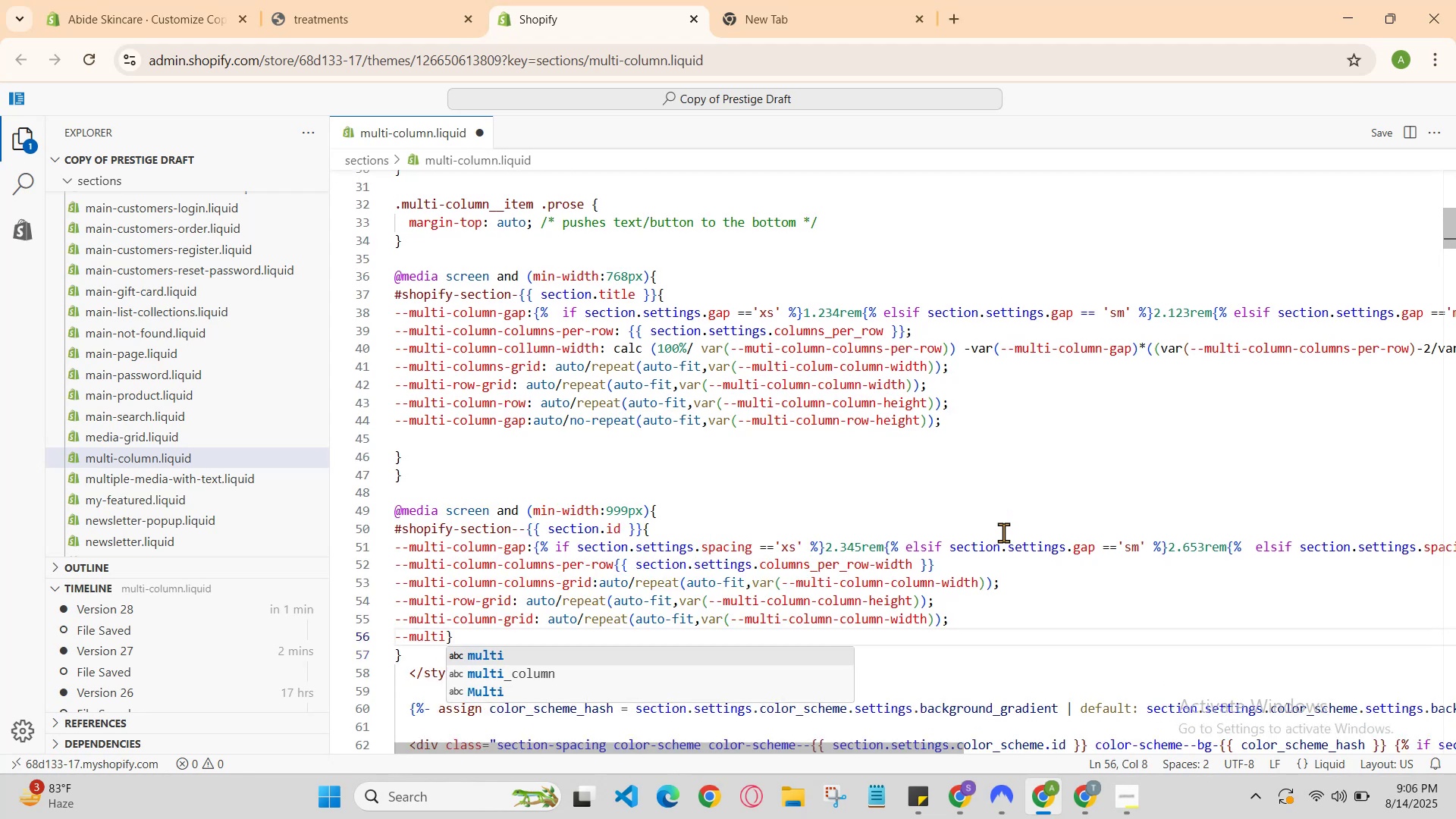 
key(Enter)
 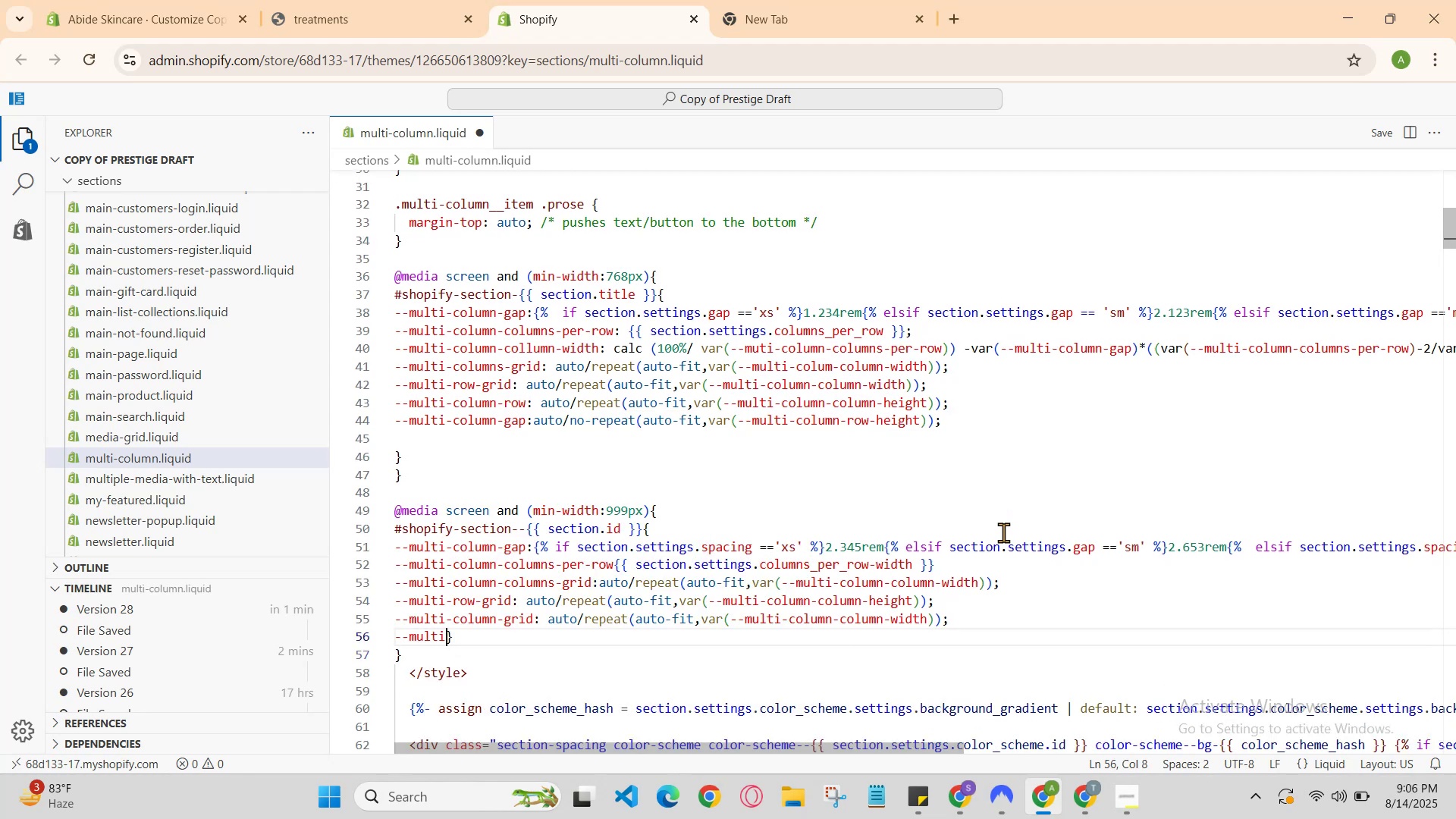 
key(Enter)
 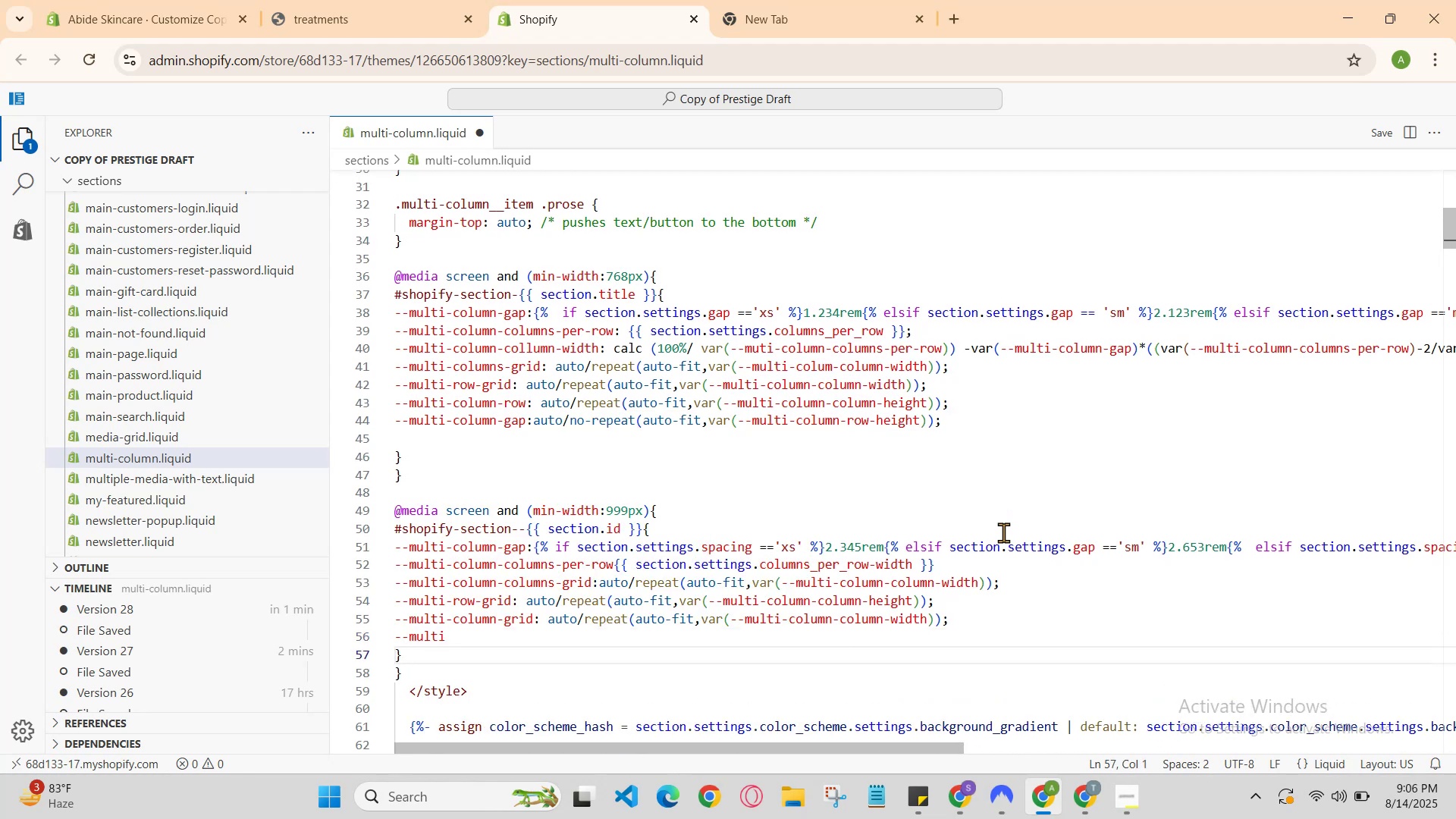 
key(ArrowUp)
 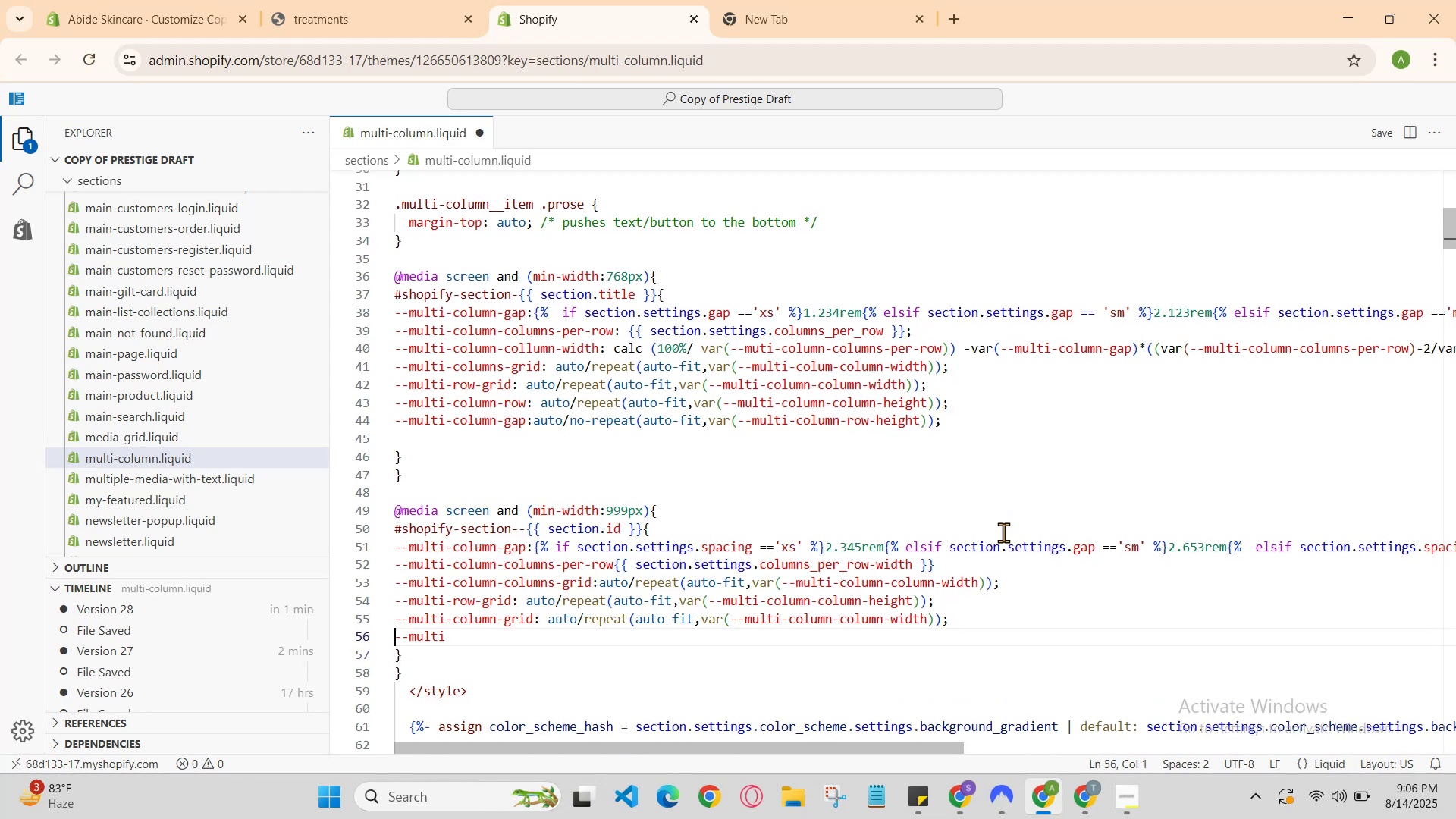 
key(ArrowRight)
 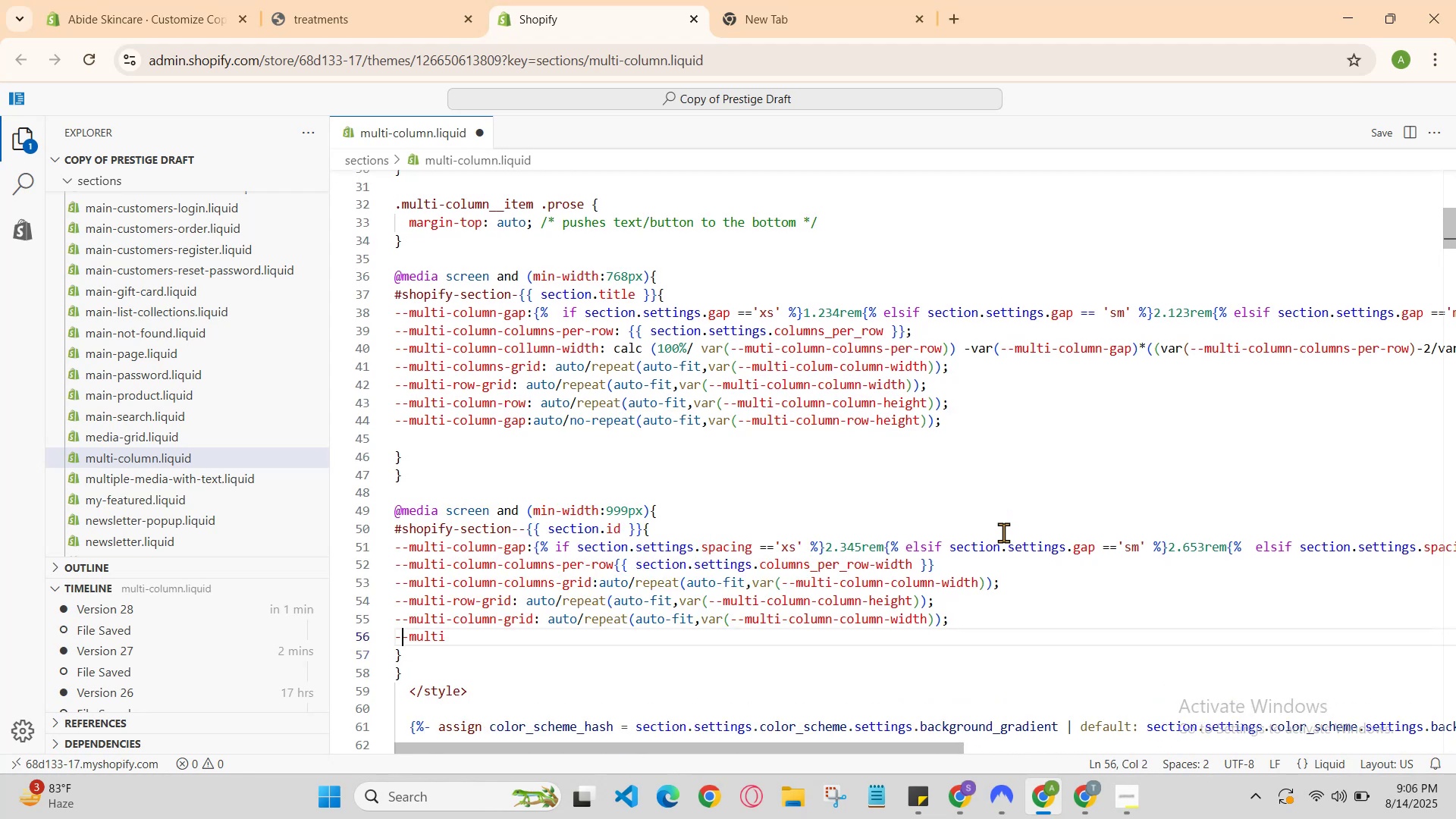 
key(ArrowRight)
 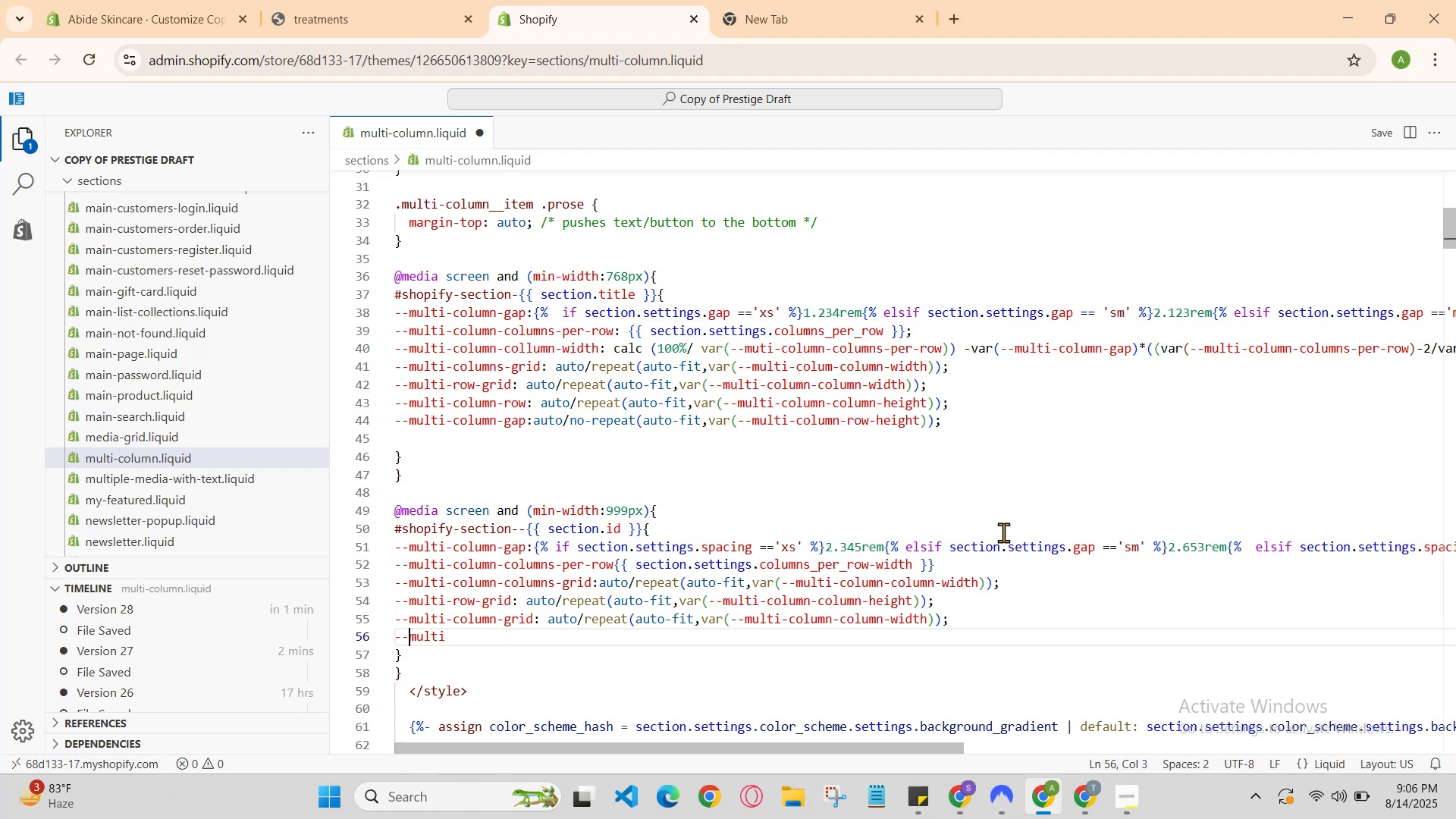 
key(ArrowRight)
 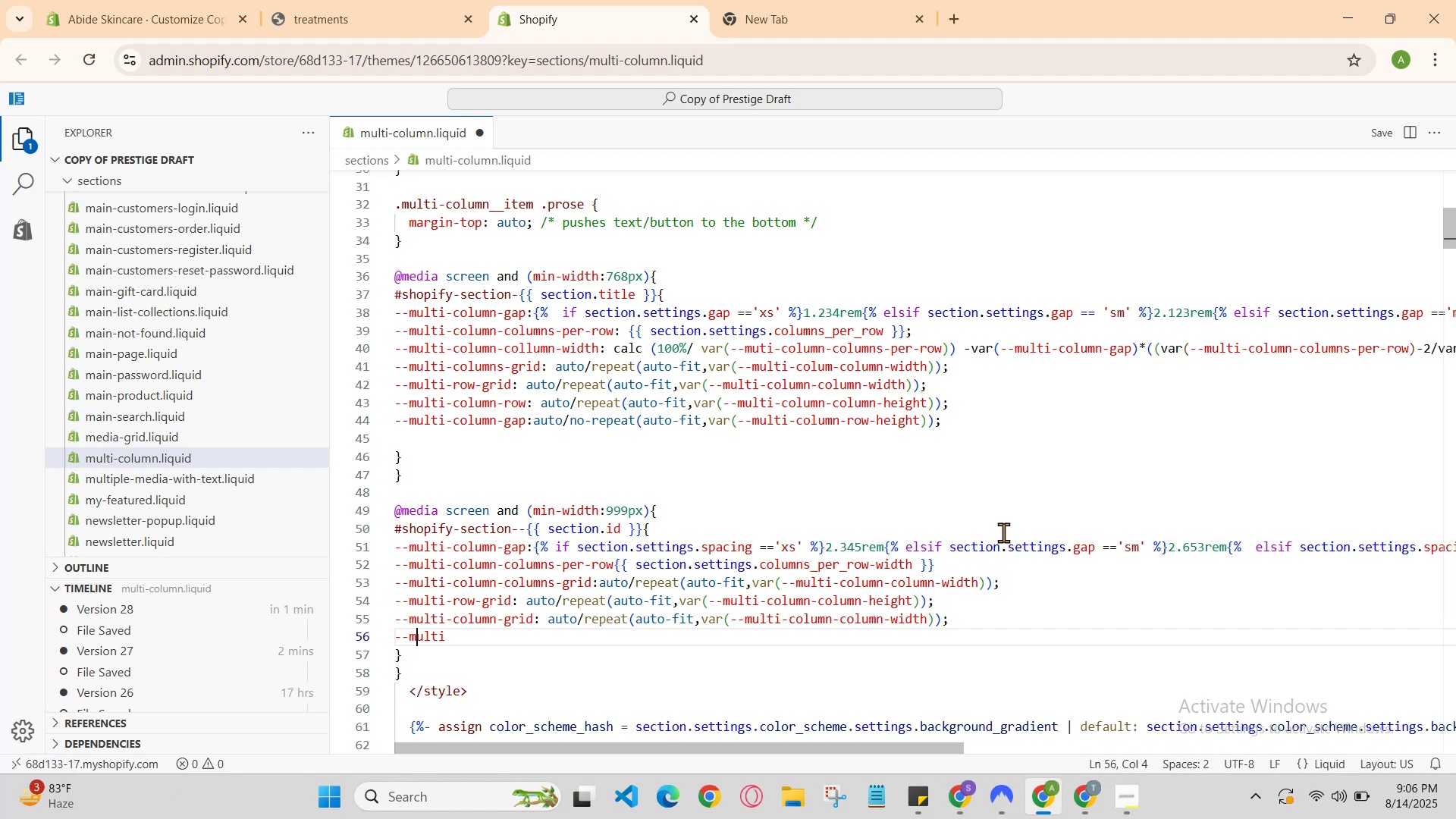 
key(ArrowRight)
 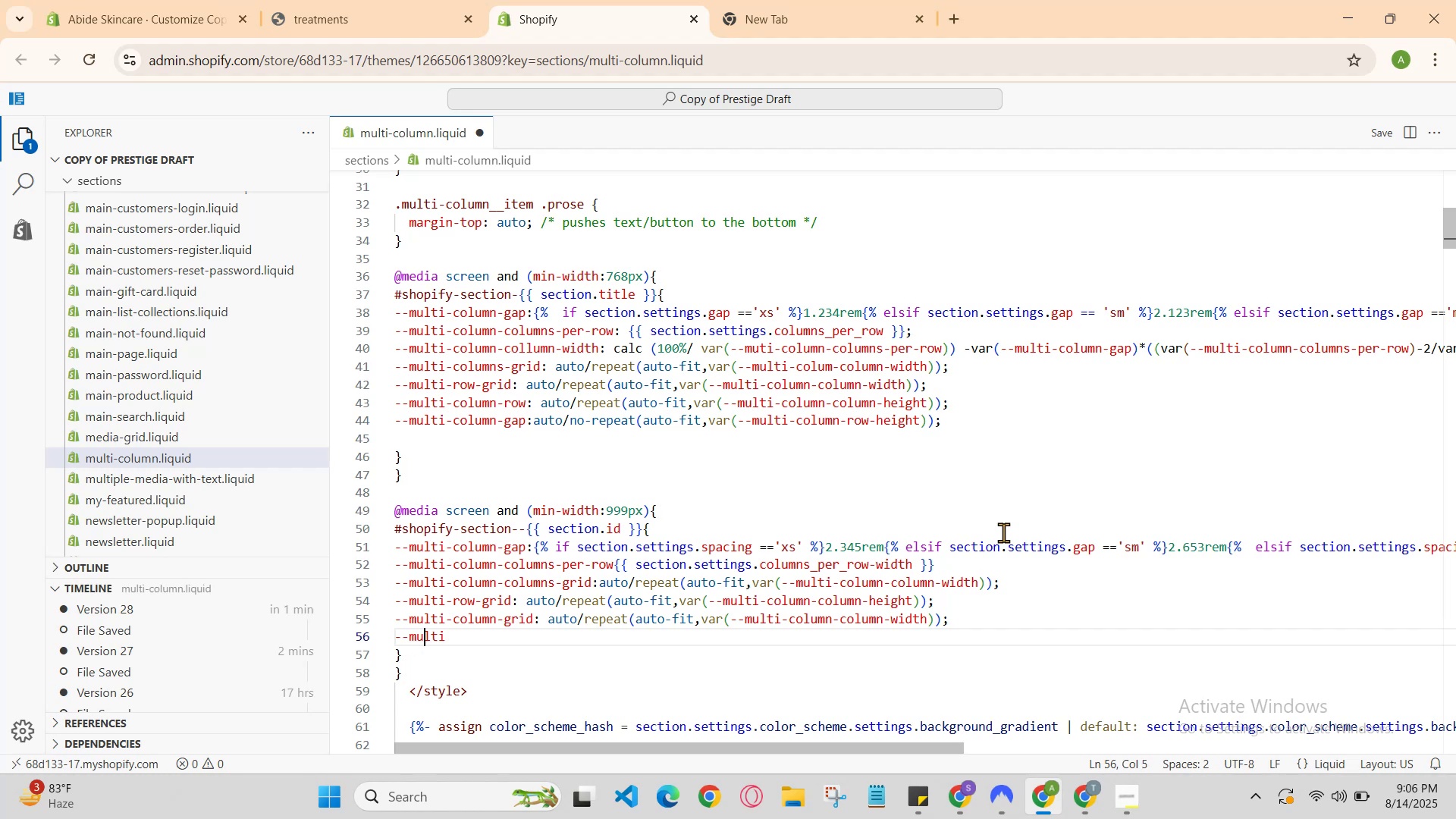 
key(ArrowRight)
 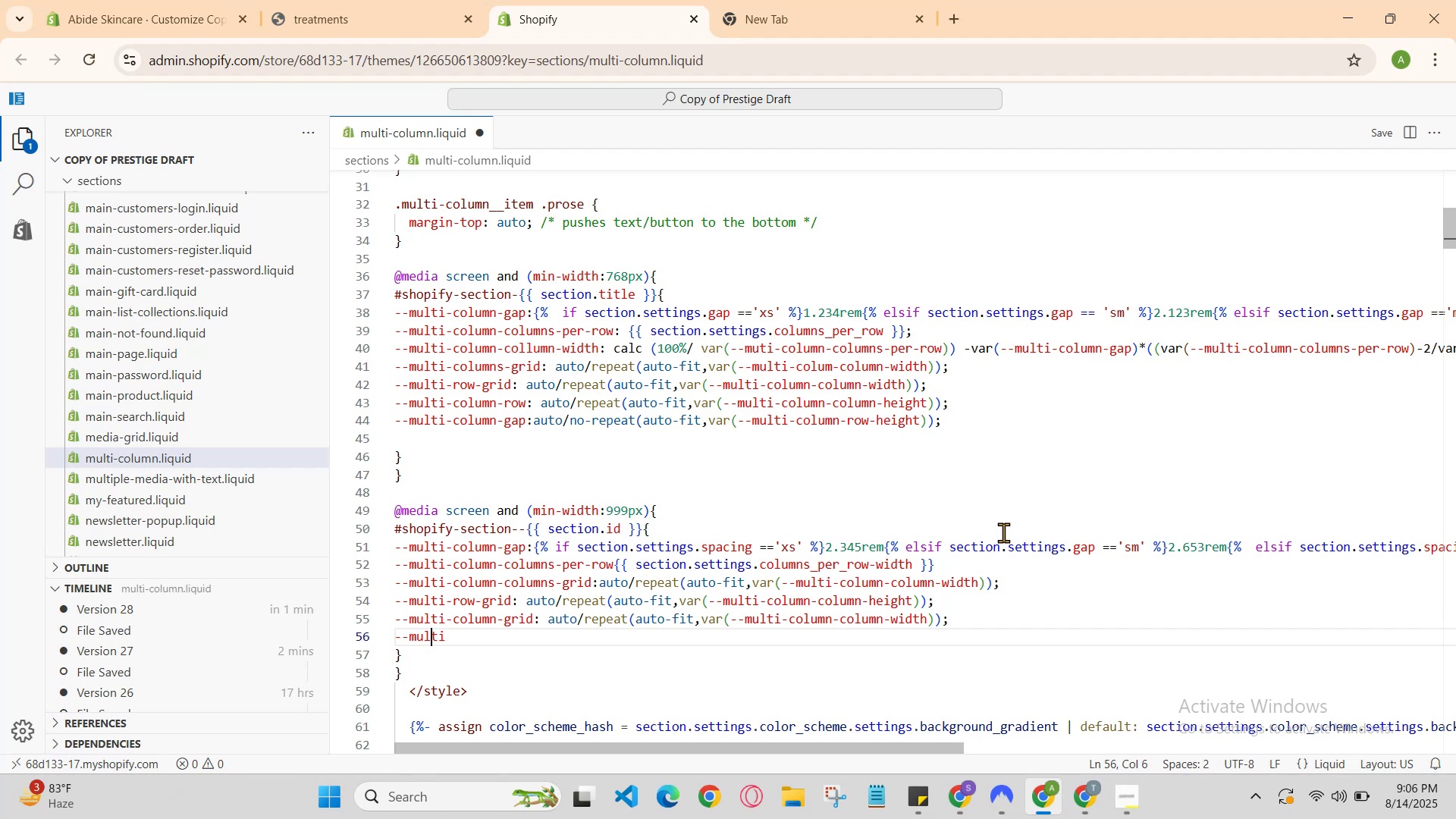 
key(ArrowRight)
 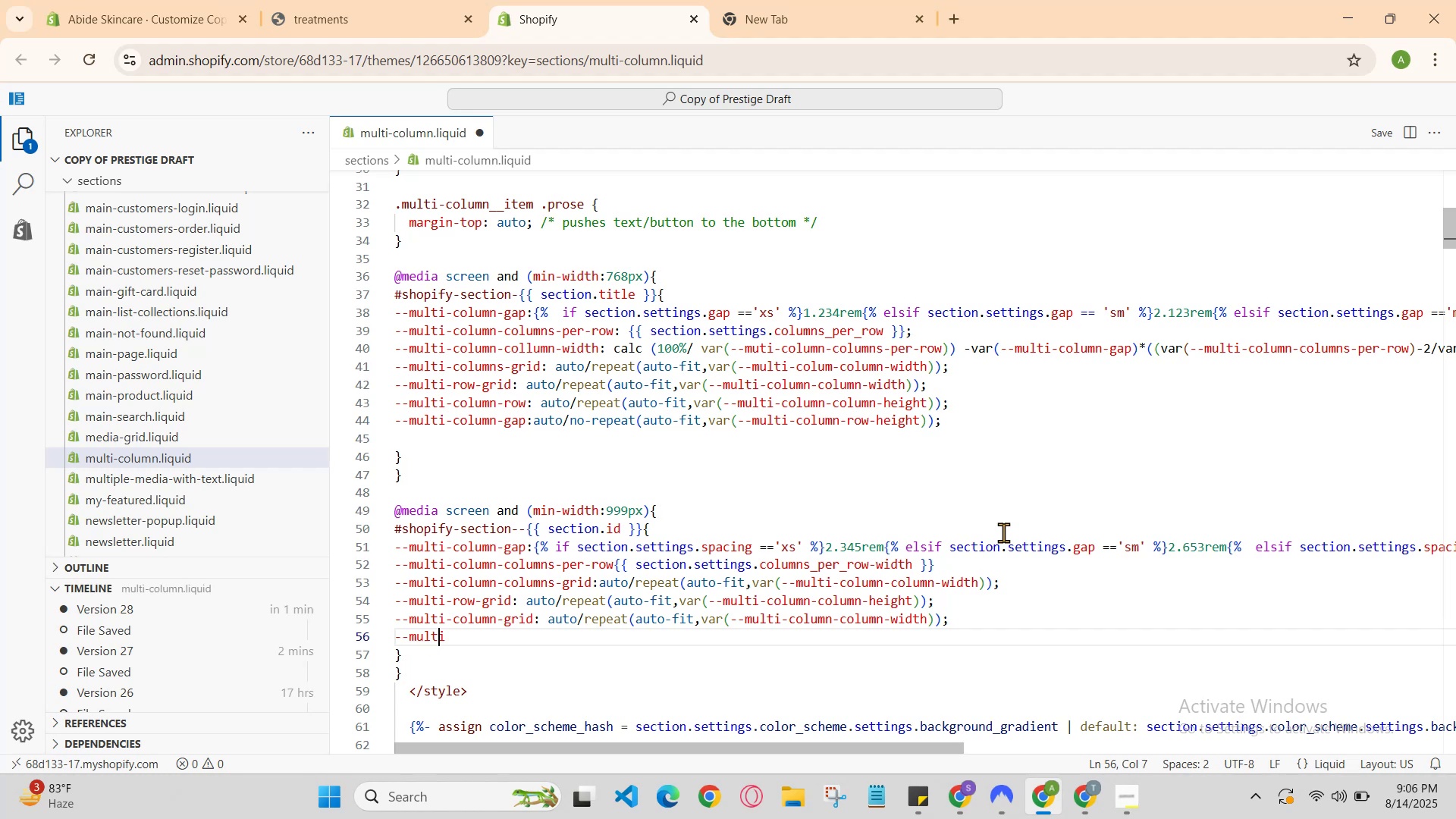 
key(ArrowRight)
 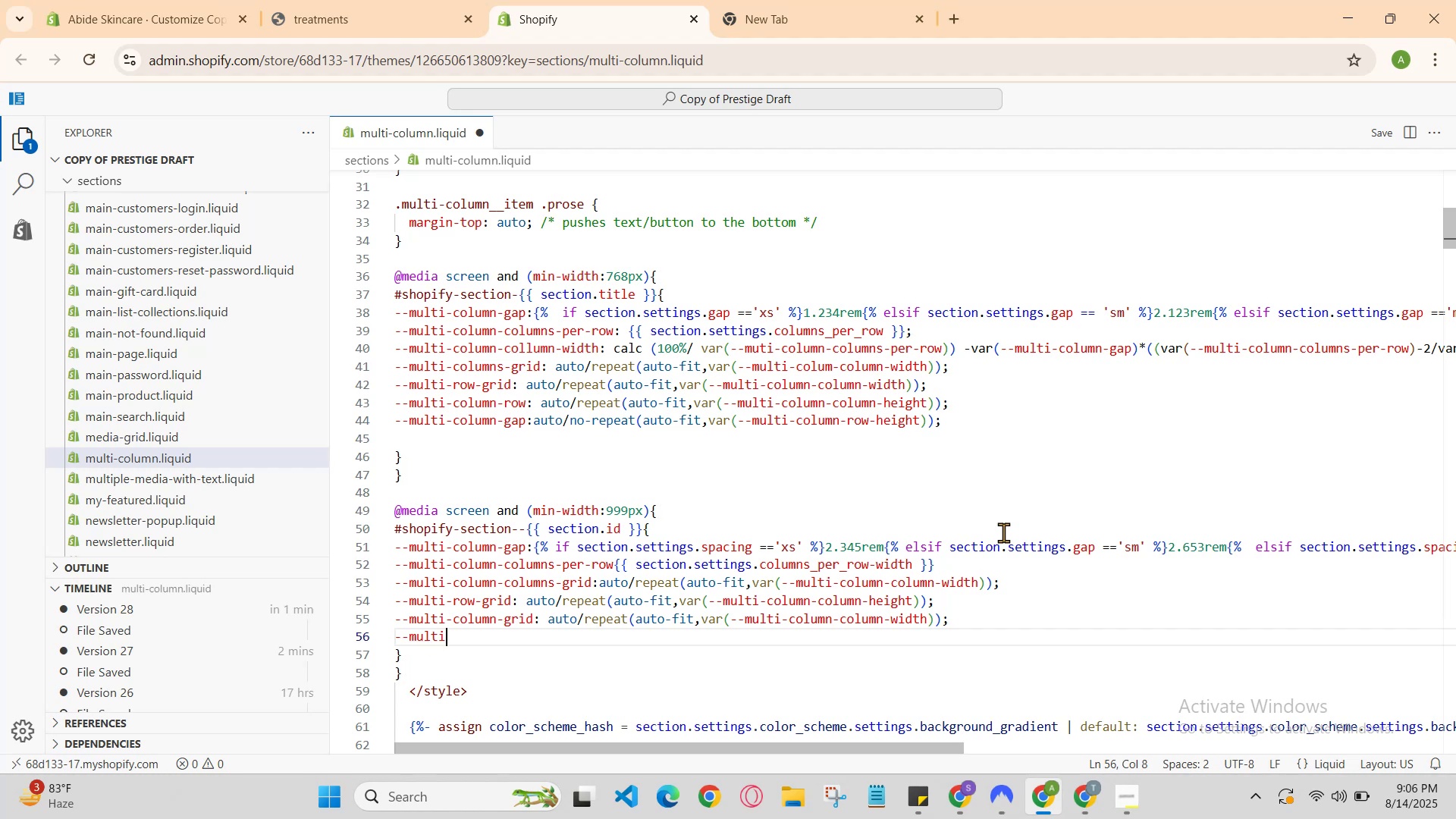 
type(-column-grid: )
key(Backspace)
type(auto/rea)
key(Backspace)
type(pact)
key(Backspace)
key(Backspace)
key(Backspace)
type(a)
key(Backspace)
type(eat)
 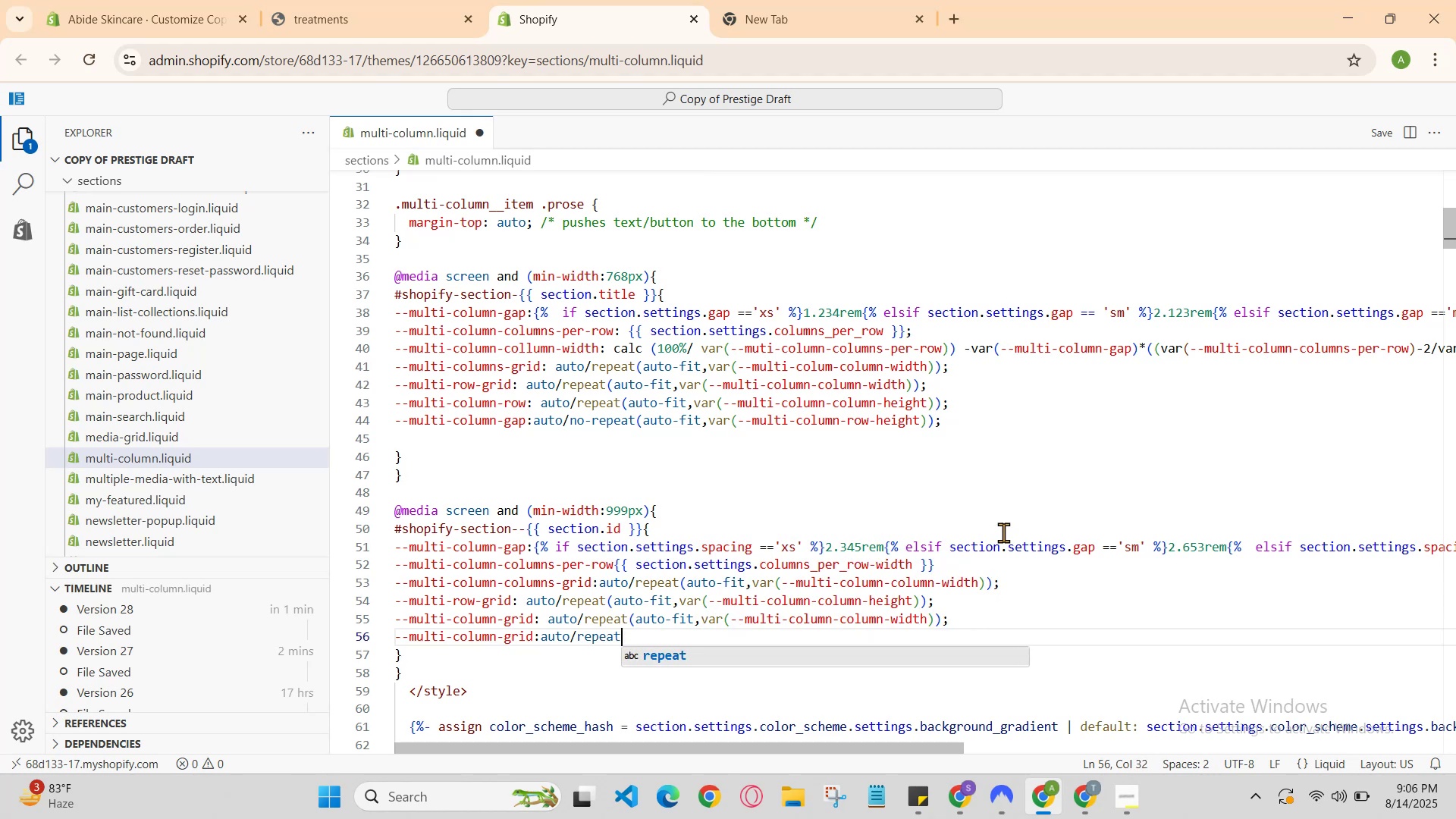 
type((ai)
key(Backspace)
type(uto)
 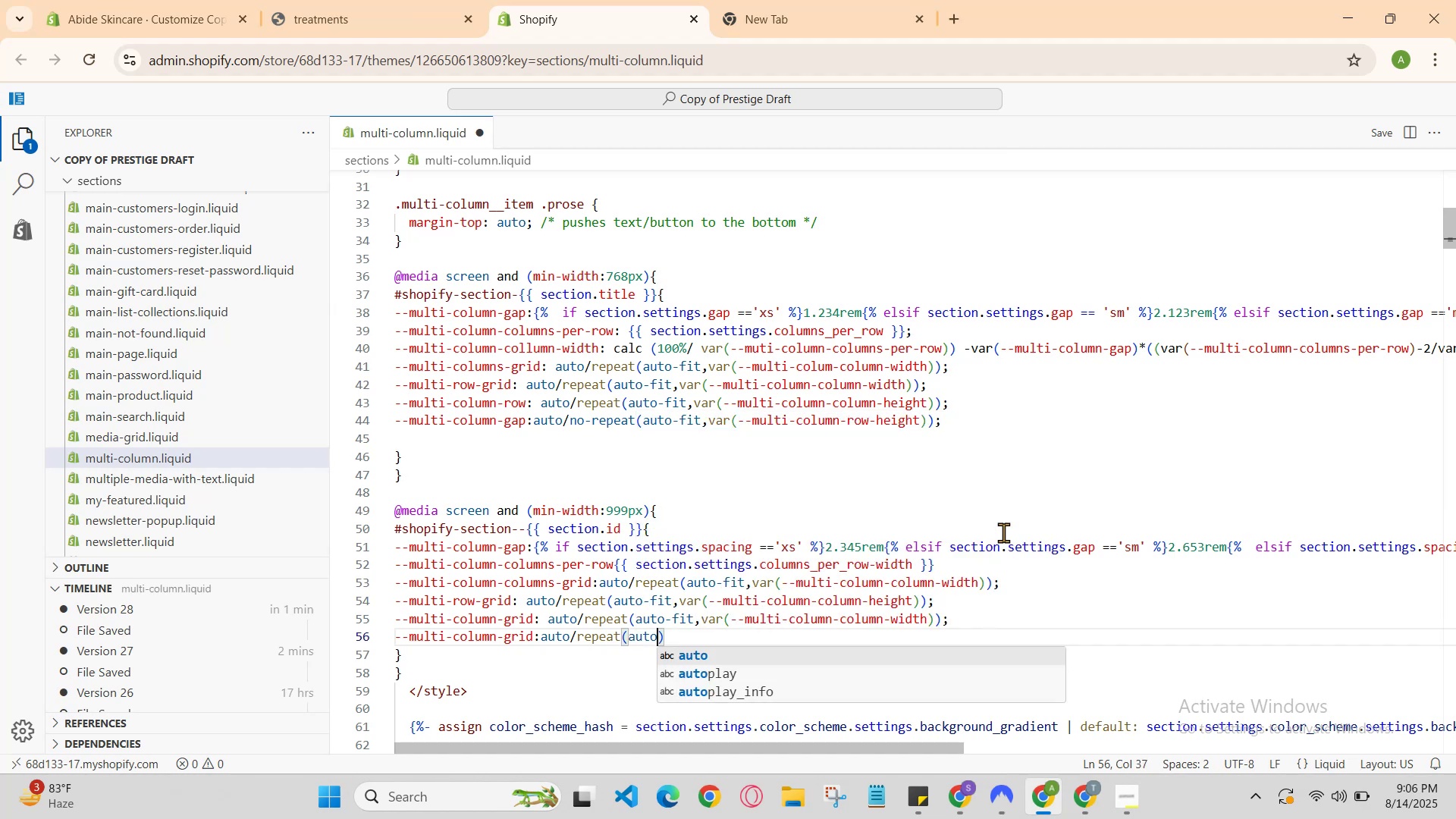 
type(-fir)
key(Backspace)
type(t,var(--multi-column-column-width)
 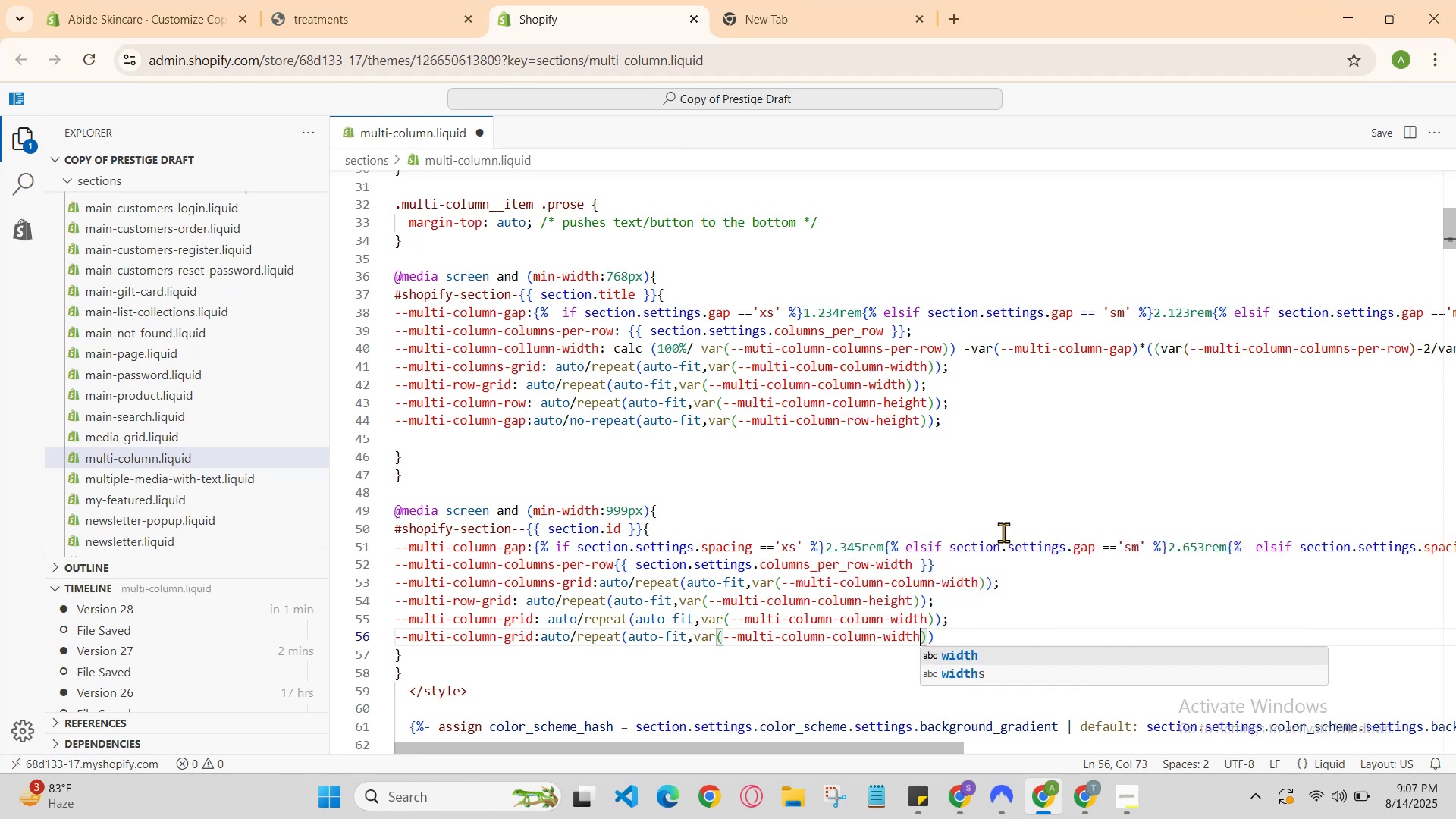 
key(ArrowRight)
 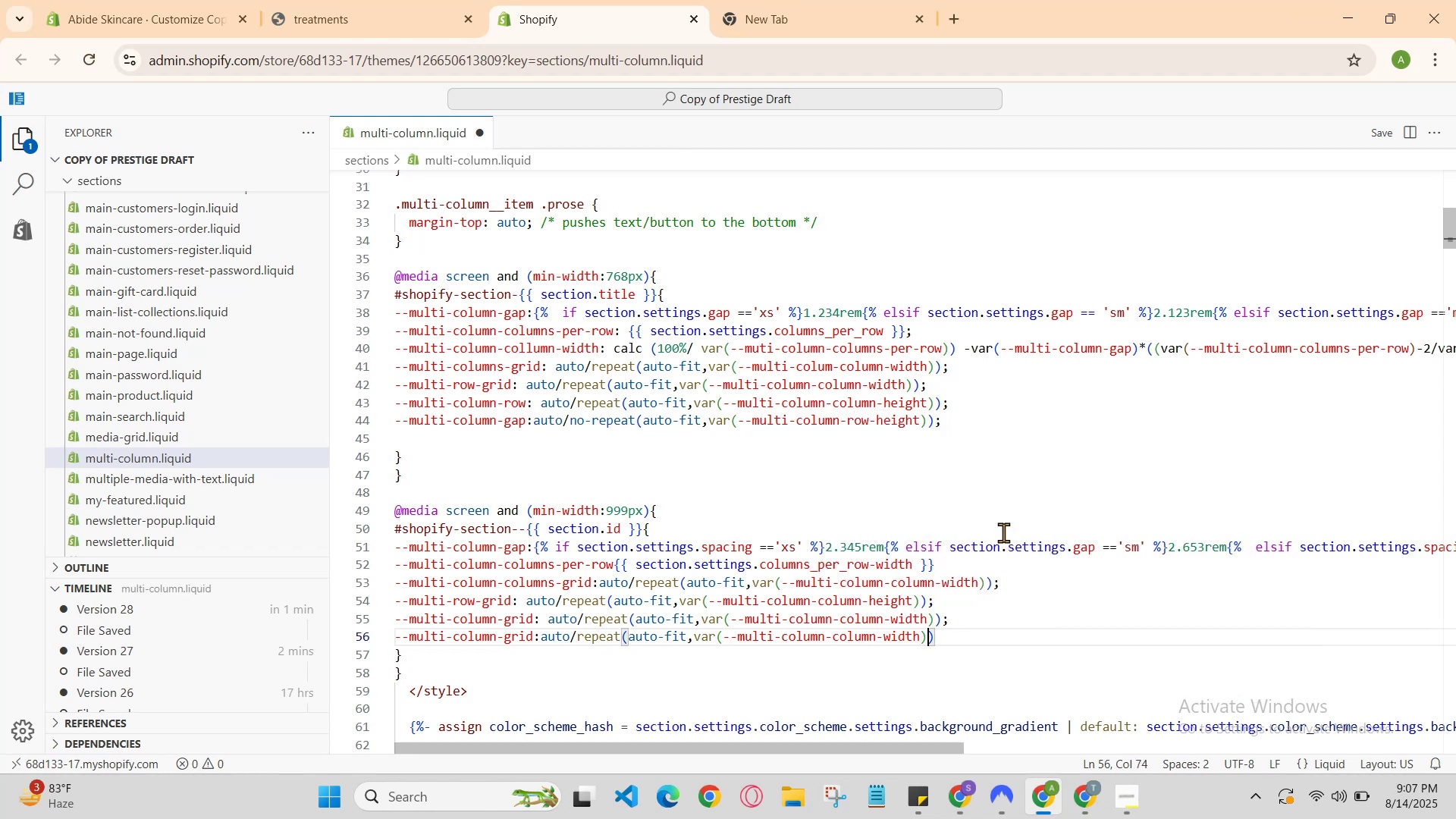 
hold_key(key=ArrowRight, duration=0.45)
 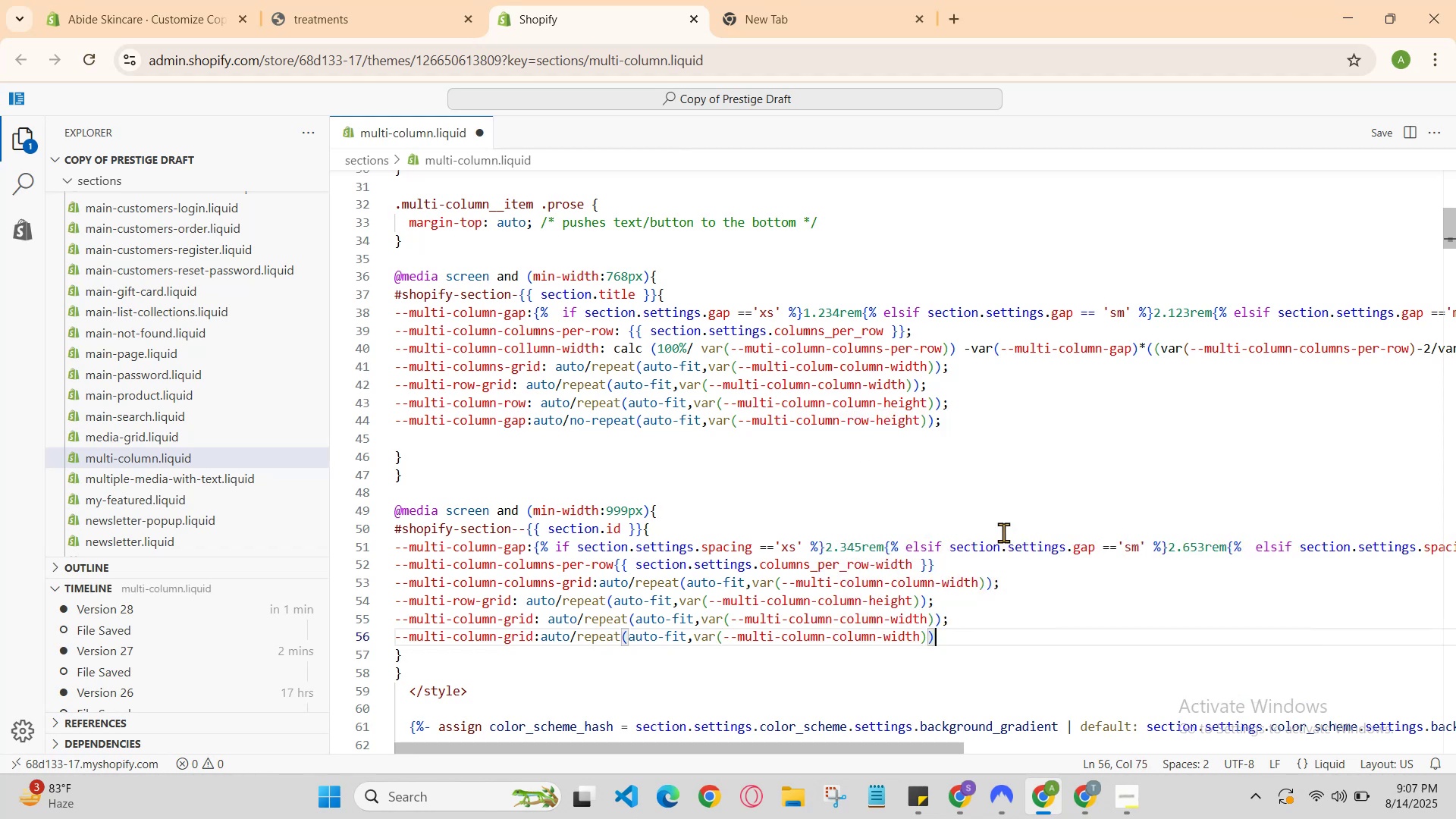 
key(ArrowRight)
 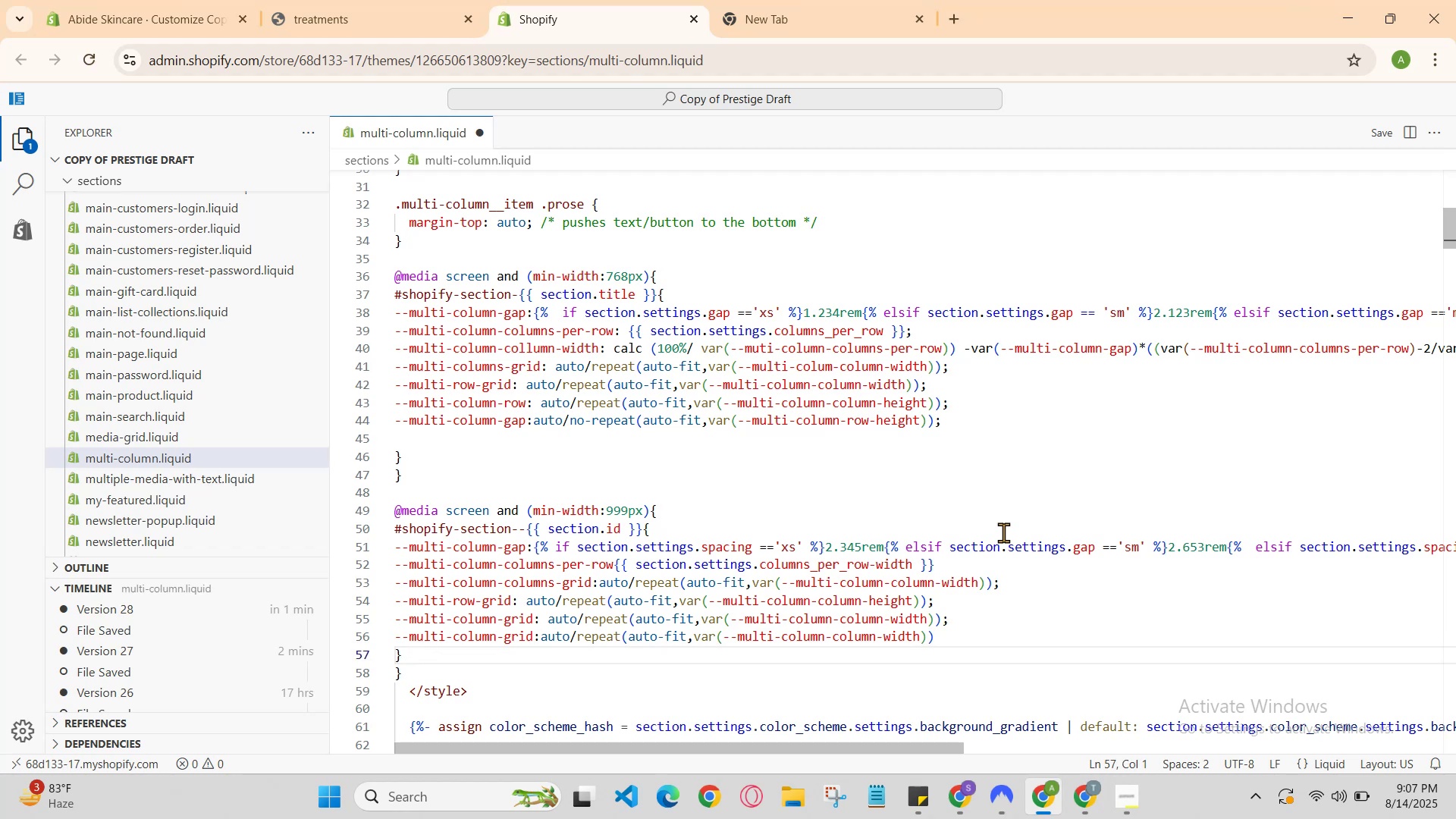 
key(ArrowLeft)
 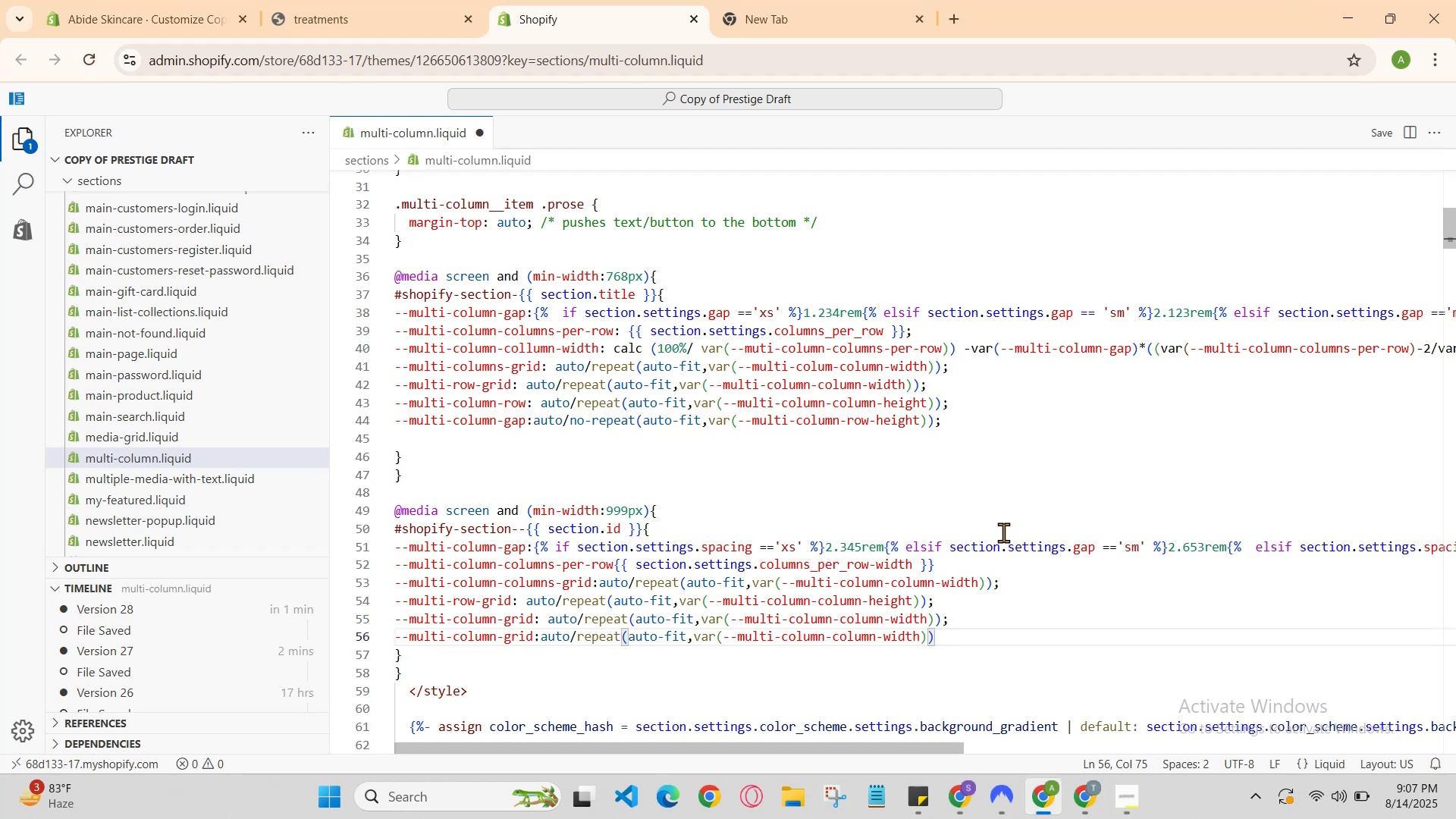 
key(Semicolon)
 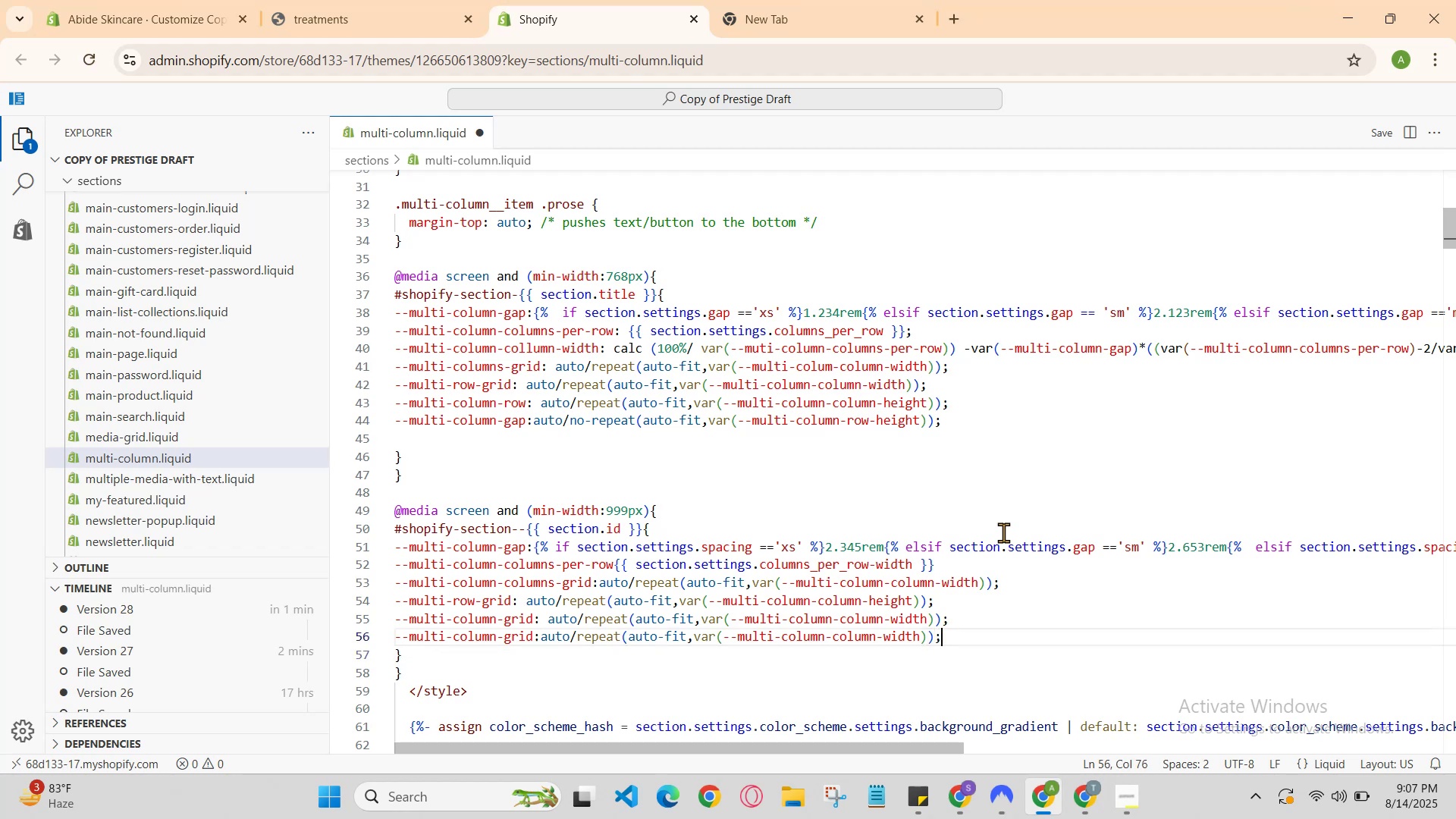 
key(Enter)
 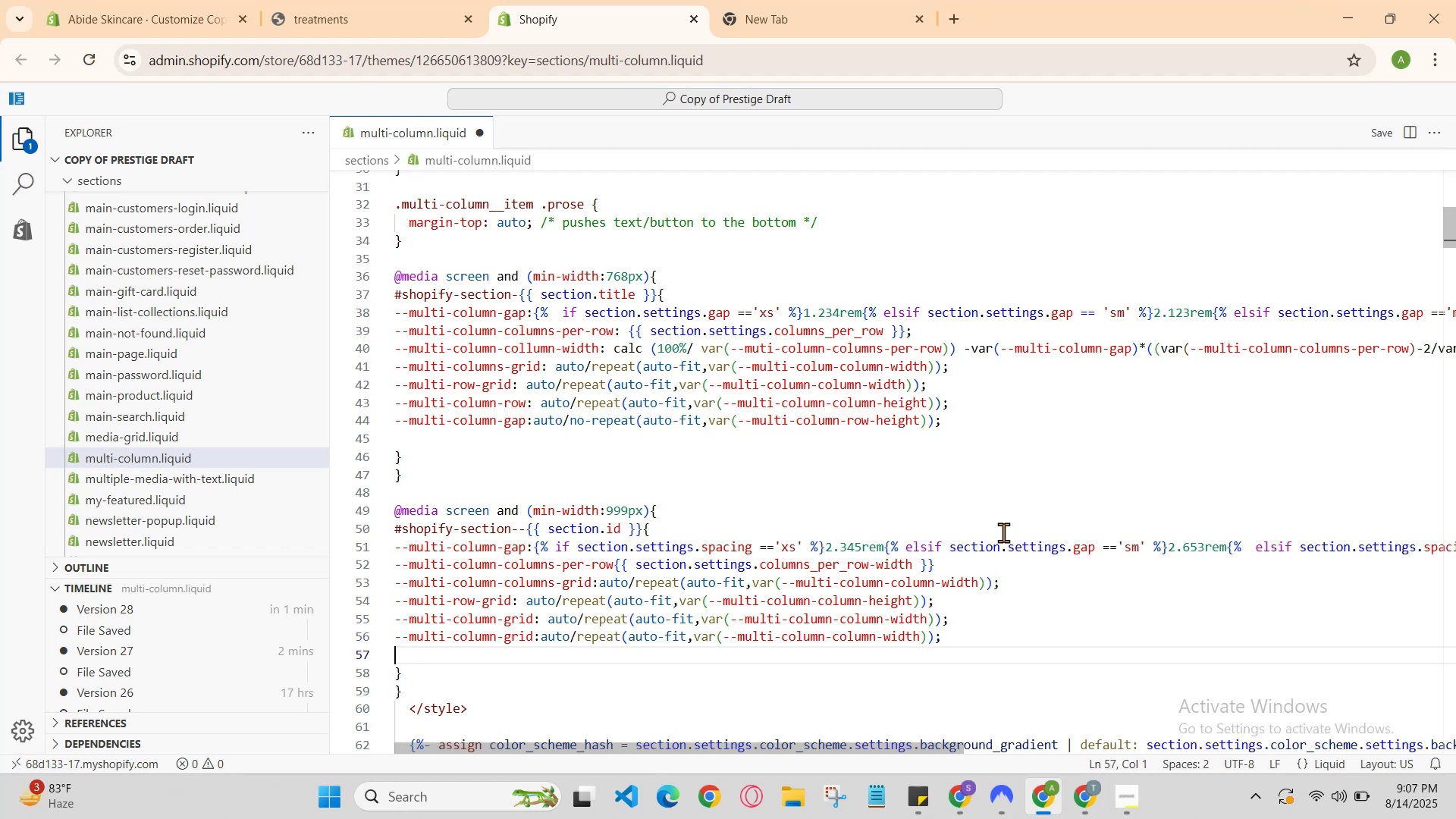 
type(--multi-row-fr)
key(Backspace)
type(d)
key(Backspace)
key(Backspace)
 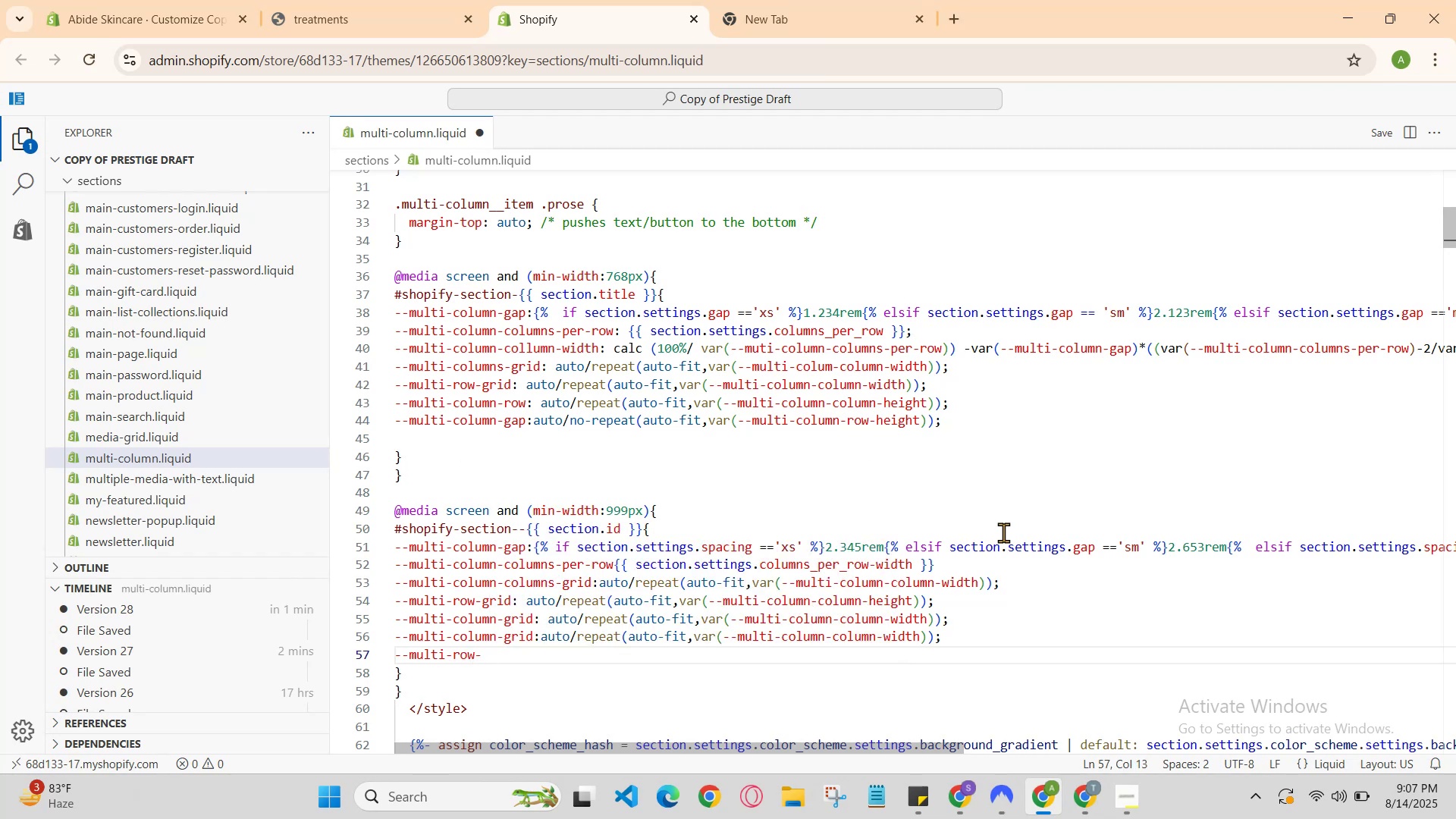 
key(ArrowUp)
 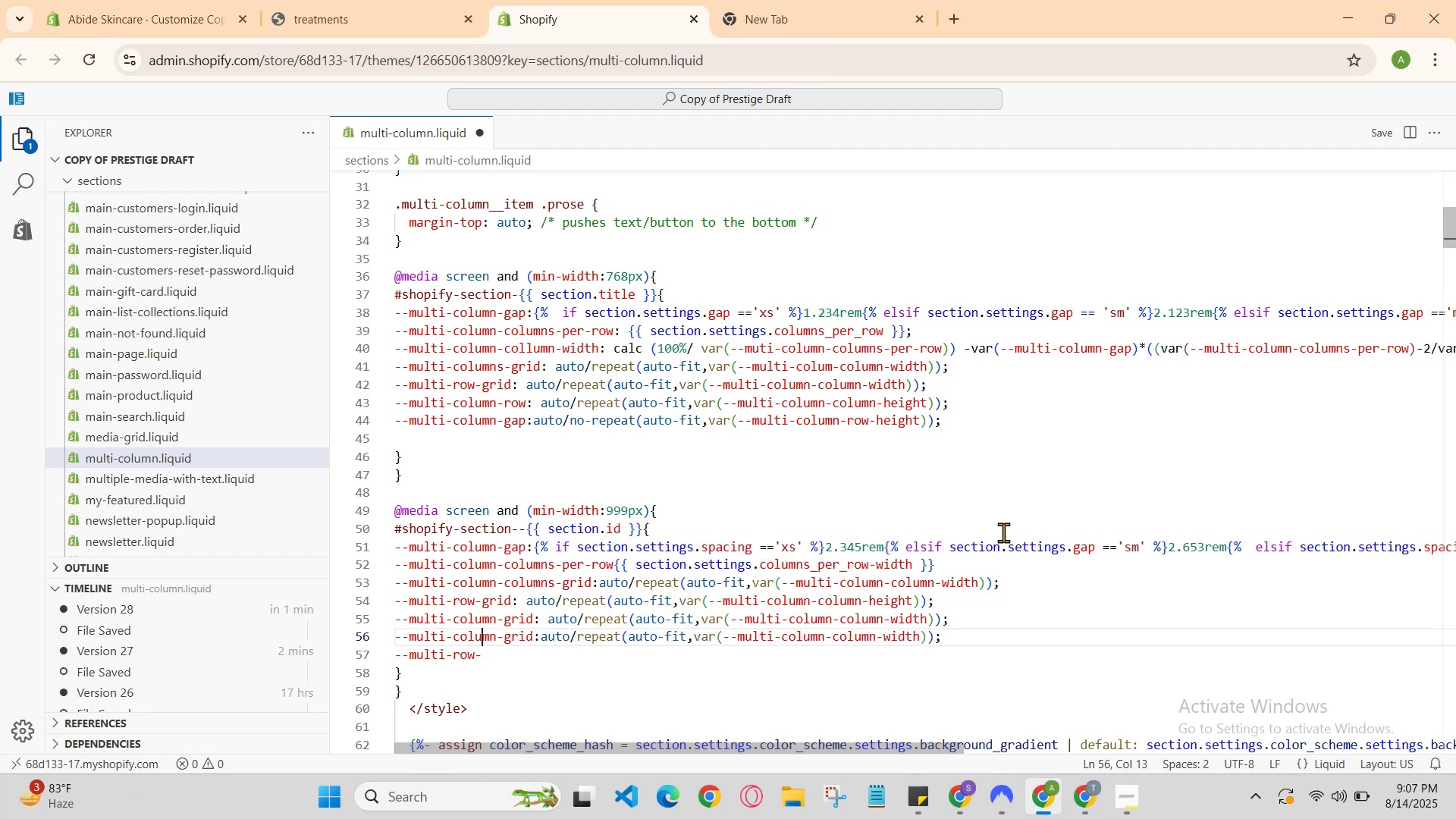 
key(ArrowRight)
 